 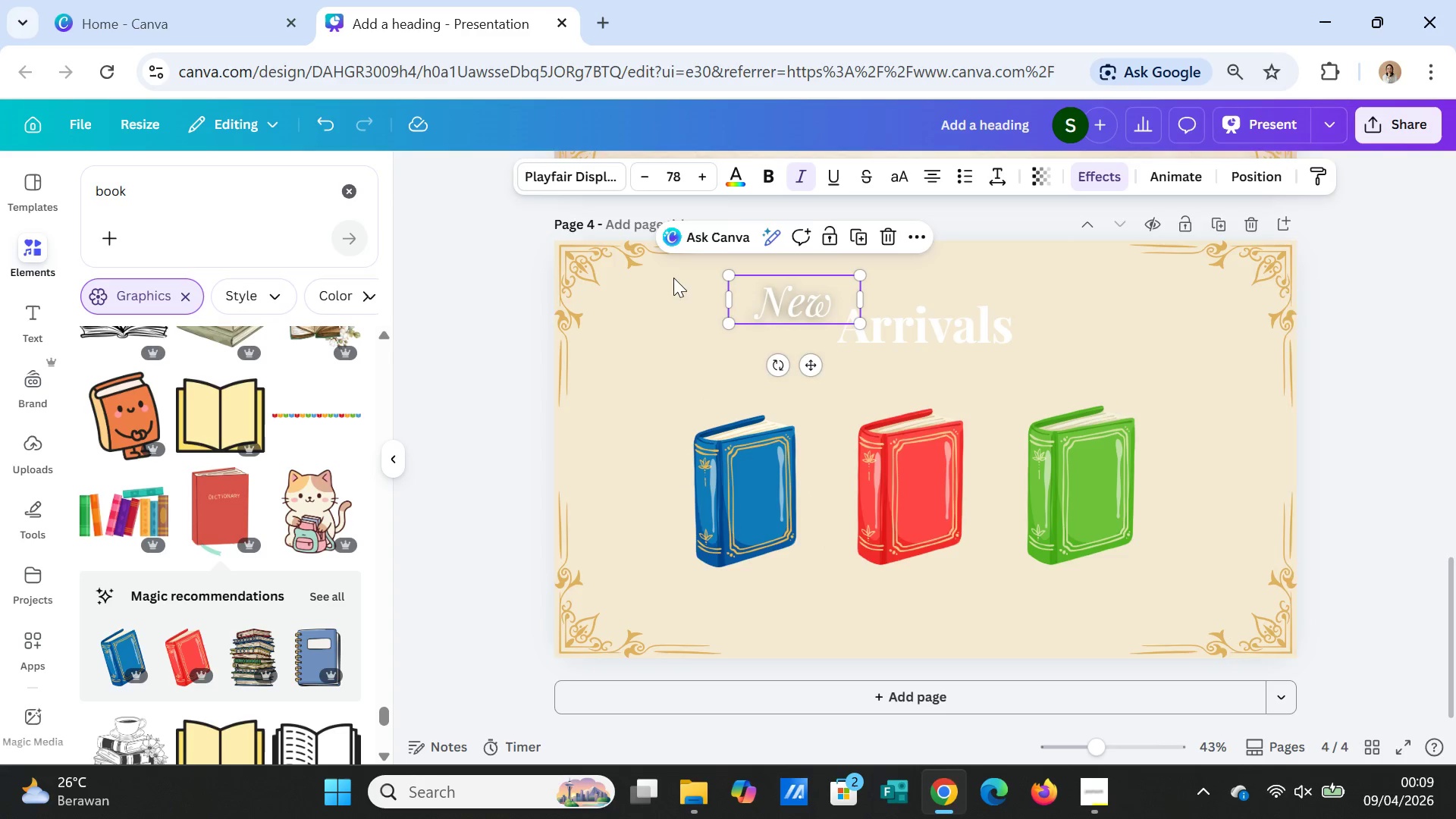 
left_click([735, 175])
 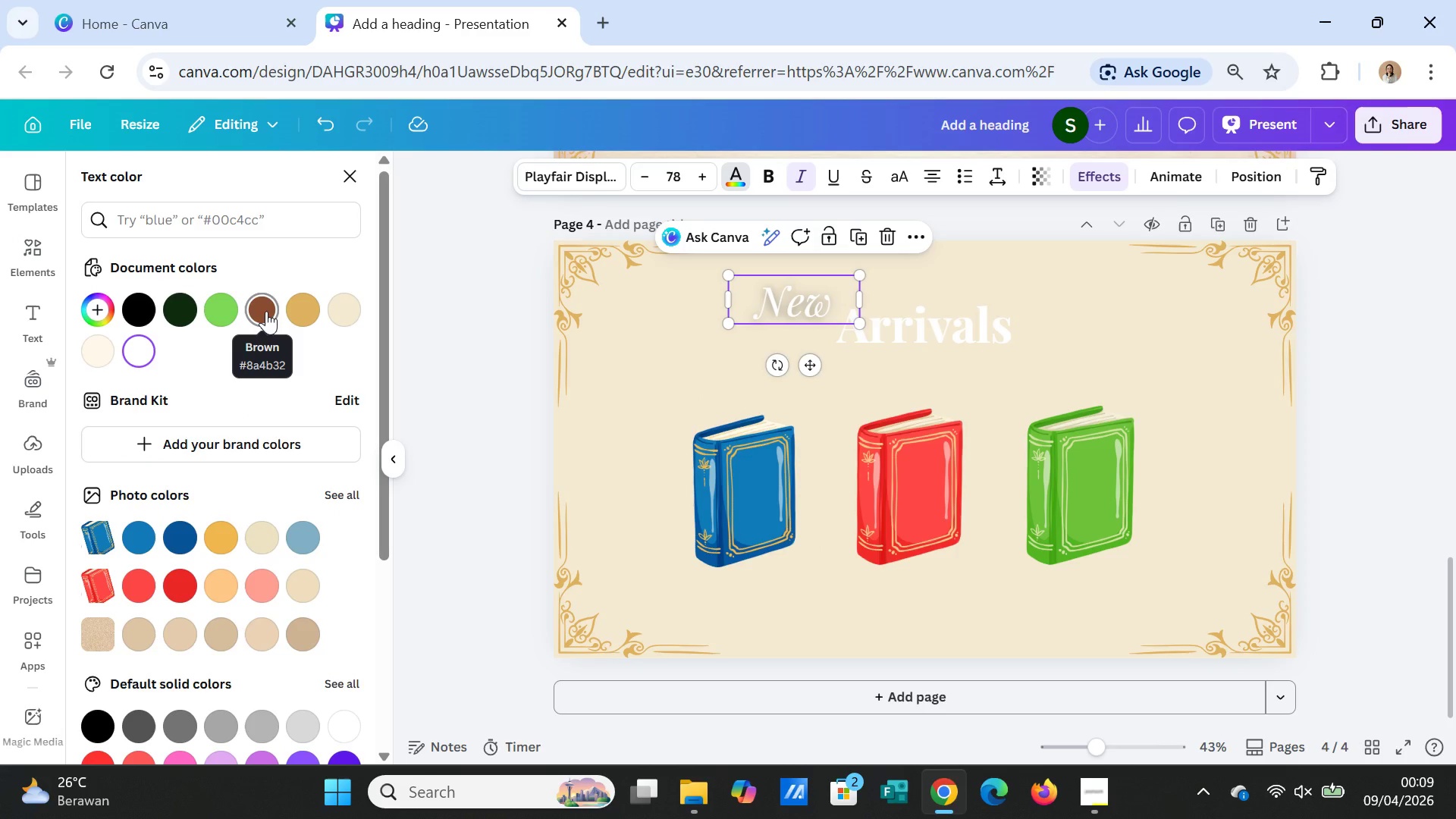 
wait(12.59)
 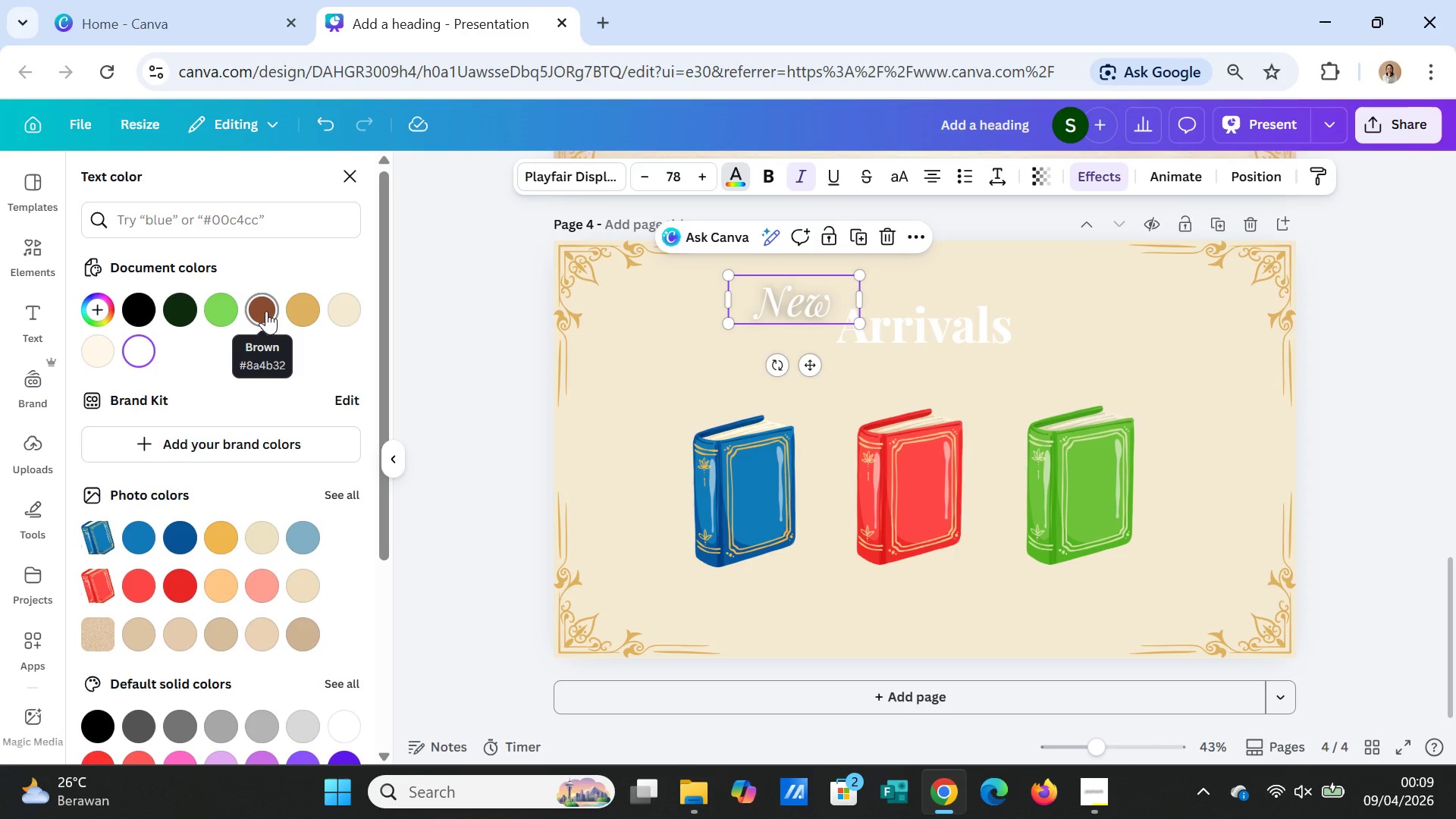 
left_click([266, 311])
 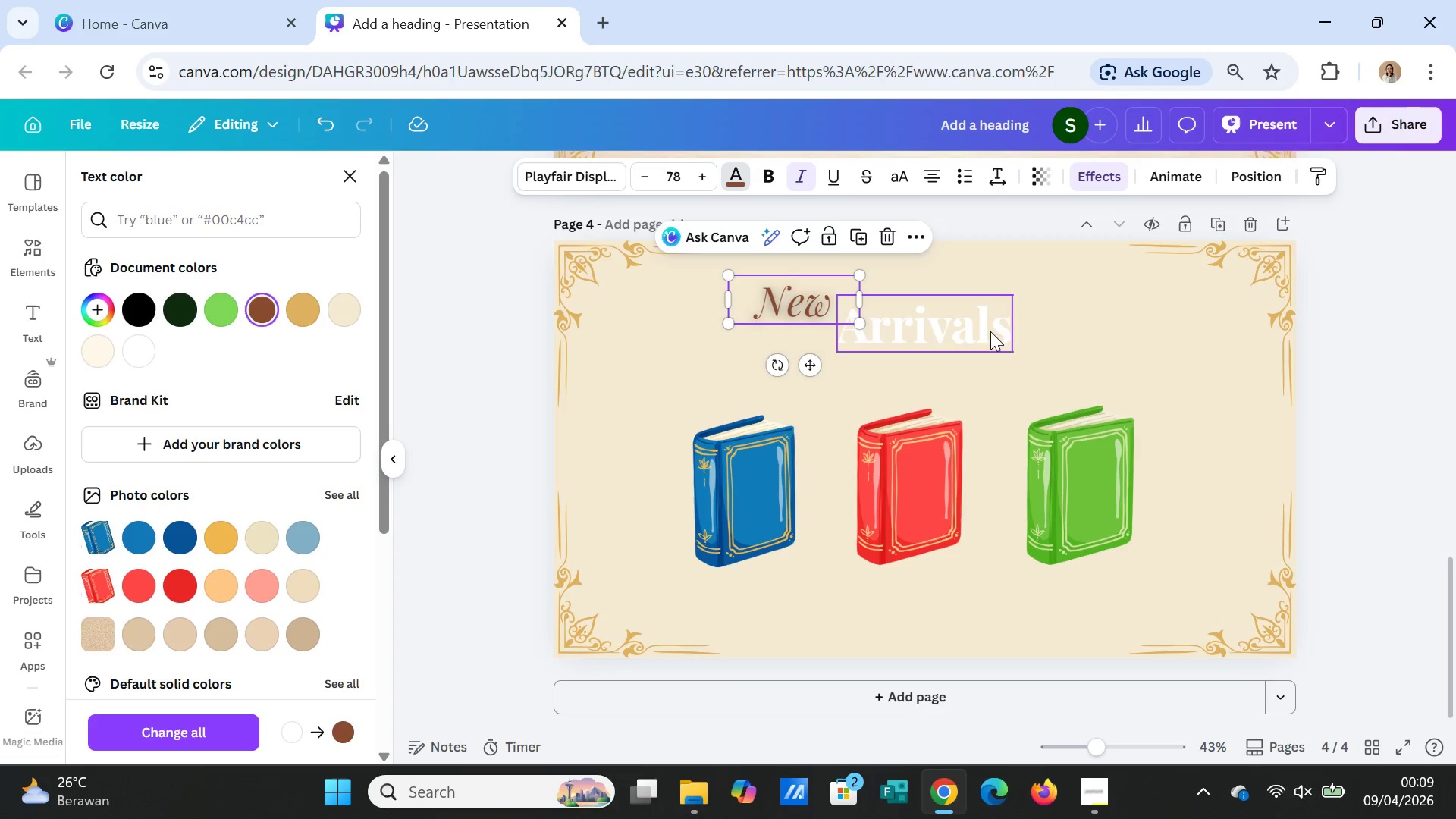 
left_click([1116, 334])
 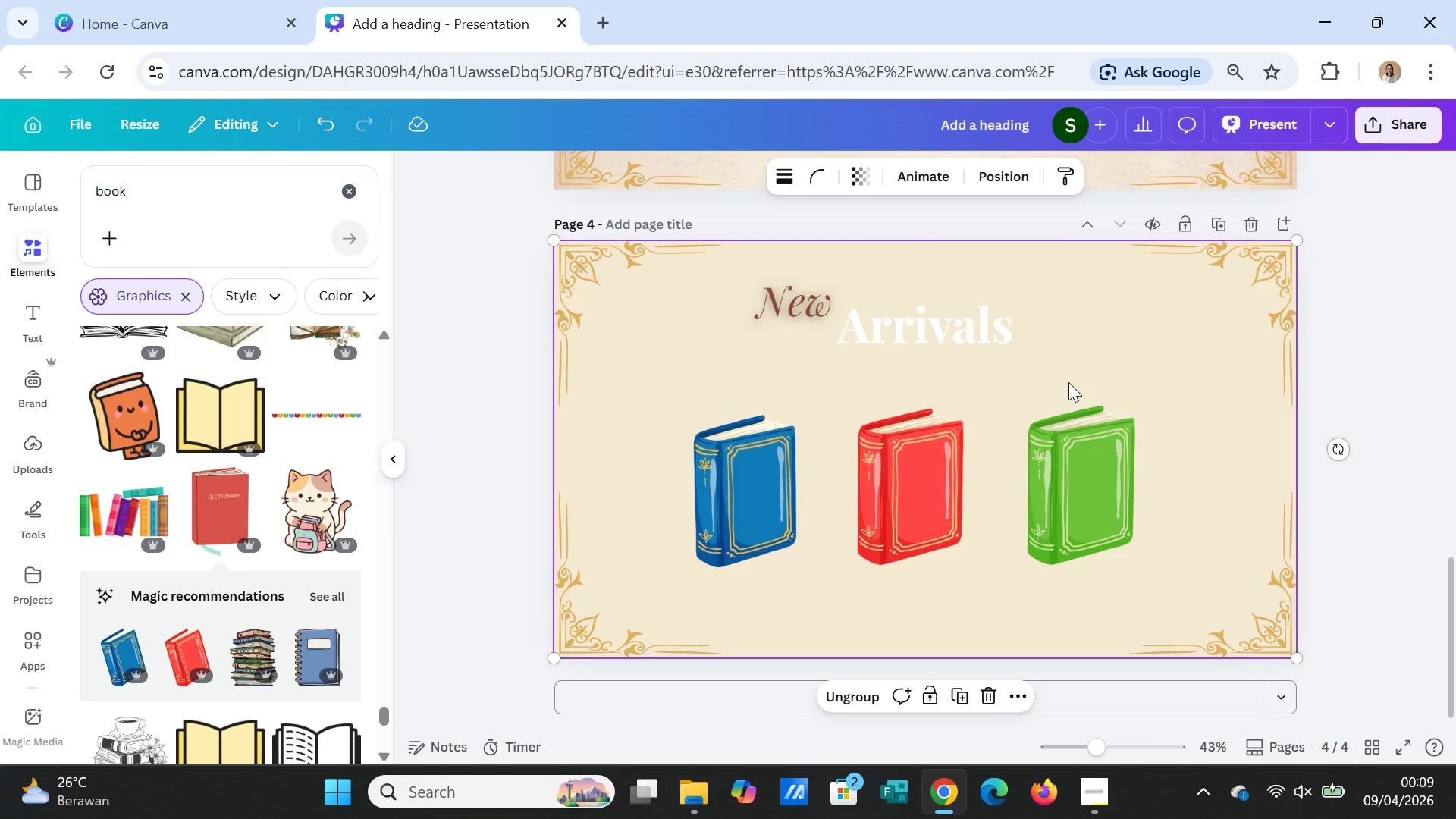 
scroll: coordinate [1068, 382], scroll_direction: up, amount: 3.0
 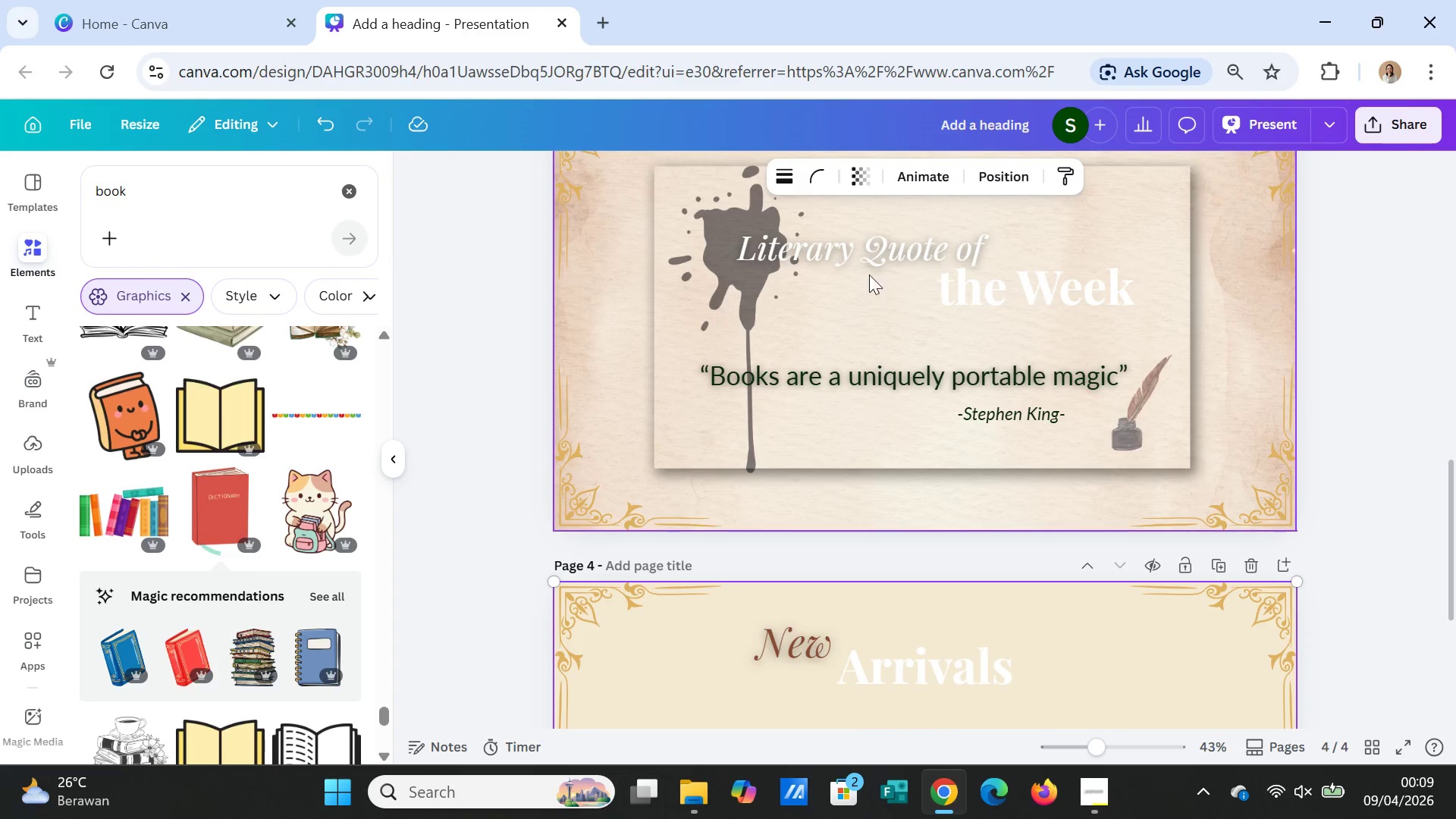 
left_click([861, 252])
 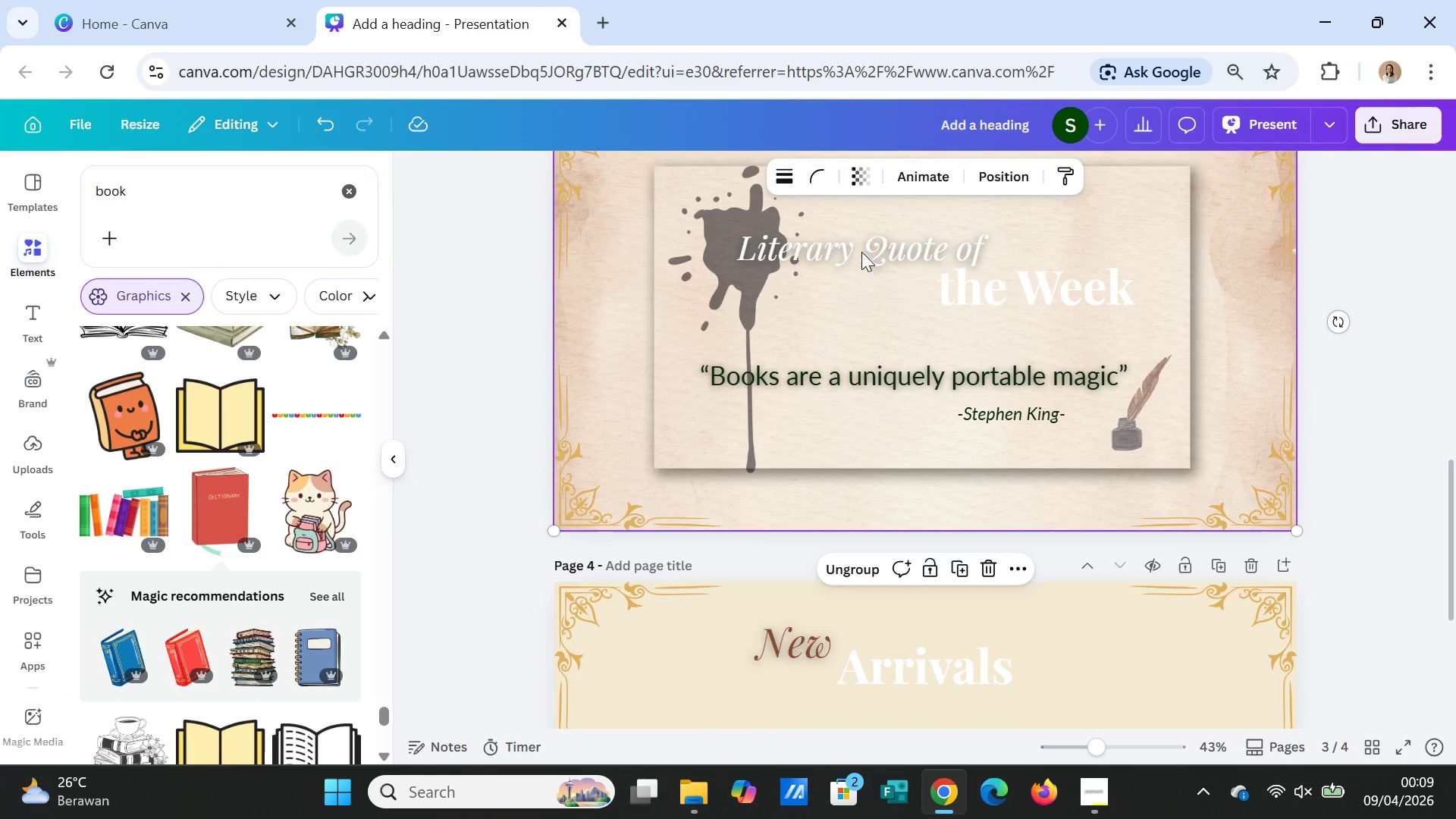 
double_click([861, 252])
 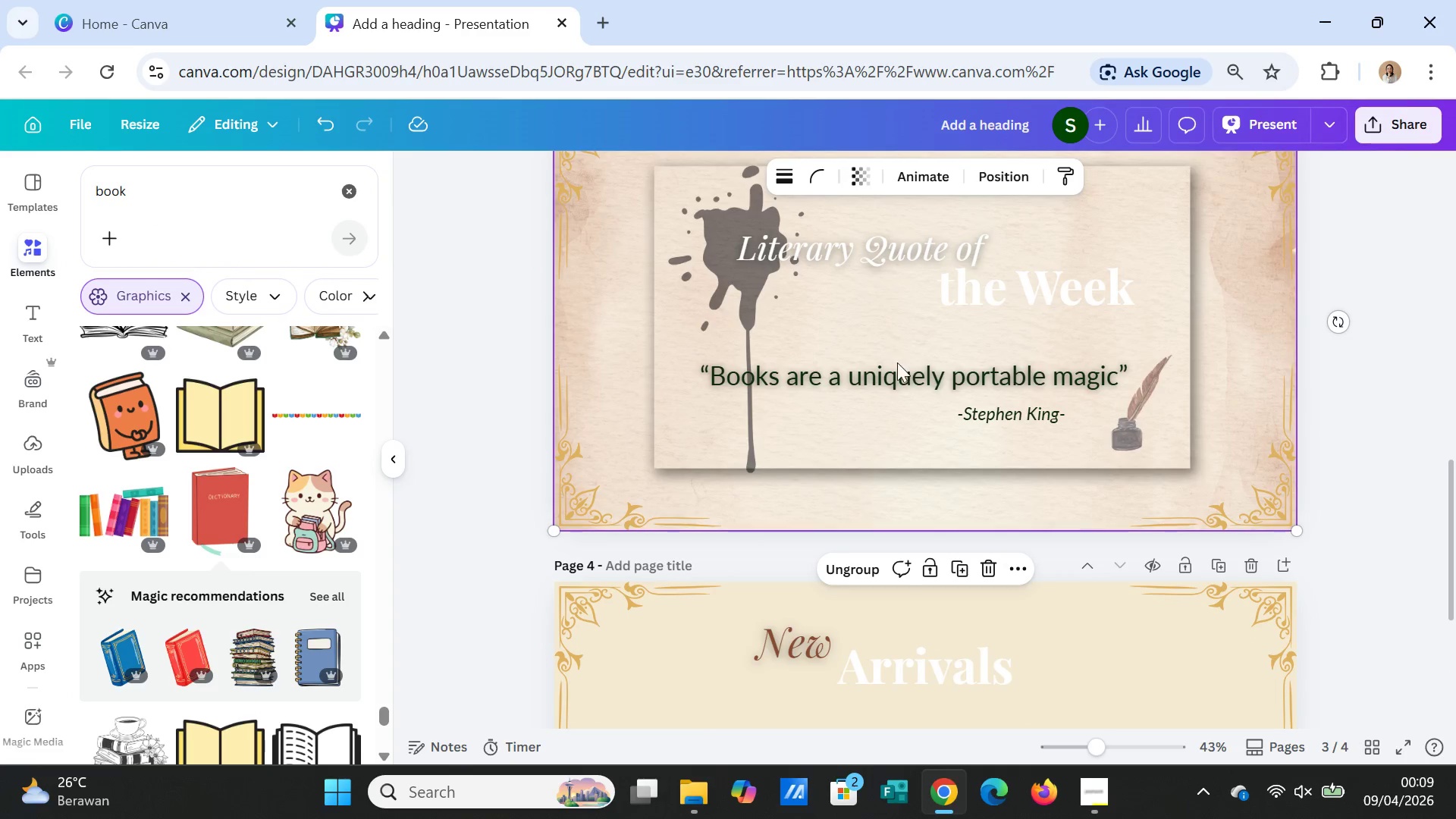 
scroll: coordinate [899, 370], scroll_direction: up, amount: 2.0
 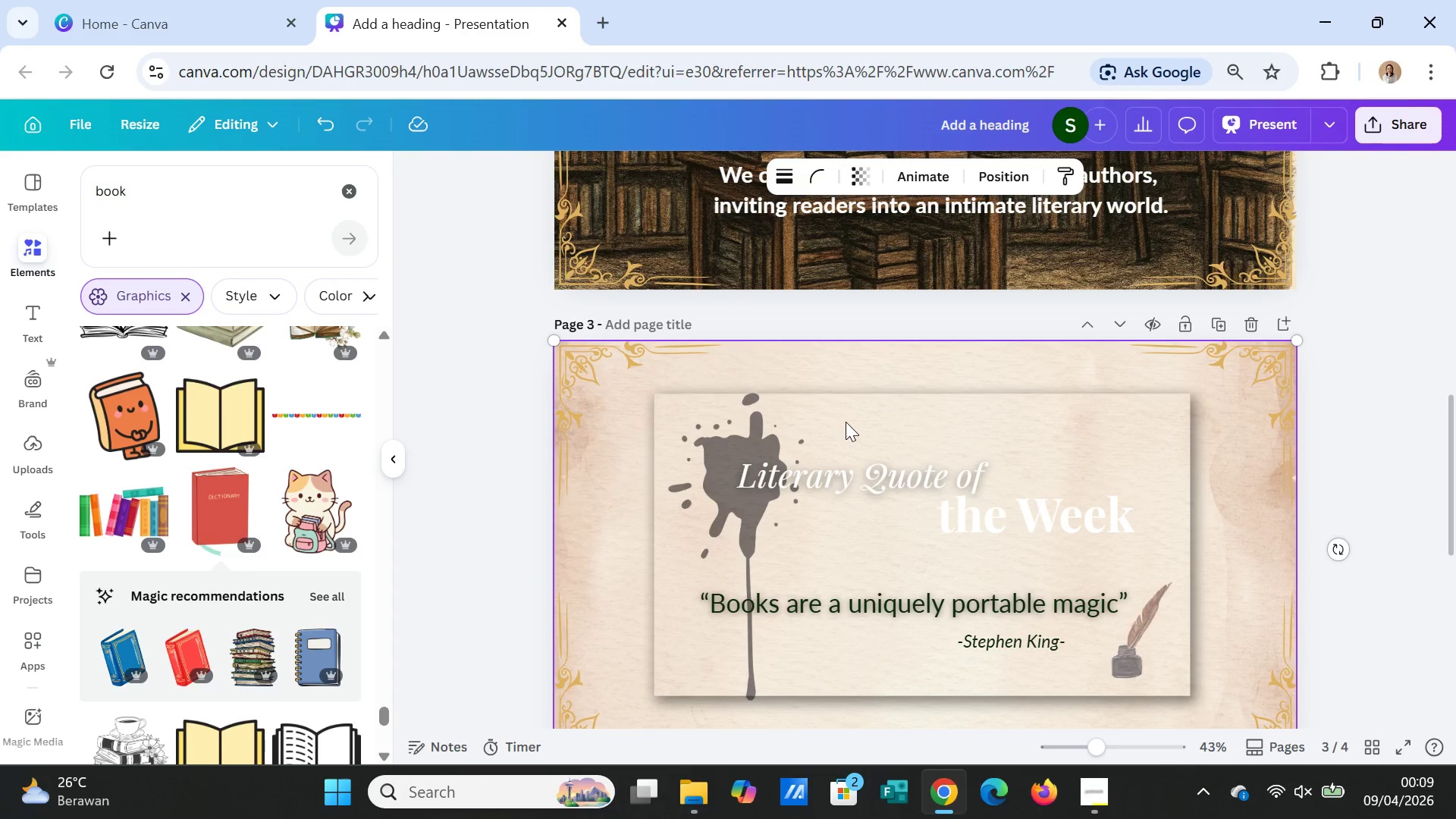 
right_click([846, 422])
 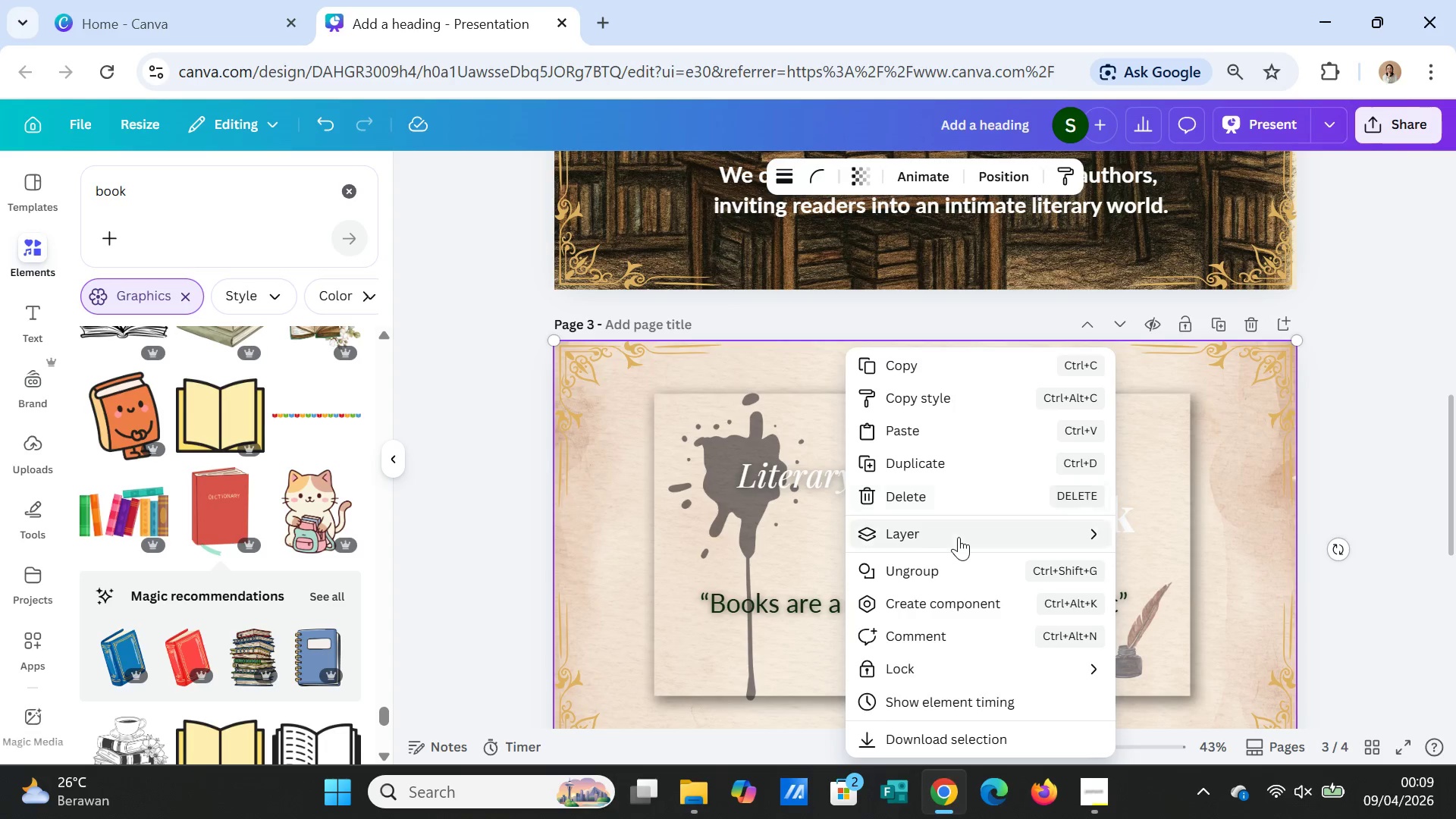 
left_click([959, 537])
 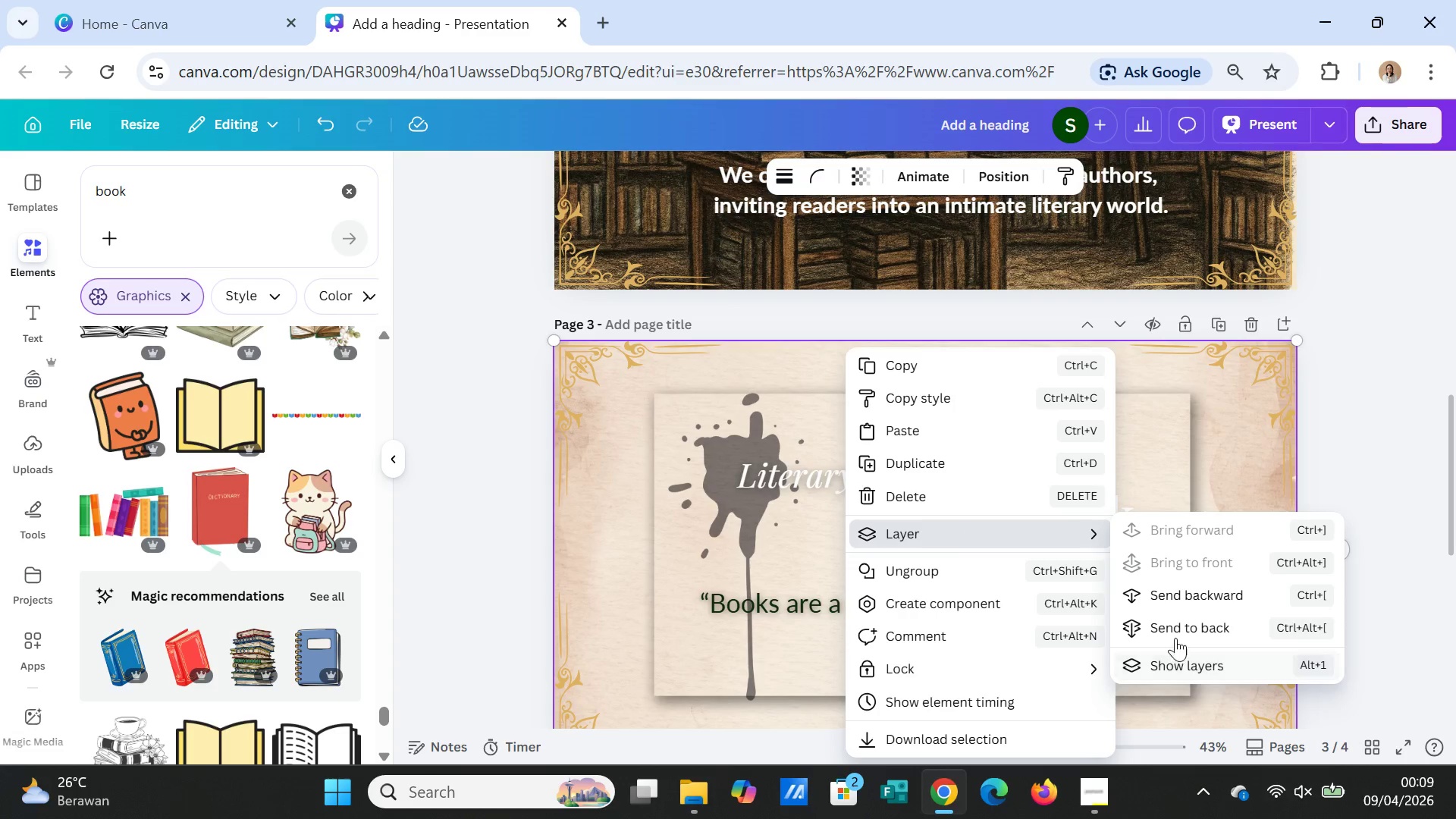 
left_click([1175, 629])
 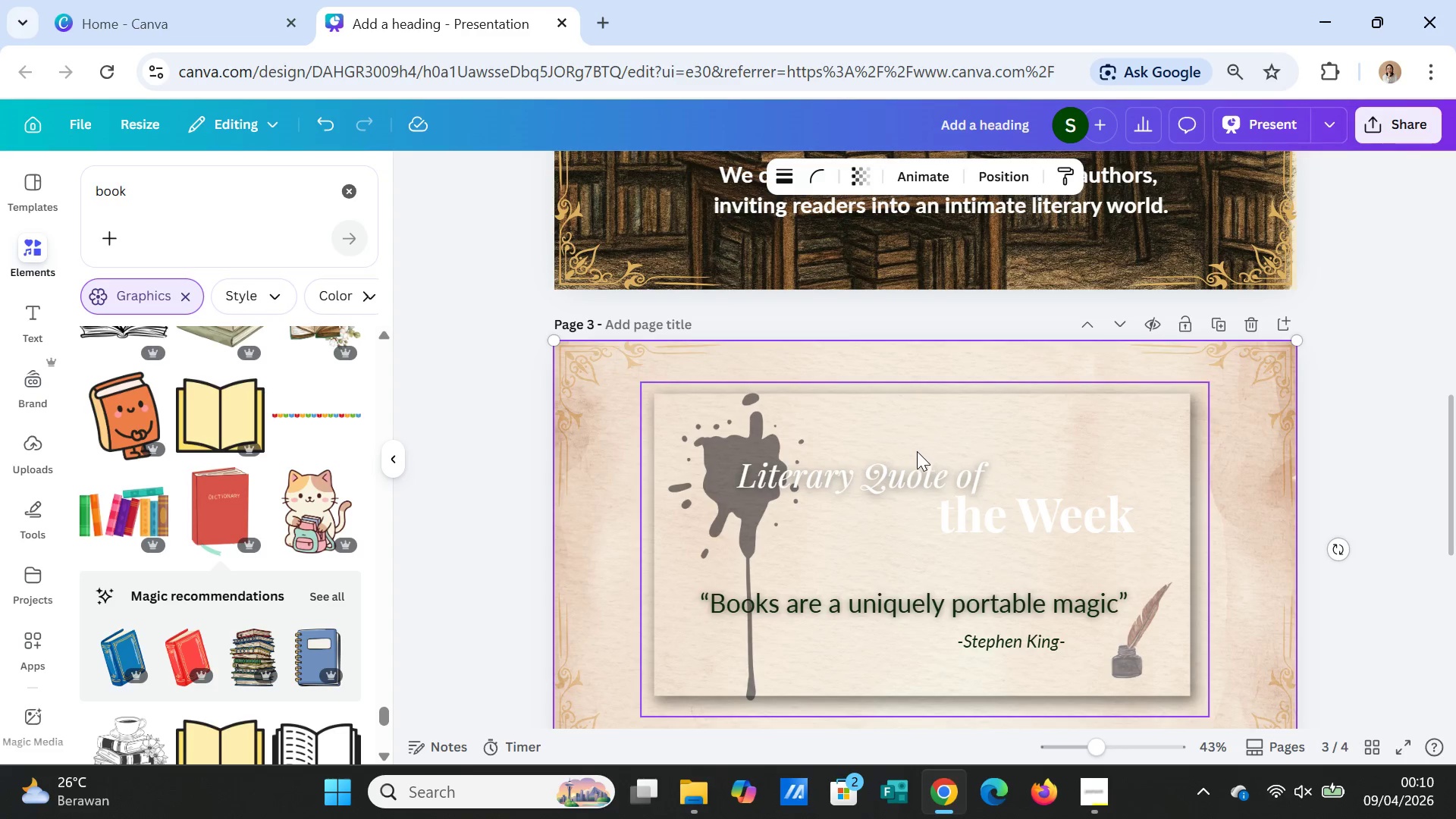 
scroll: coordinate [982, 536], scroll_direction: down, amount: 2.0
 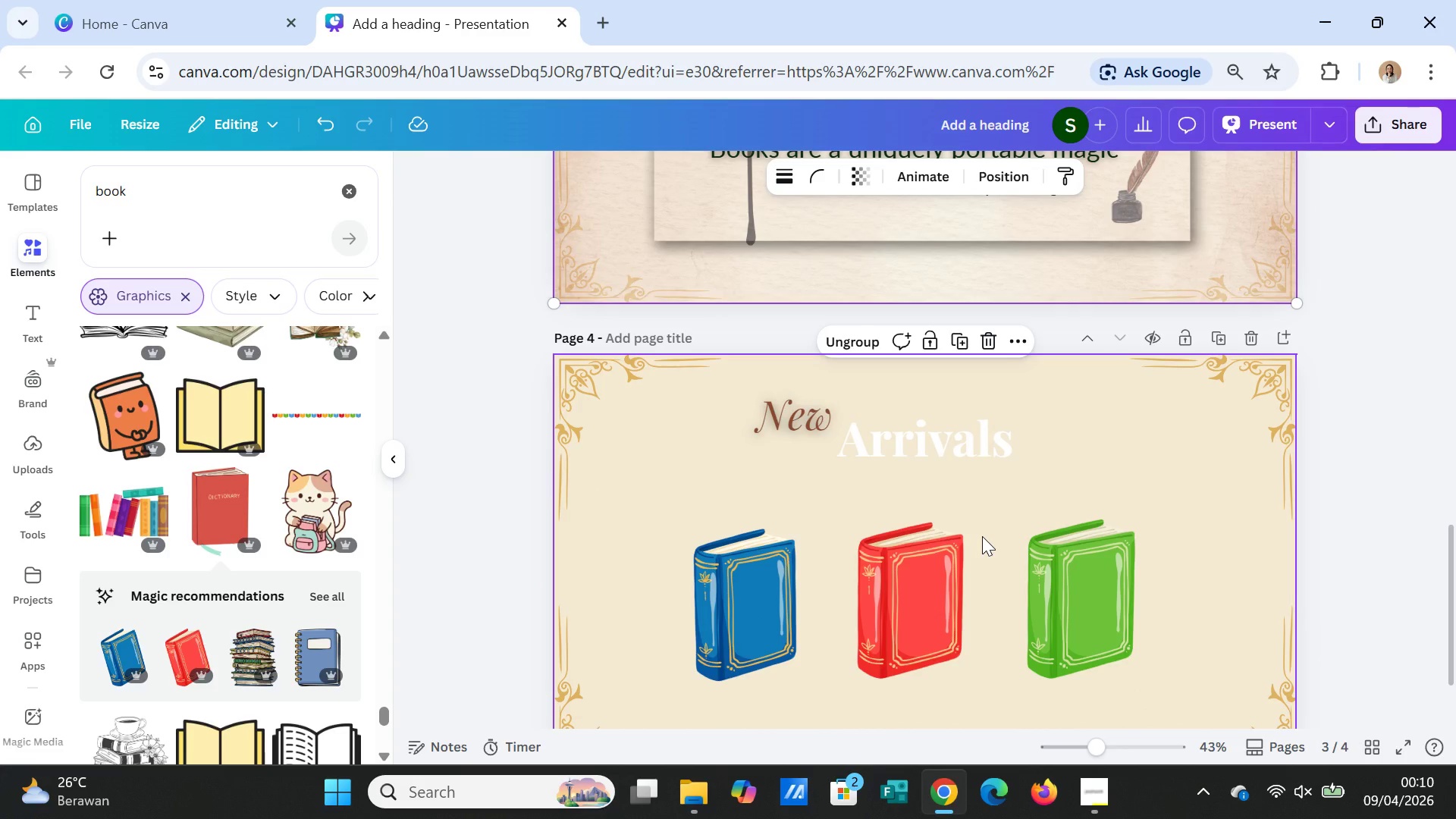 
scroll: coordinate [982, 536], scroll_direction: up, amount: 2.0
 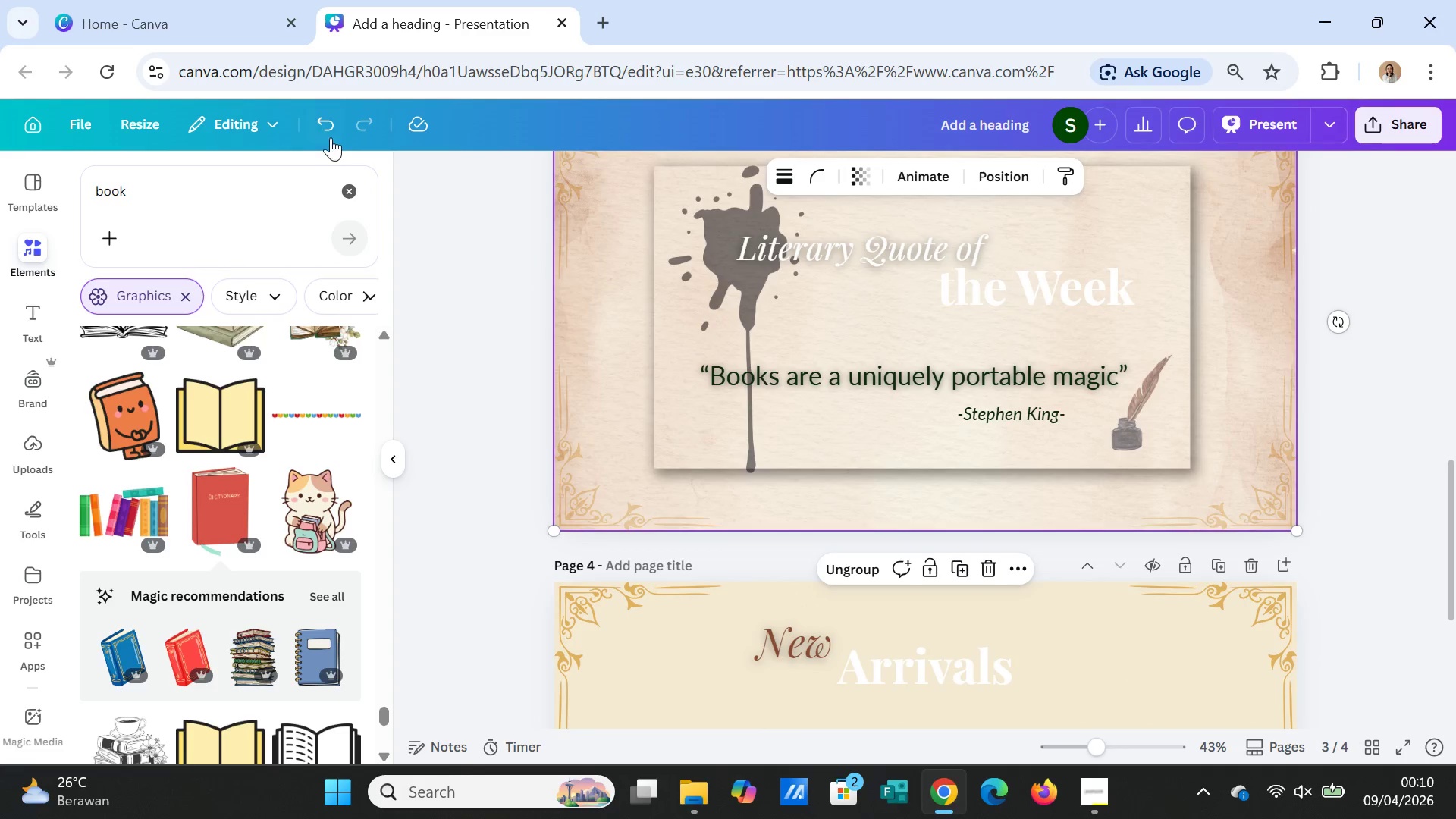 
left_click([328, 128])
 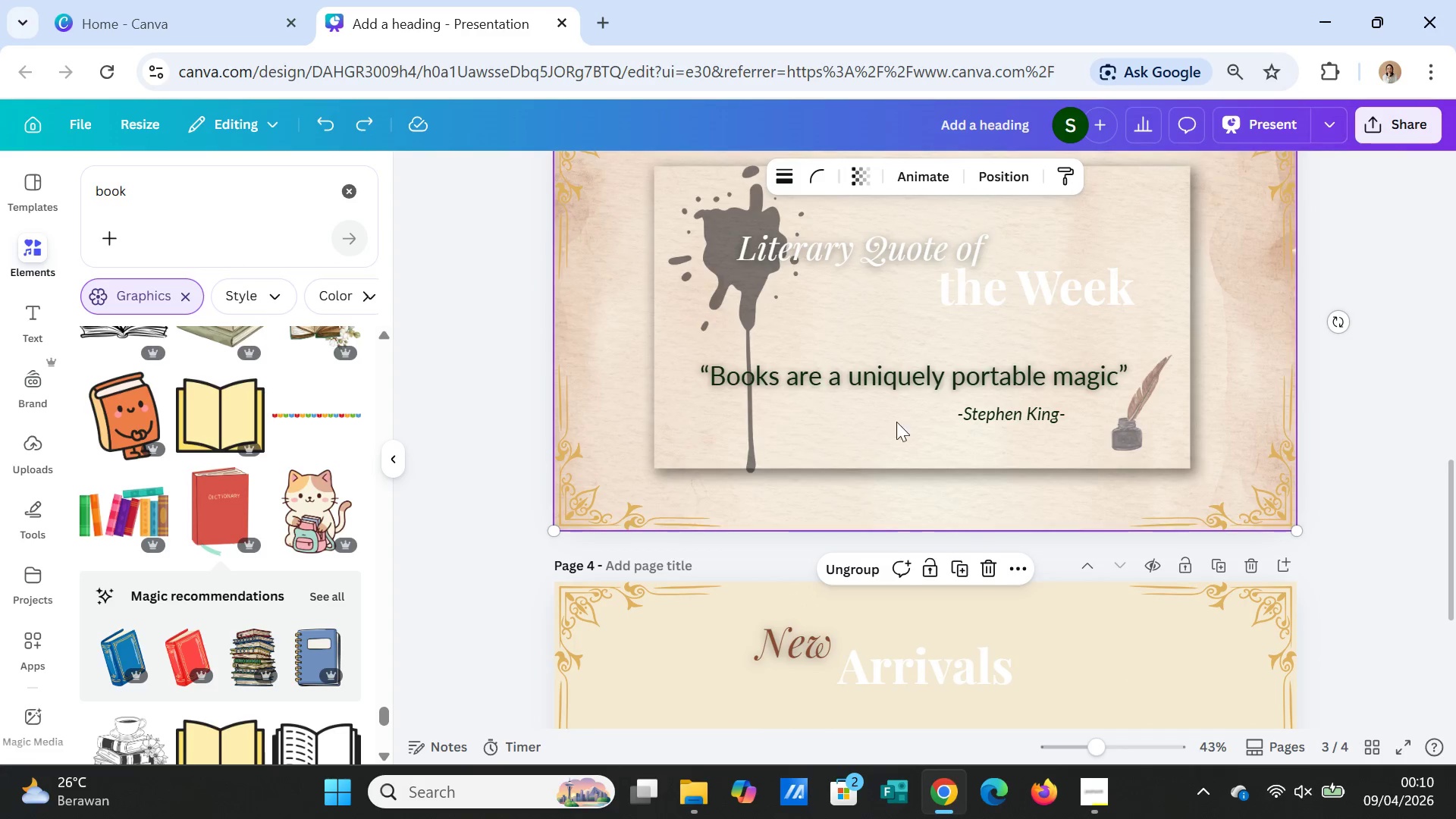 
scroll: coordinate [928, 453], scroll_direction: up, amount: 3.0
 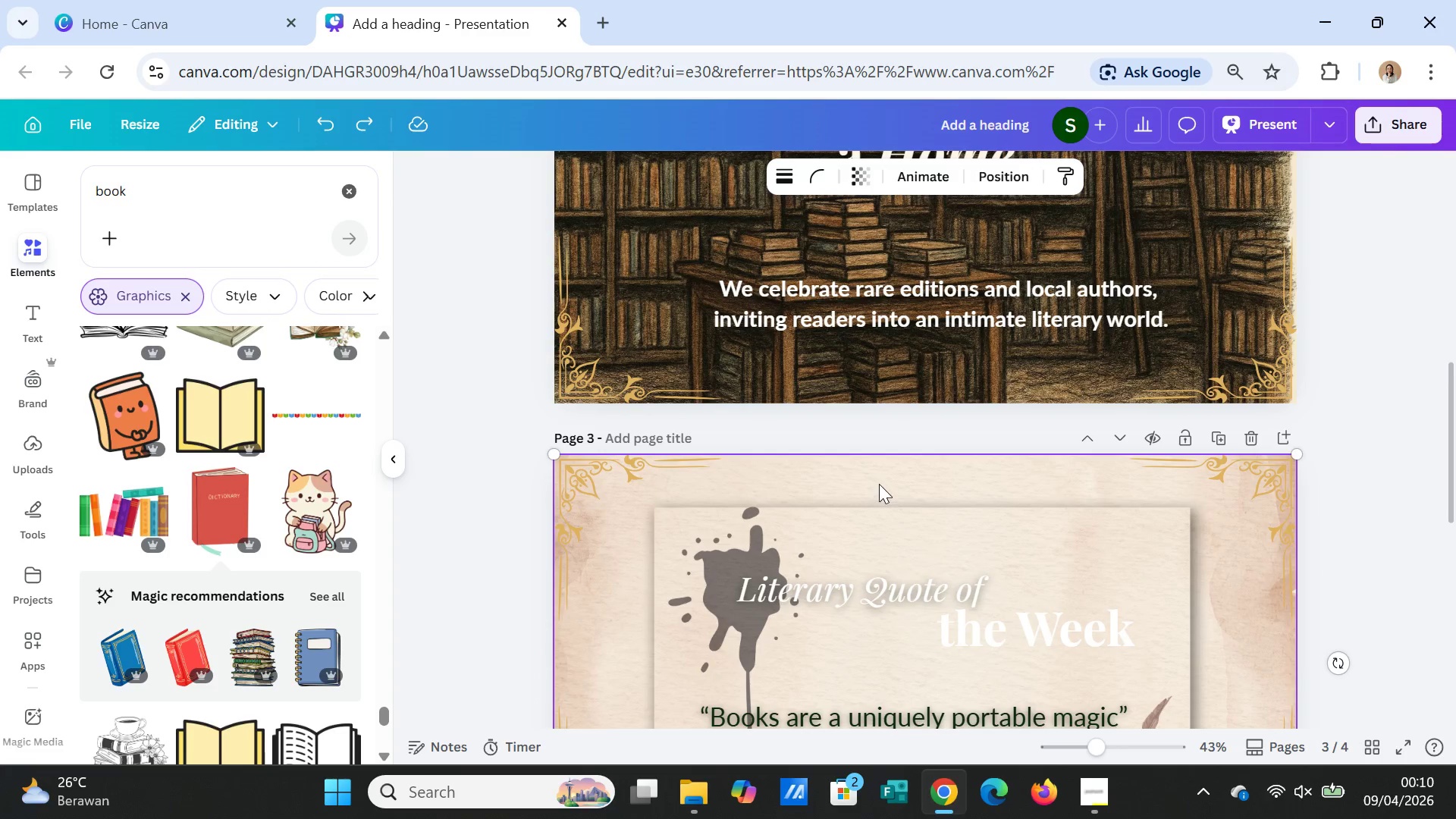 
left_click([879, 484])
 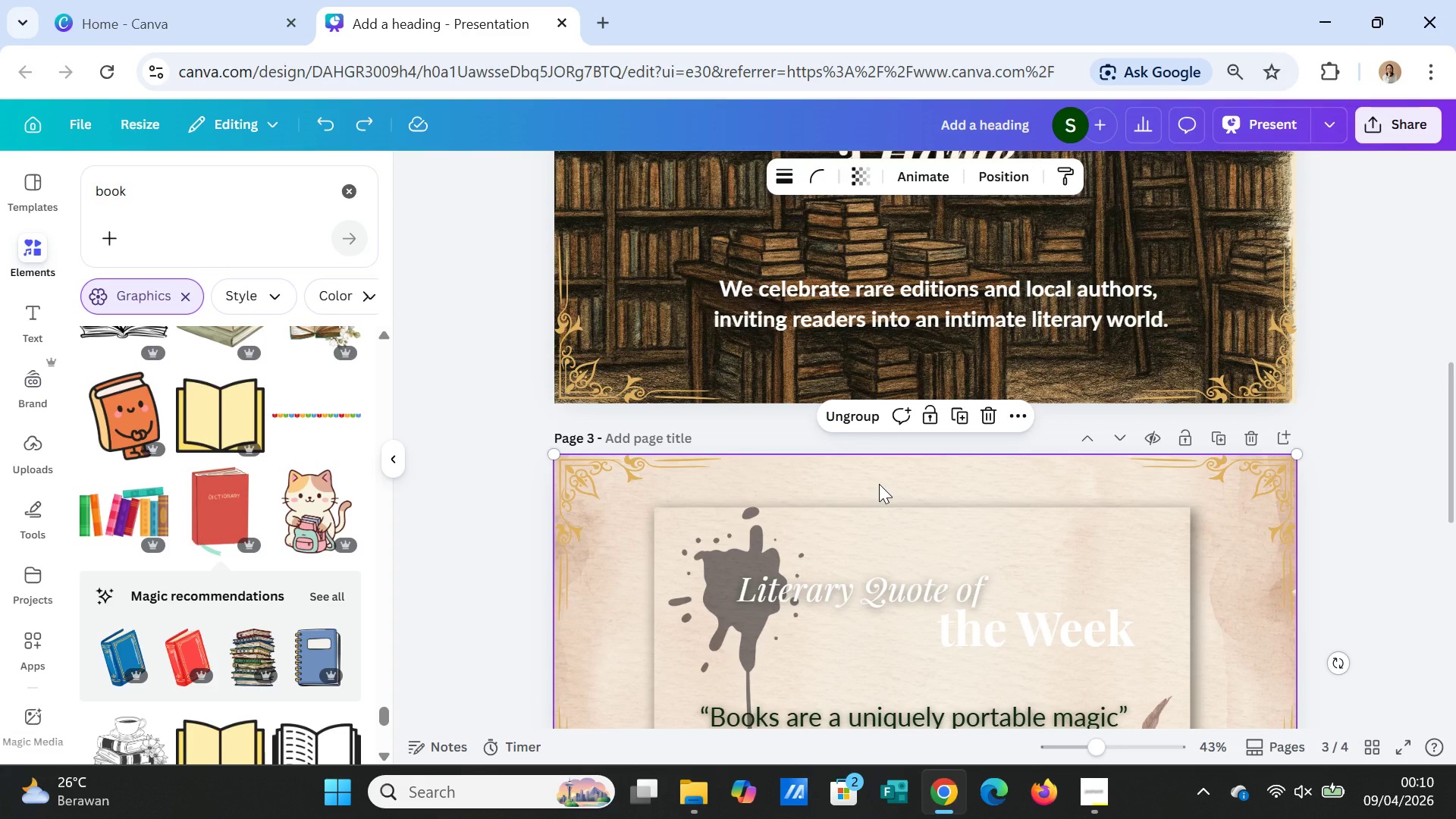 
right_click([879, 484])
 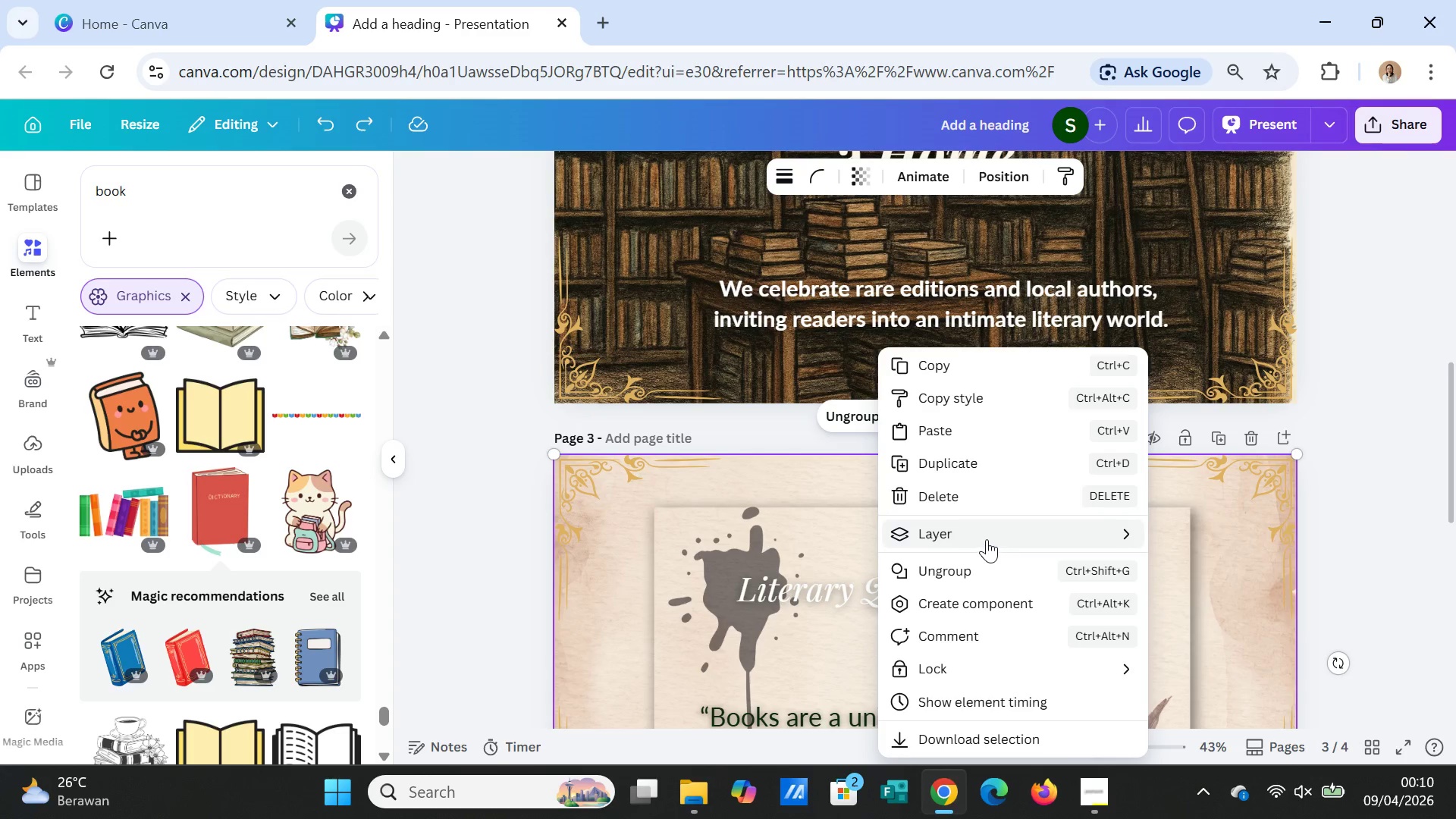 
left_click([987, 539])
 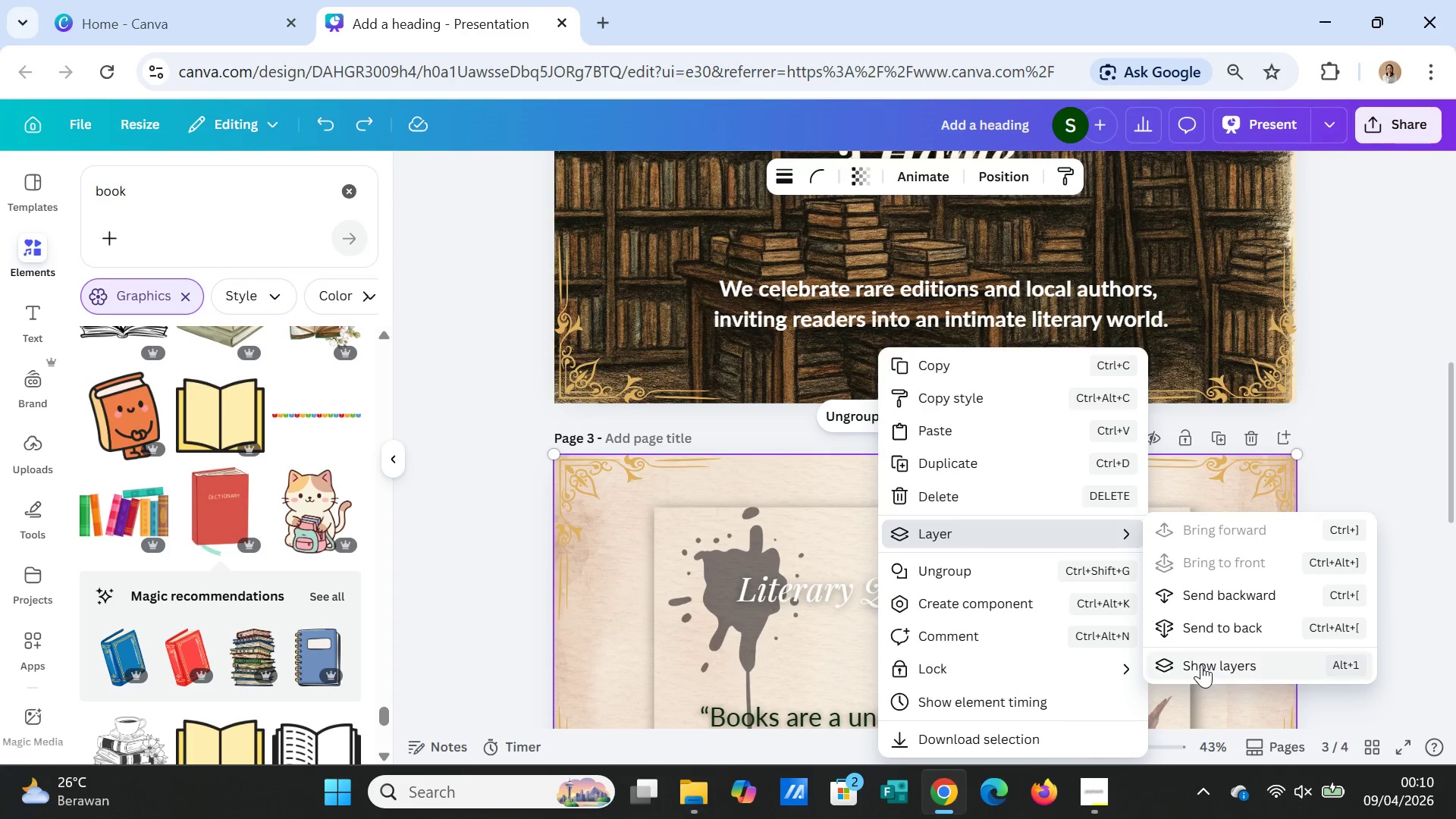 
left_click([1201, 664])
 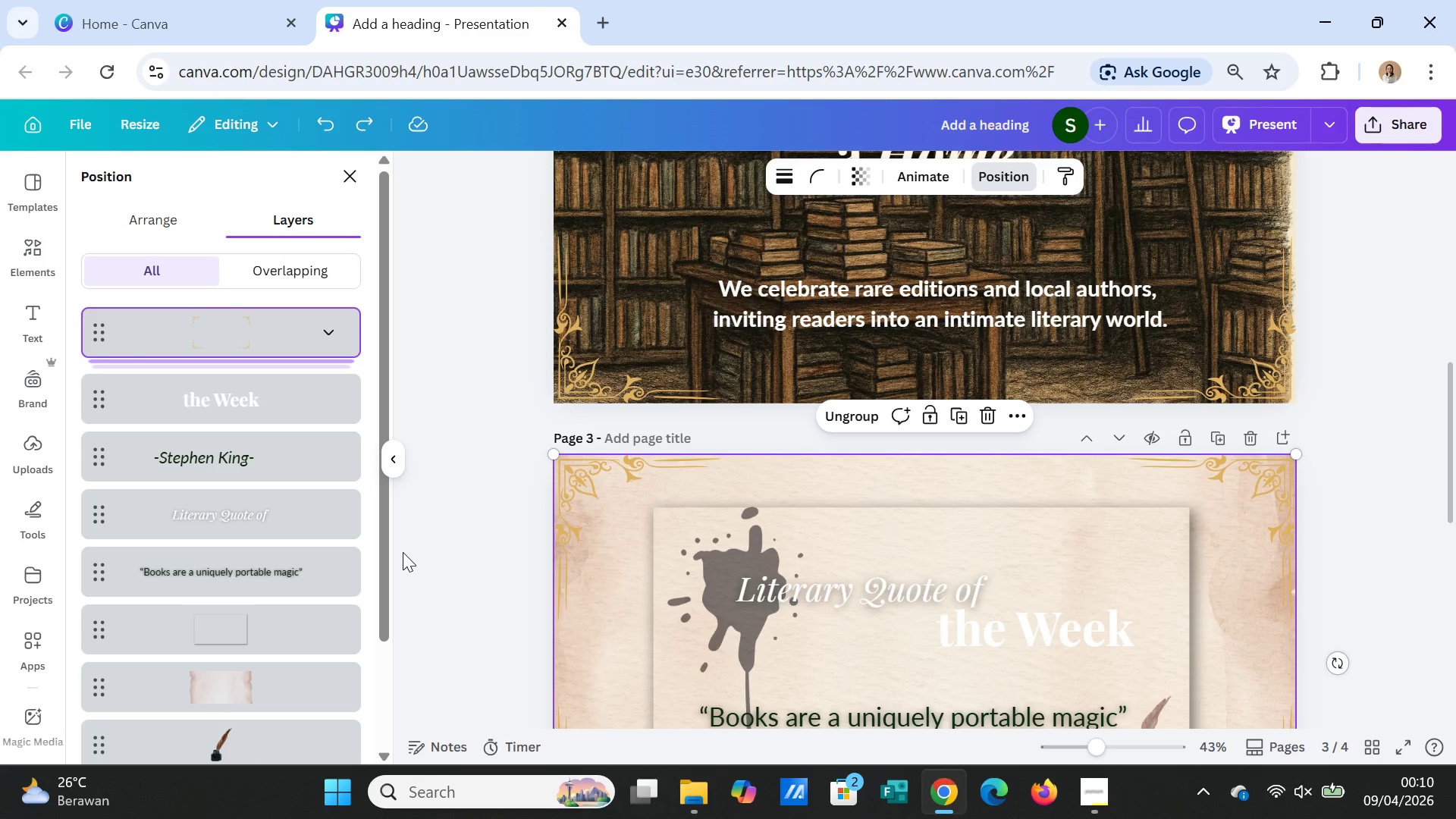 
wait(9.64)
 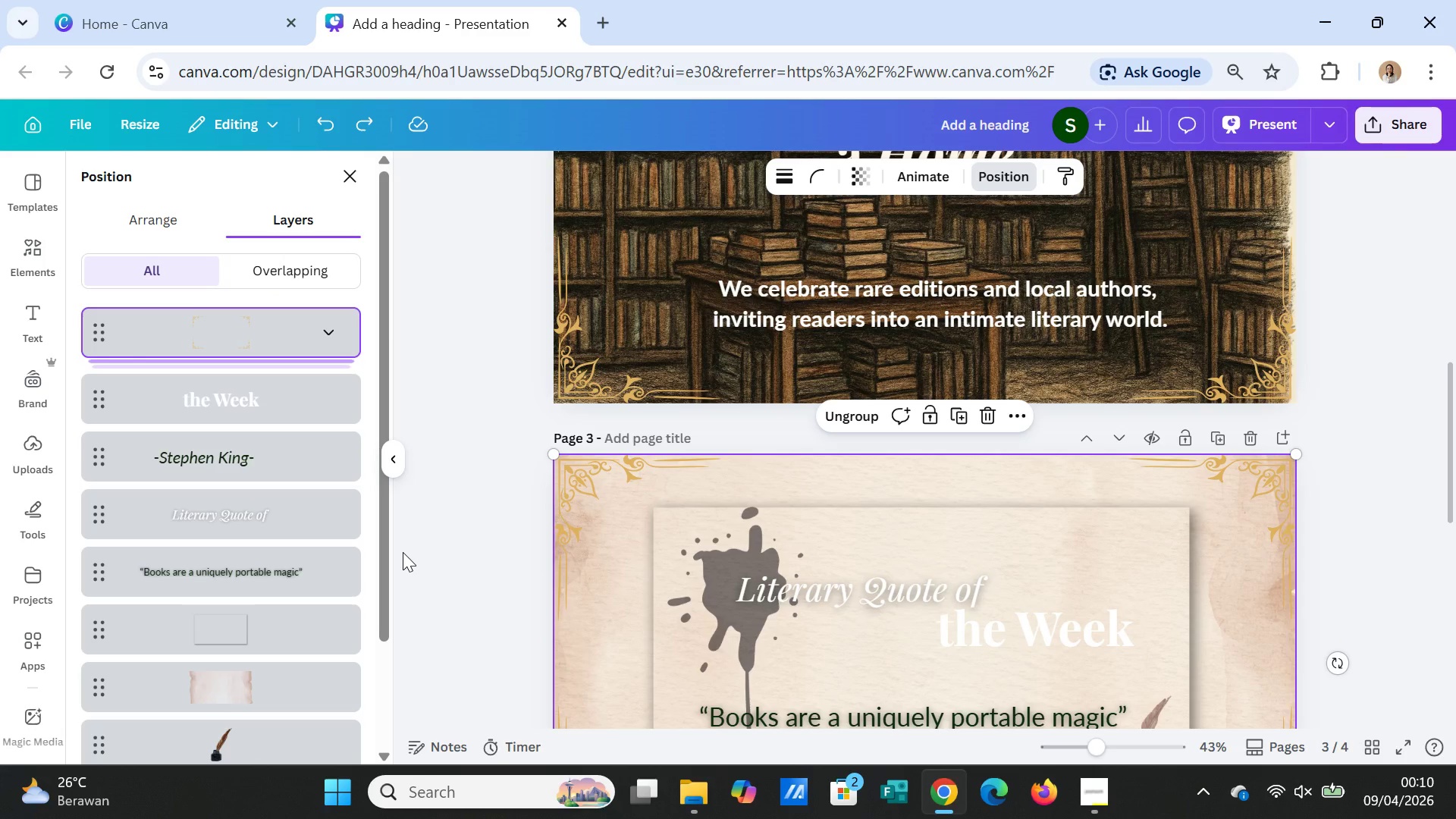 
scroll: coordinate [269, 626], scroll_direction: down, amount: 2.0
 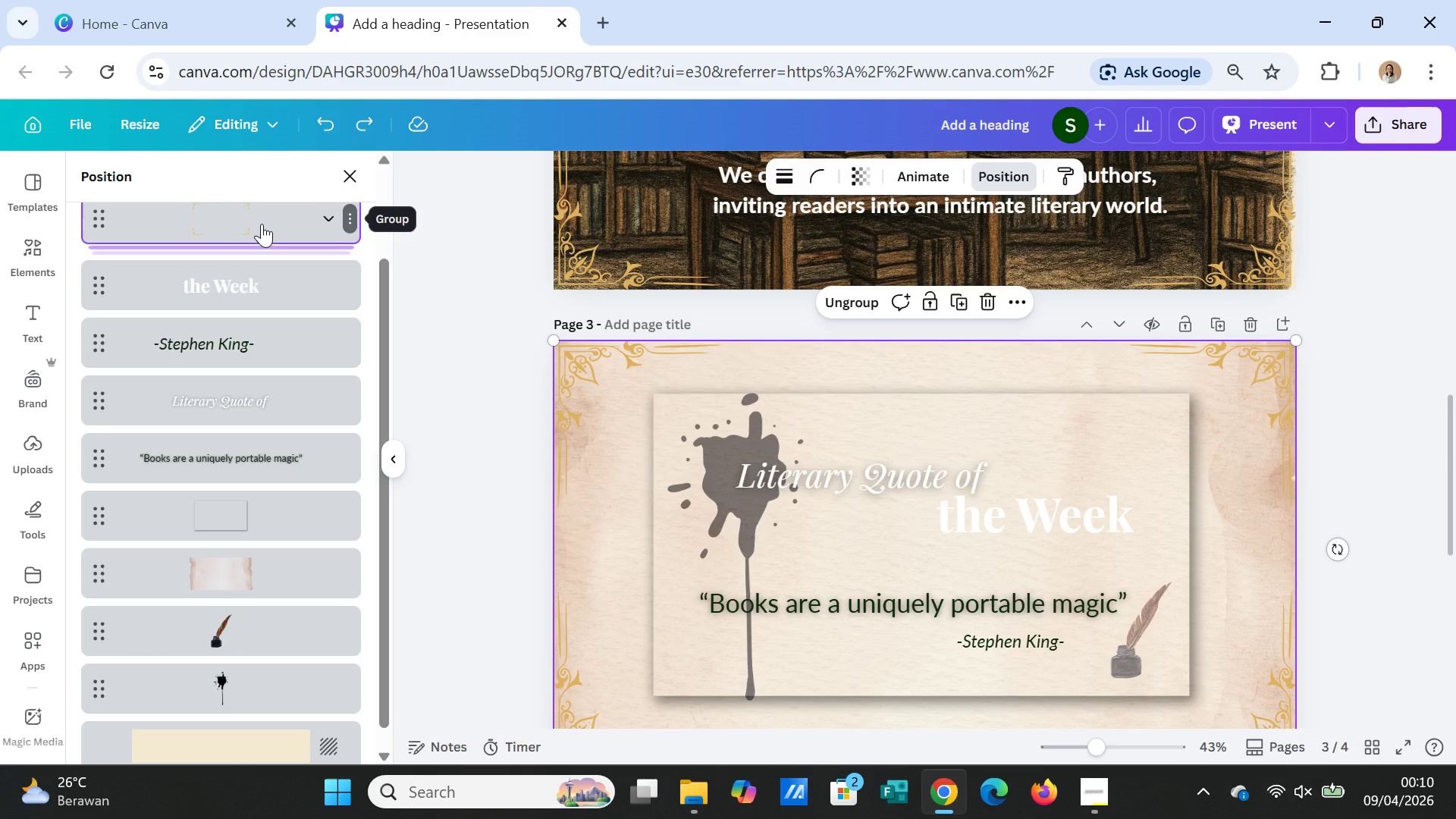 
left_click_drag(start_coordinate=[262, 224], to_coordinate=[269, 514])
 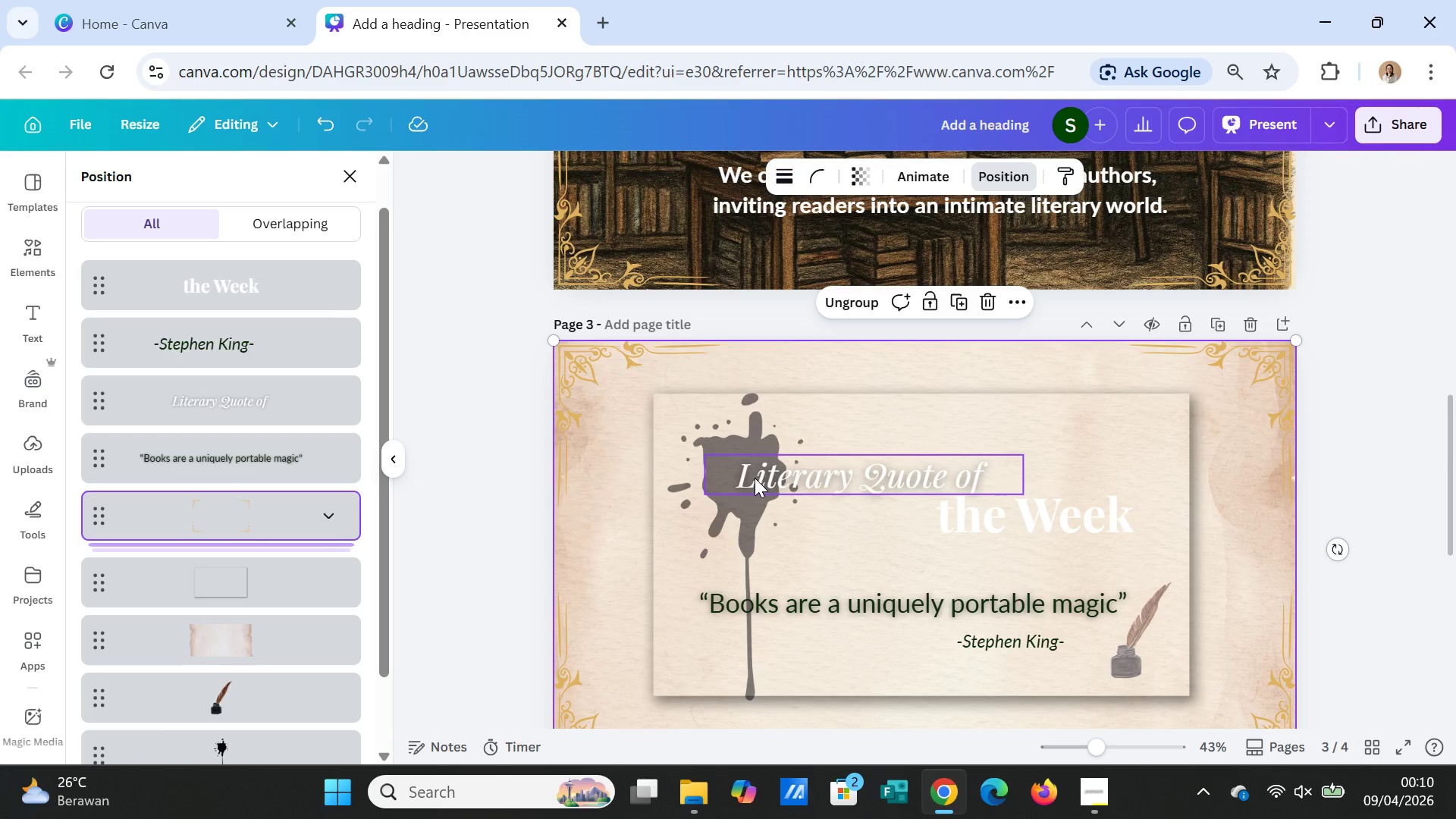 
left_click([755, 478])
 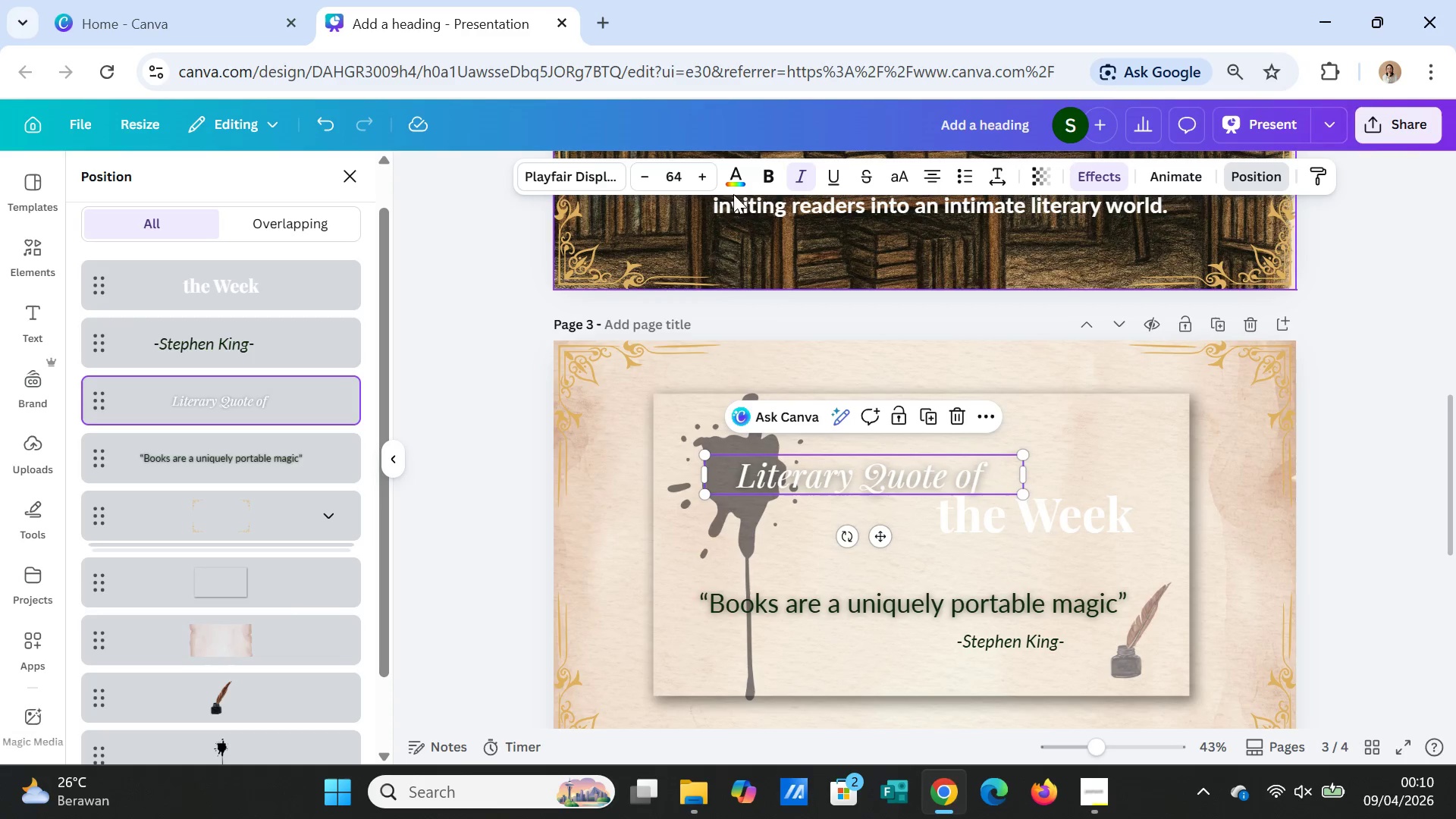 
left_click([733, 175])
 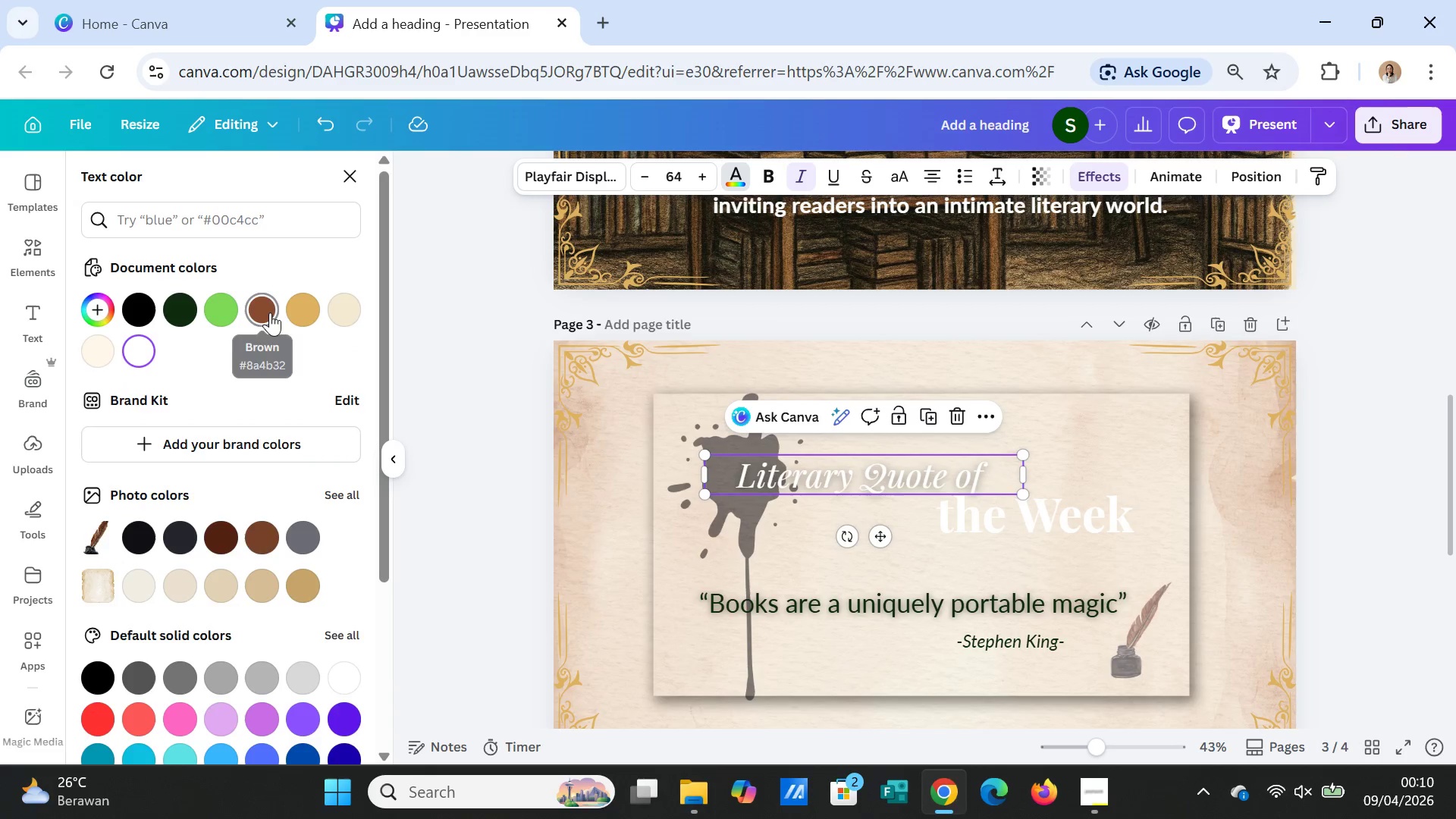 
left_click([263, 307])
 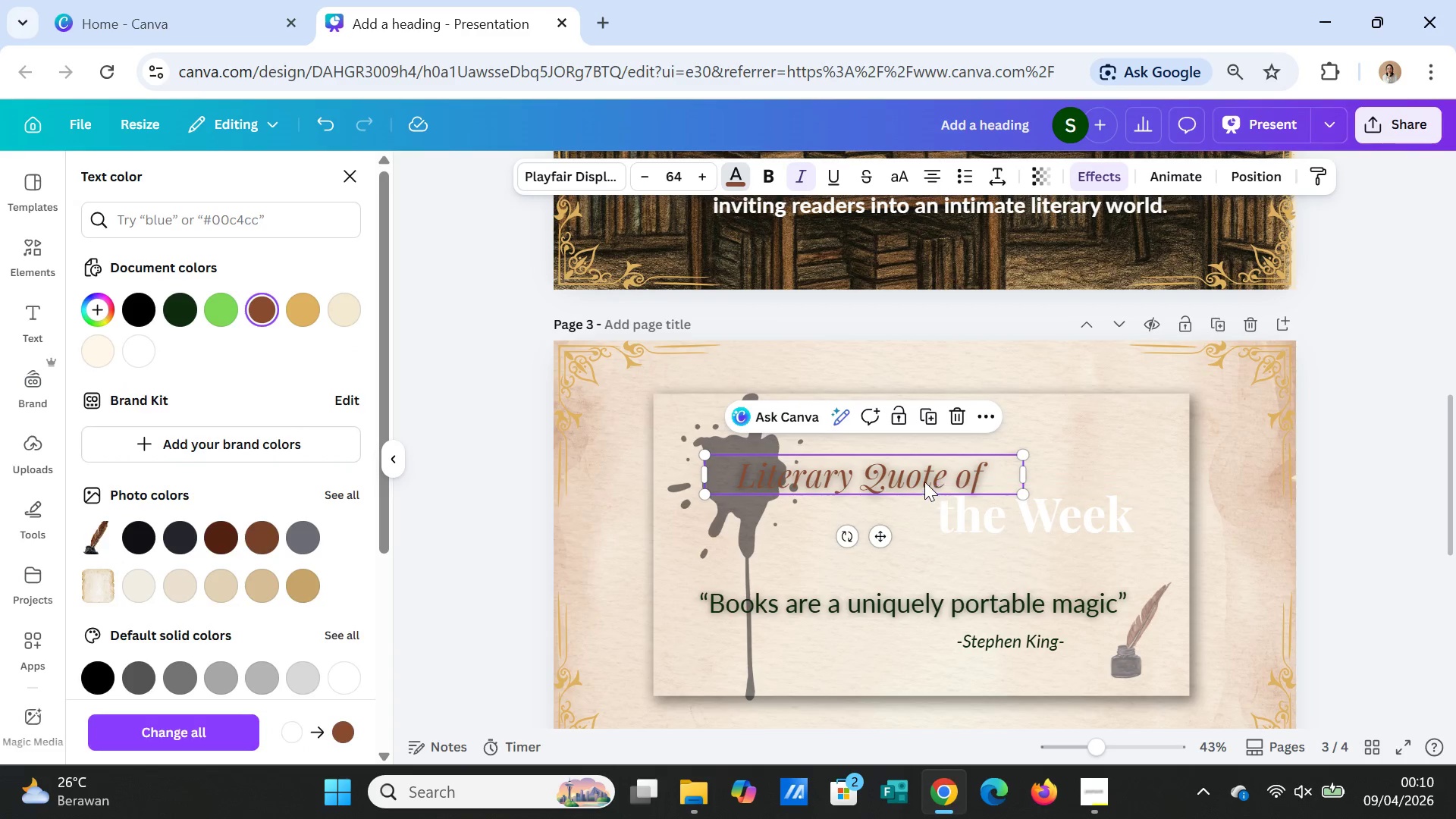 
left_click_drag(start_coordinate=[924, 480], to_coordinate=[971, 476])
 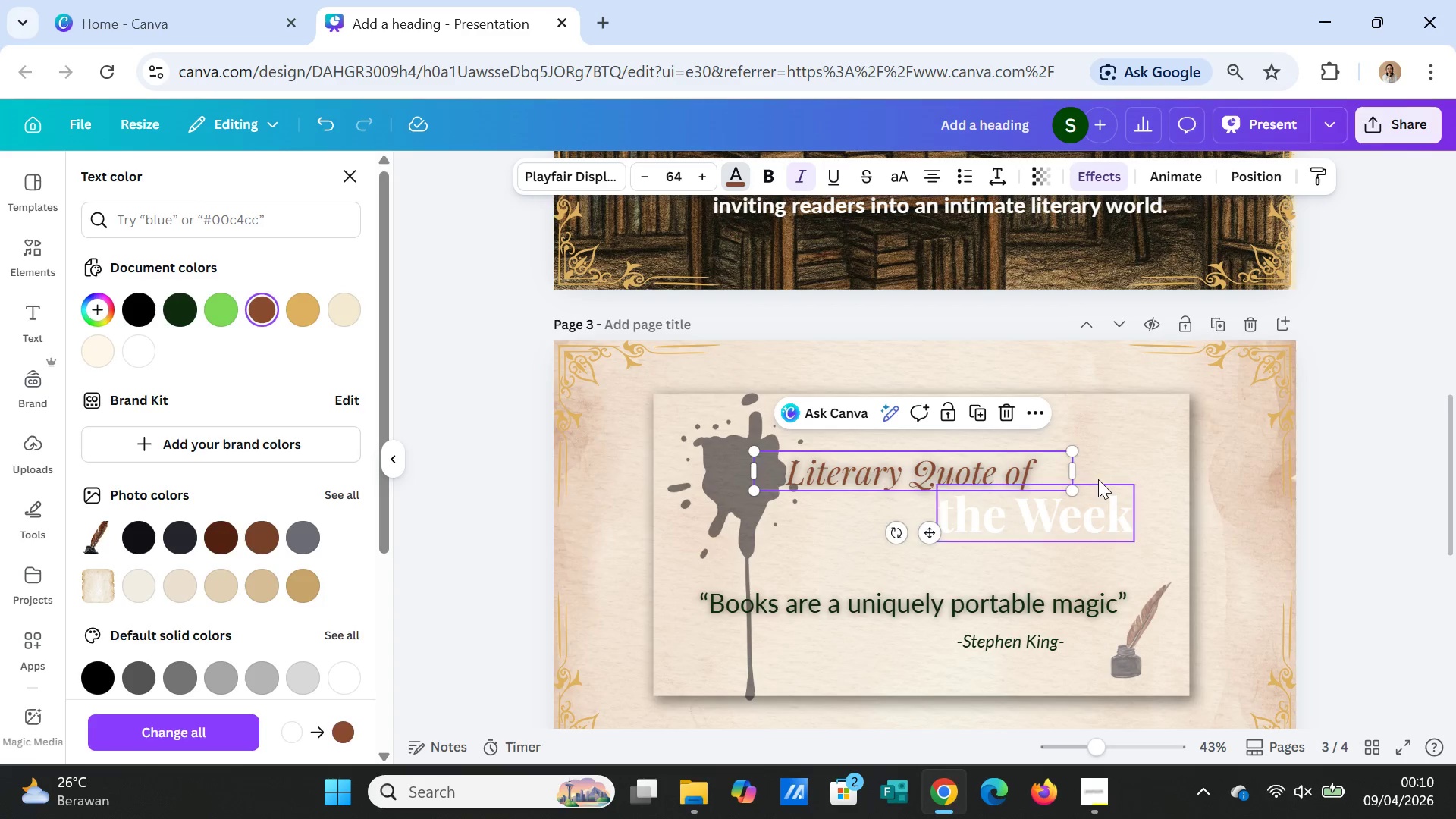 
left_click([1098, 479])
 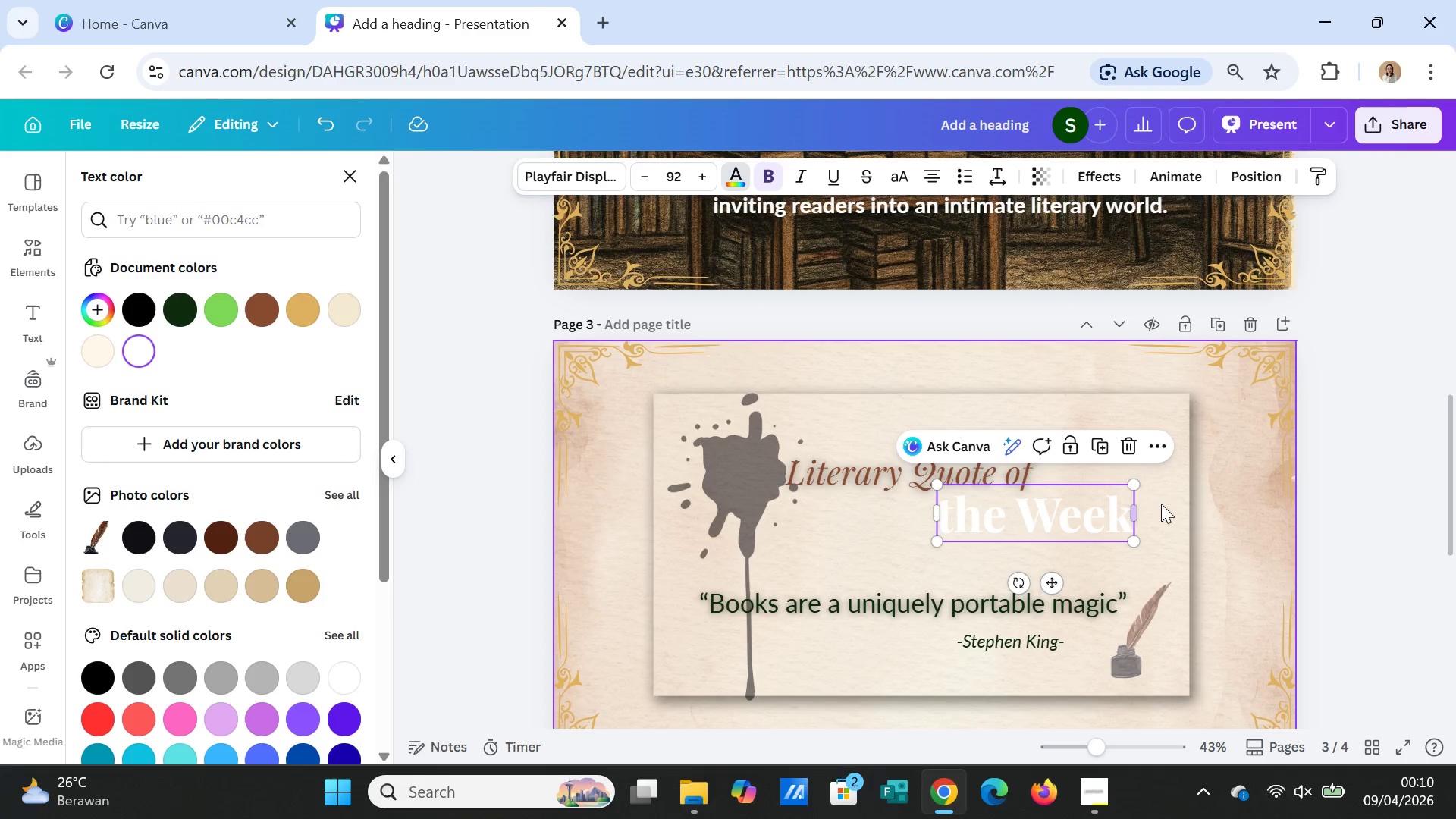 
left_click([1162, 504])
 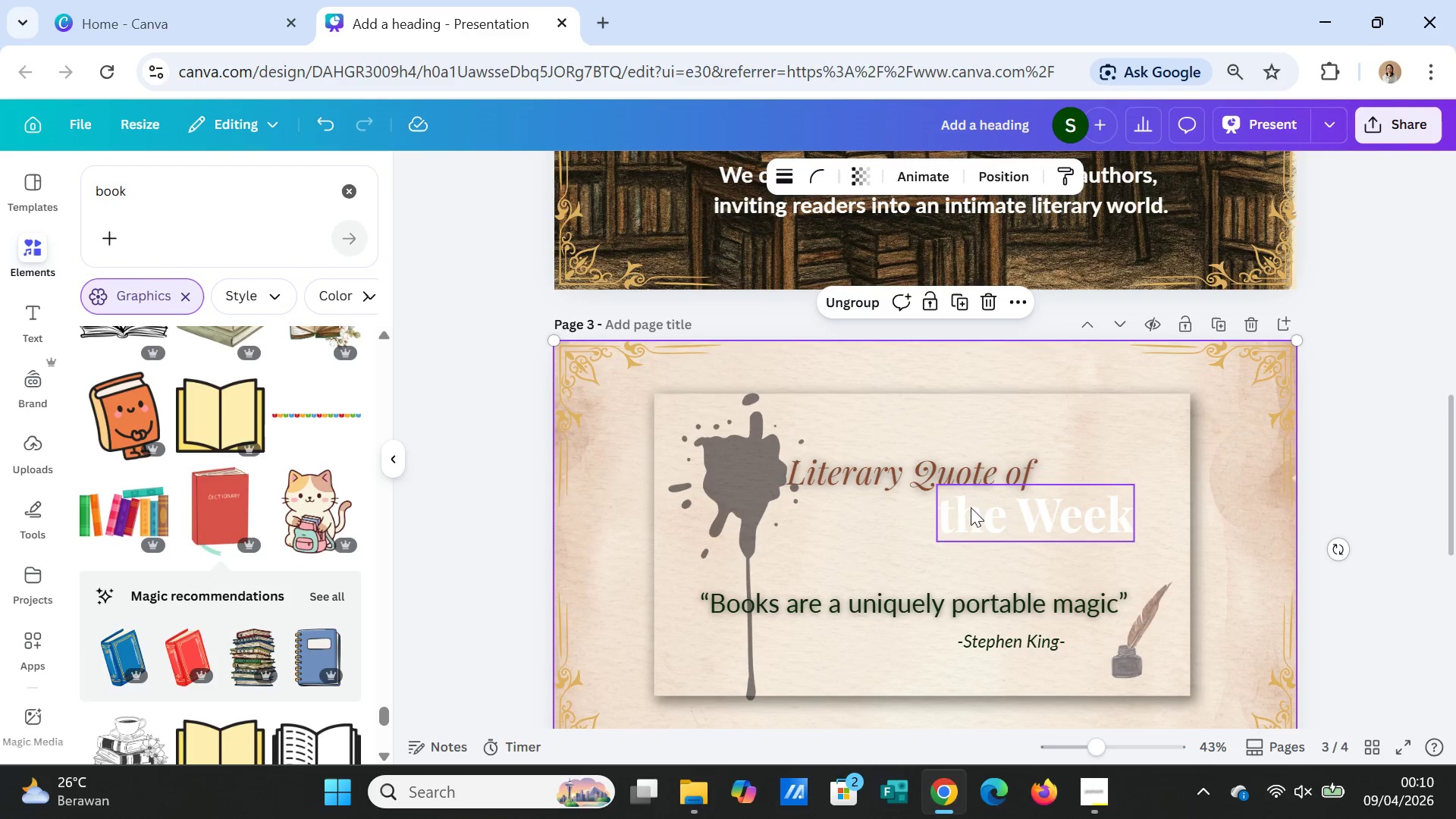 
left_click([927, 482])
 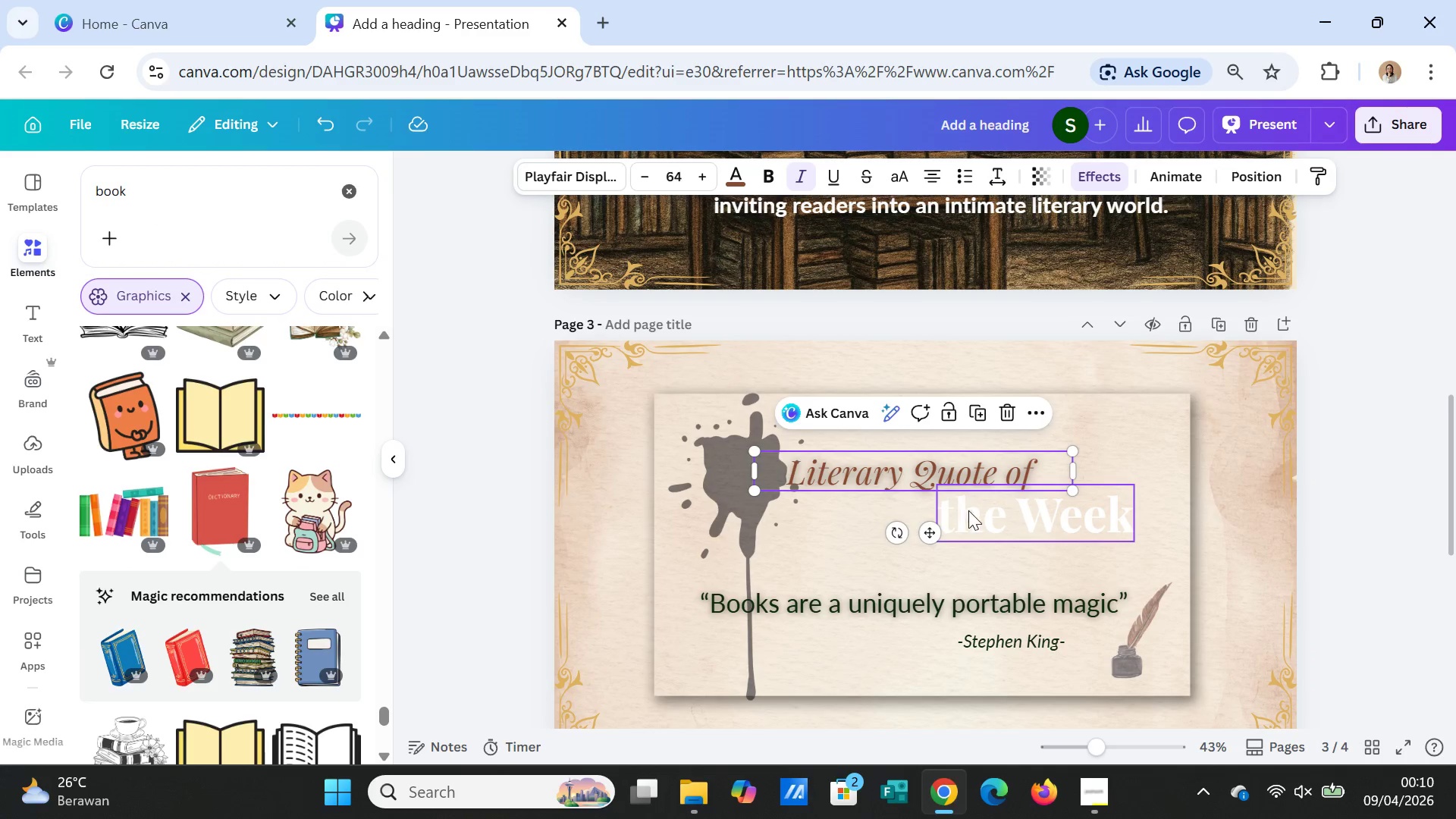 
left_click([968, 510])
 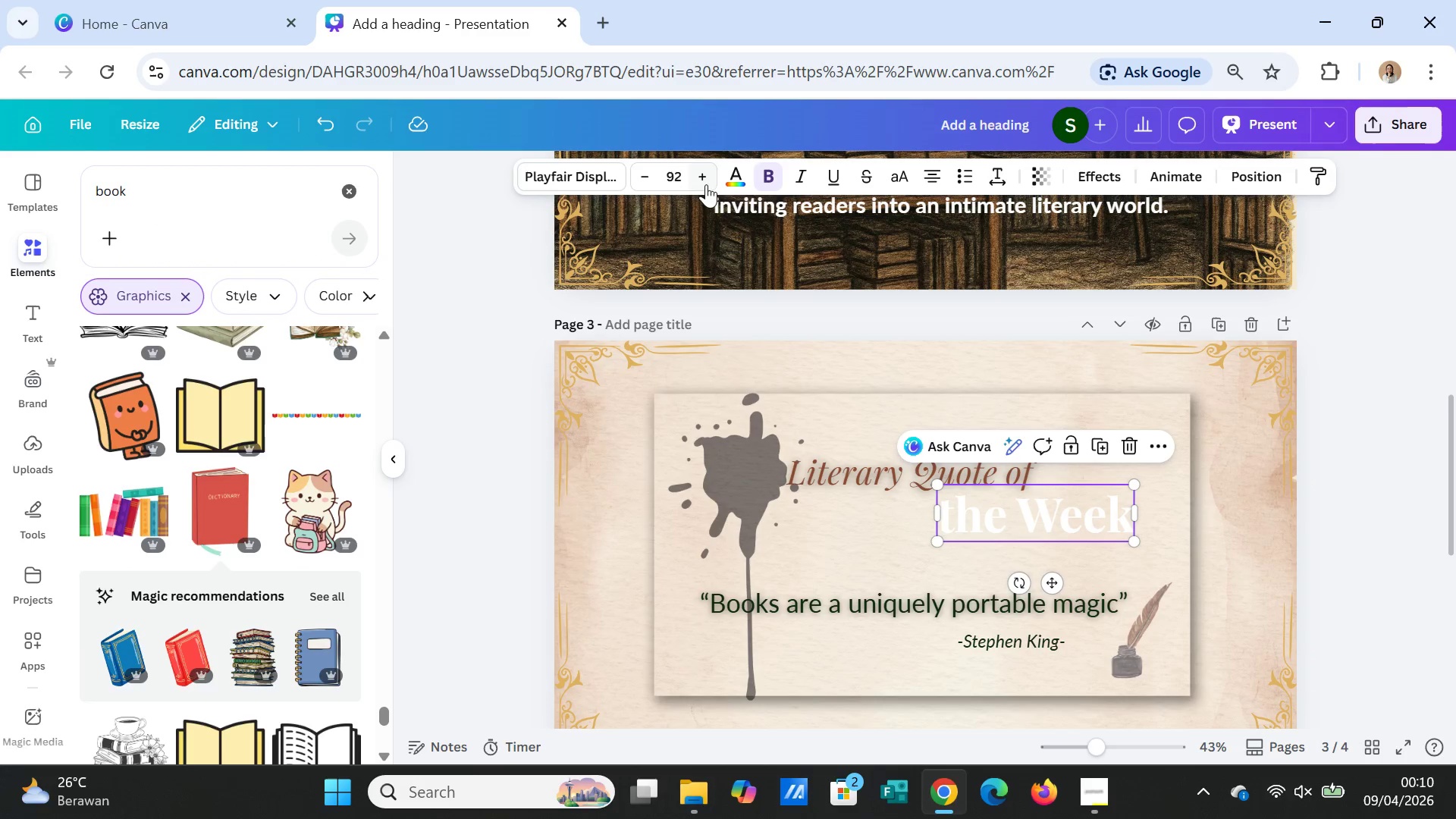 
left_click([704, 174])
 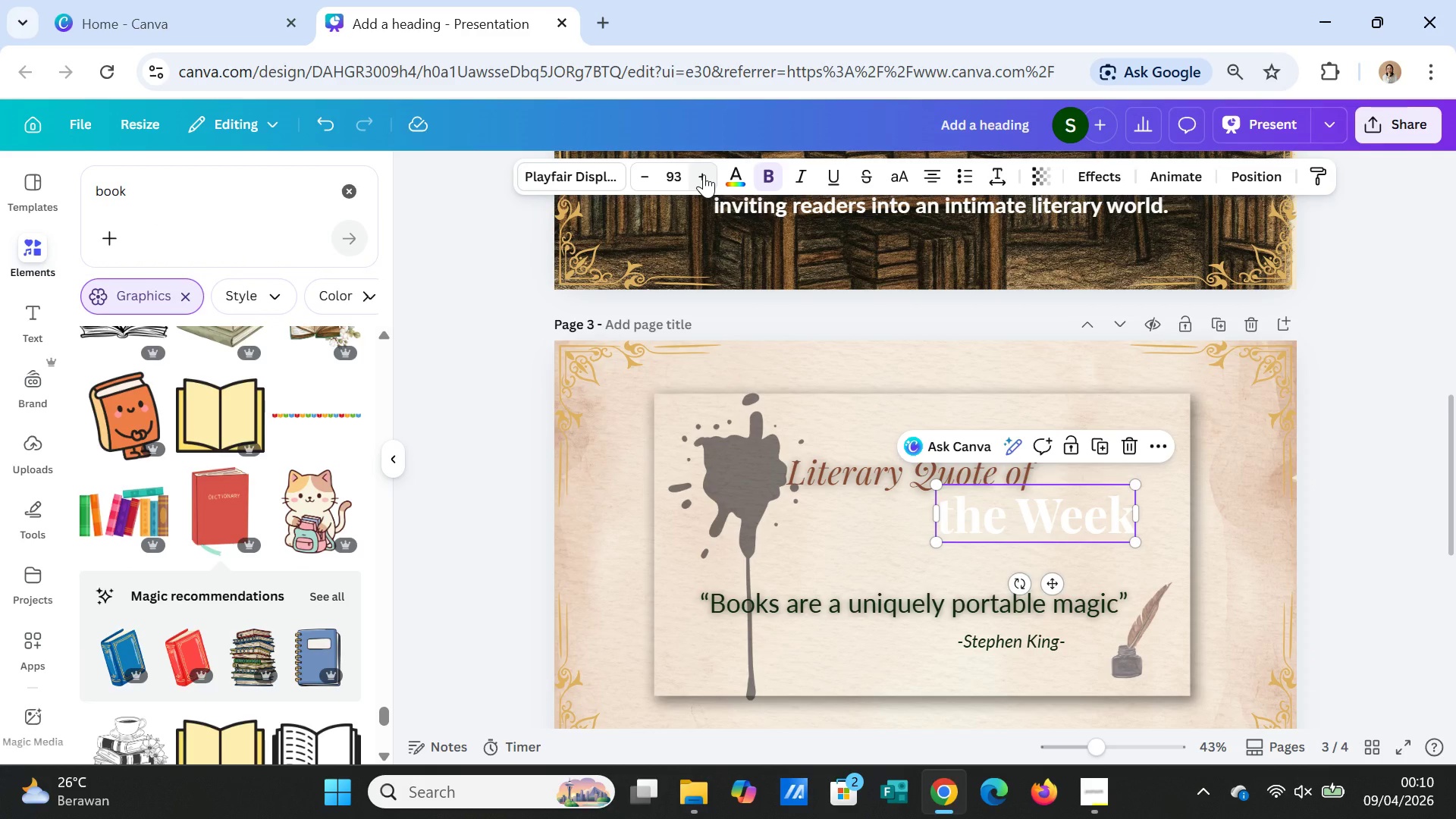 
left_click([704, 174])
 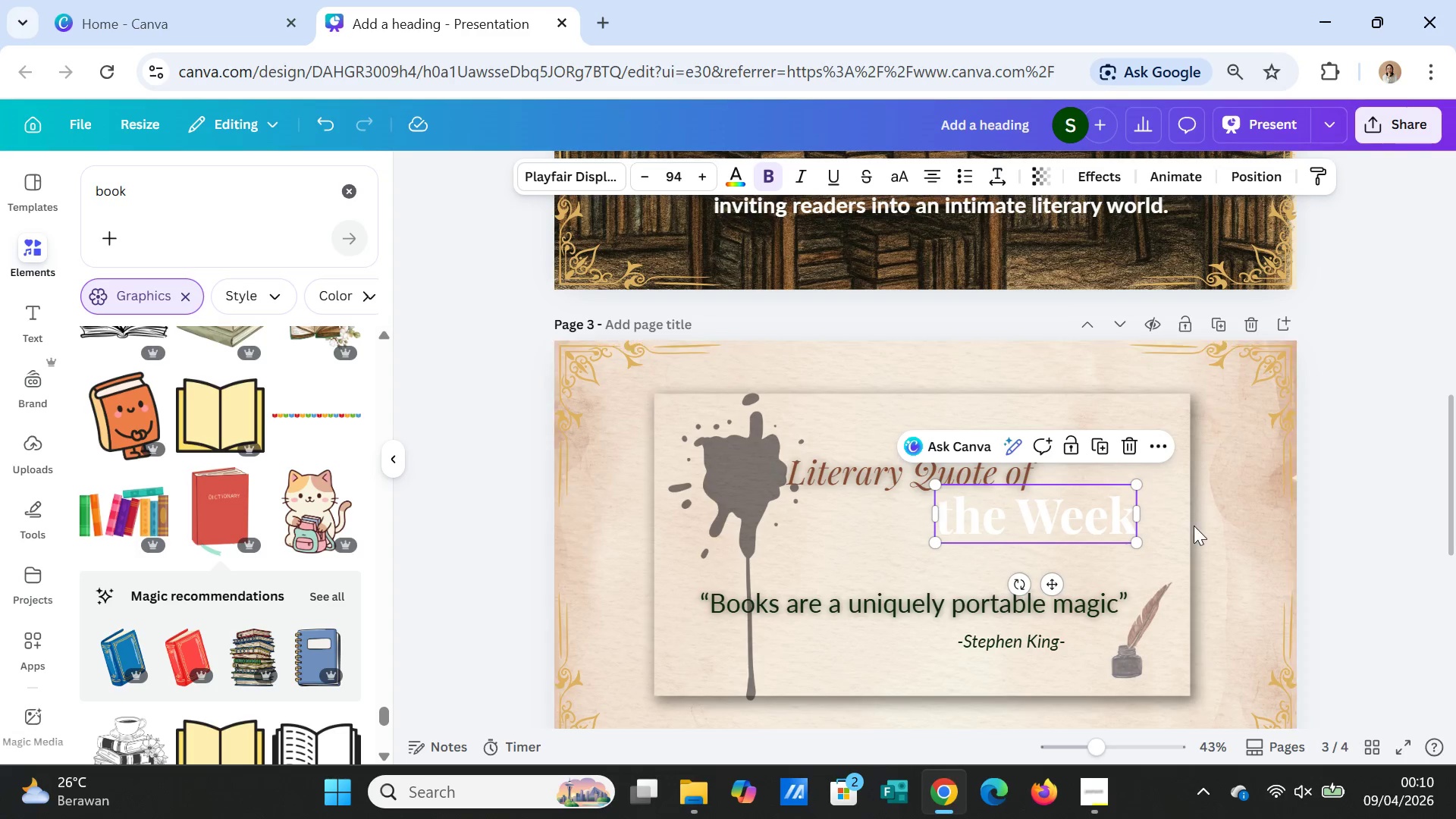 
left_click([1195, 527])
 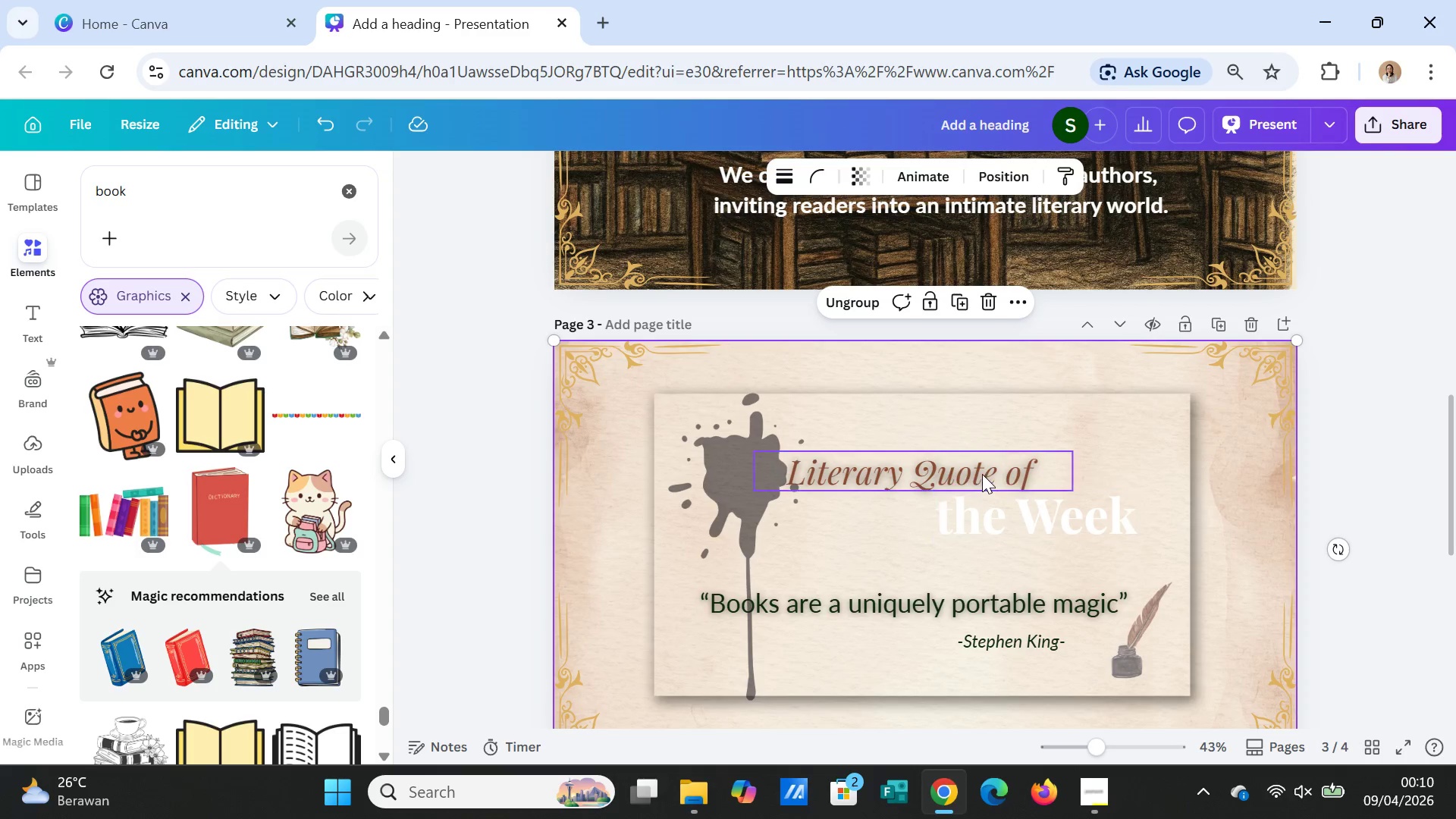 
left_click([982, 474])
 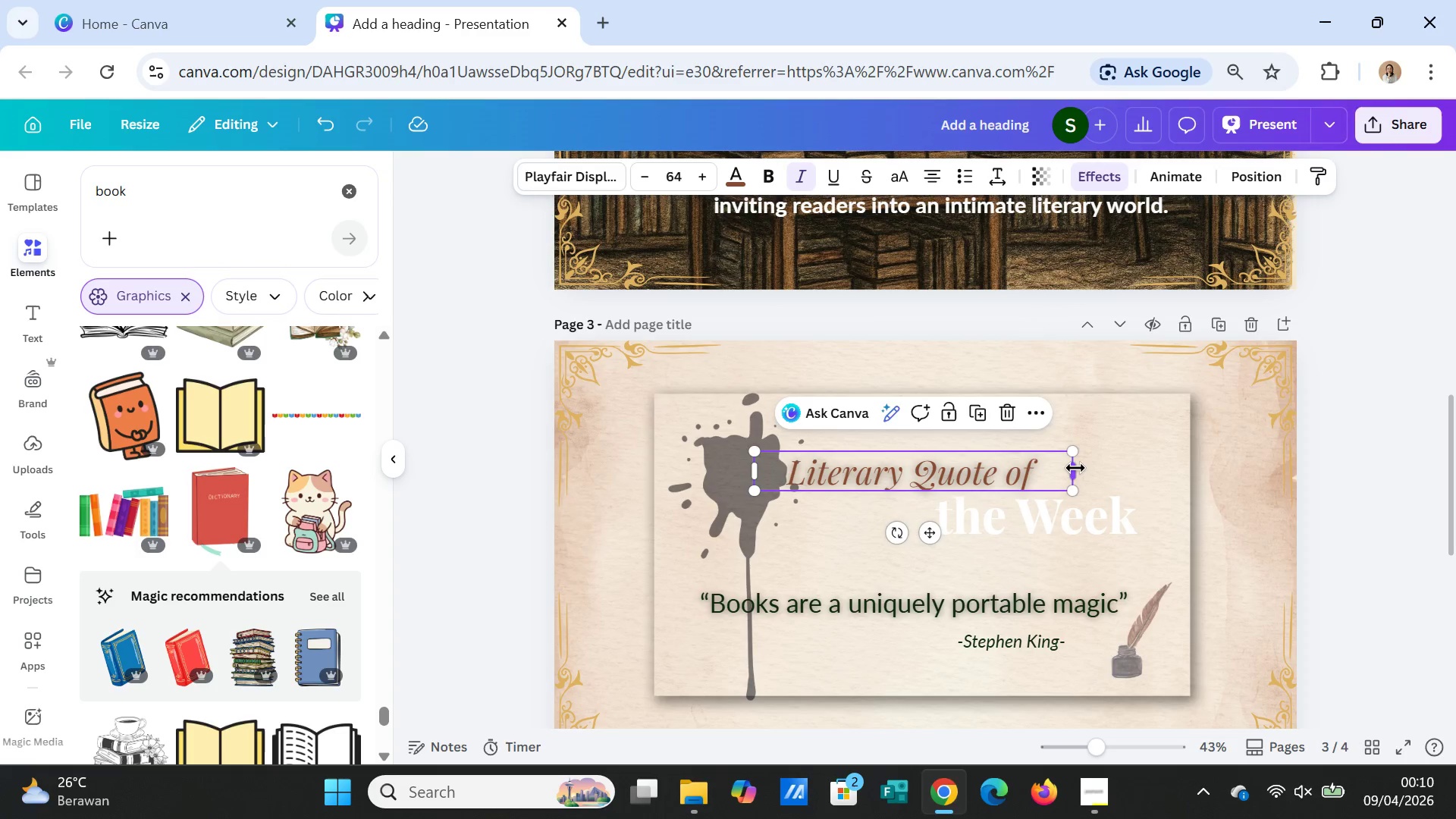 
left_click_drag(start_coordinate=[1075, 468], to_coordinate=[1043, 463])
 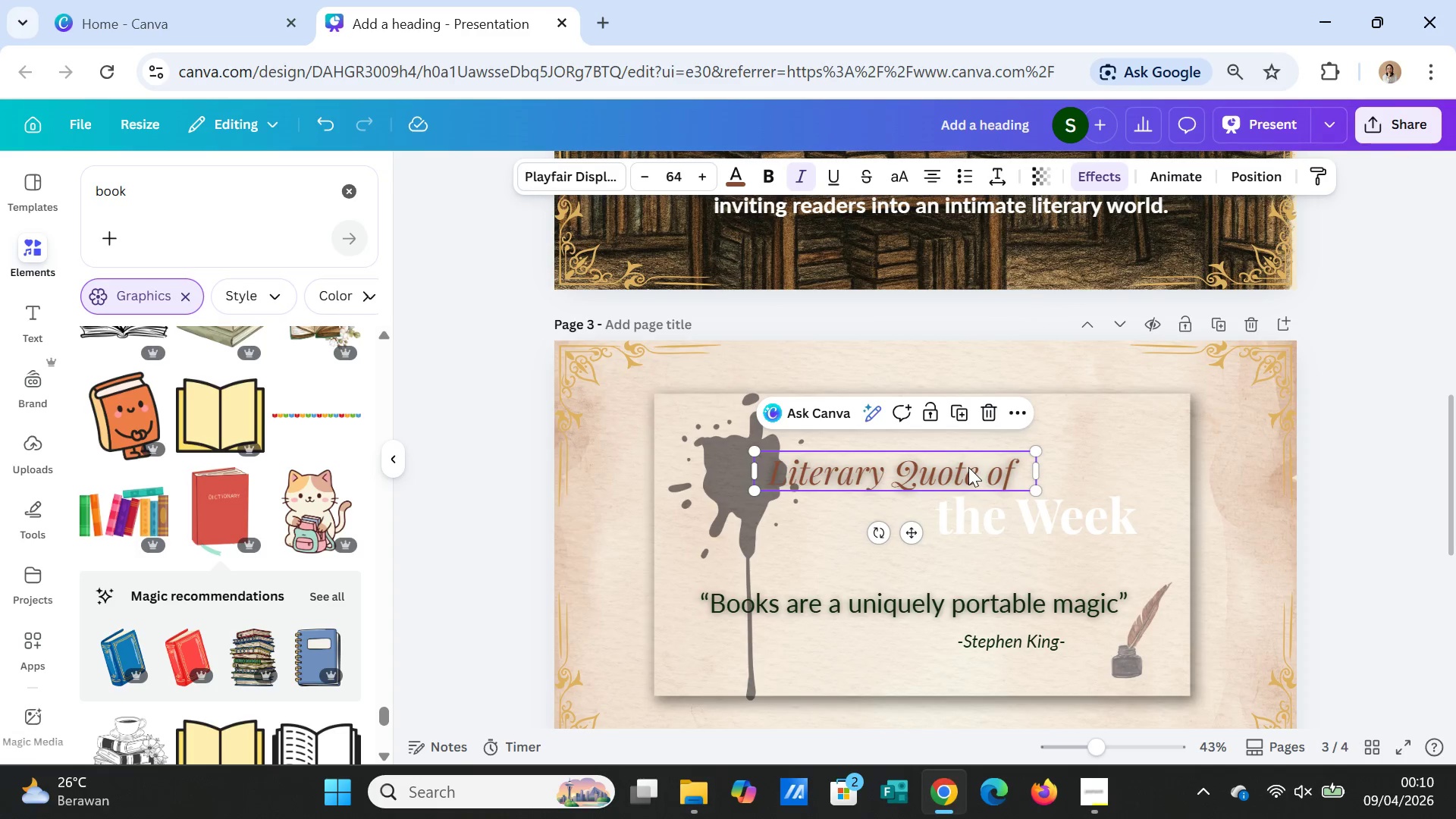 
left_click_drag(start_coordinate=[968, 467], to_coordinate=[1001, 468])
 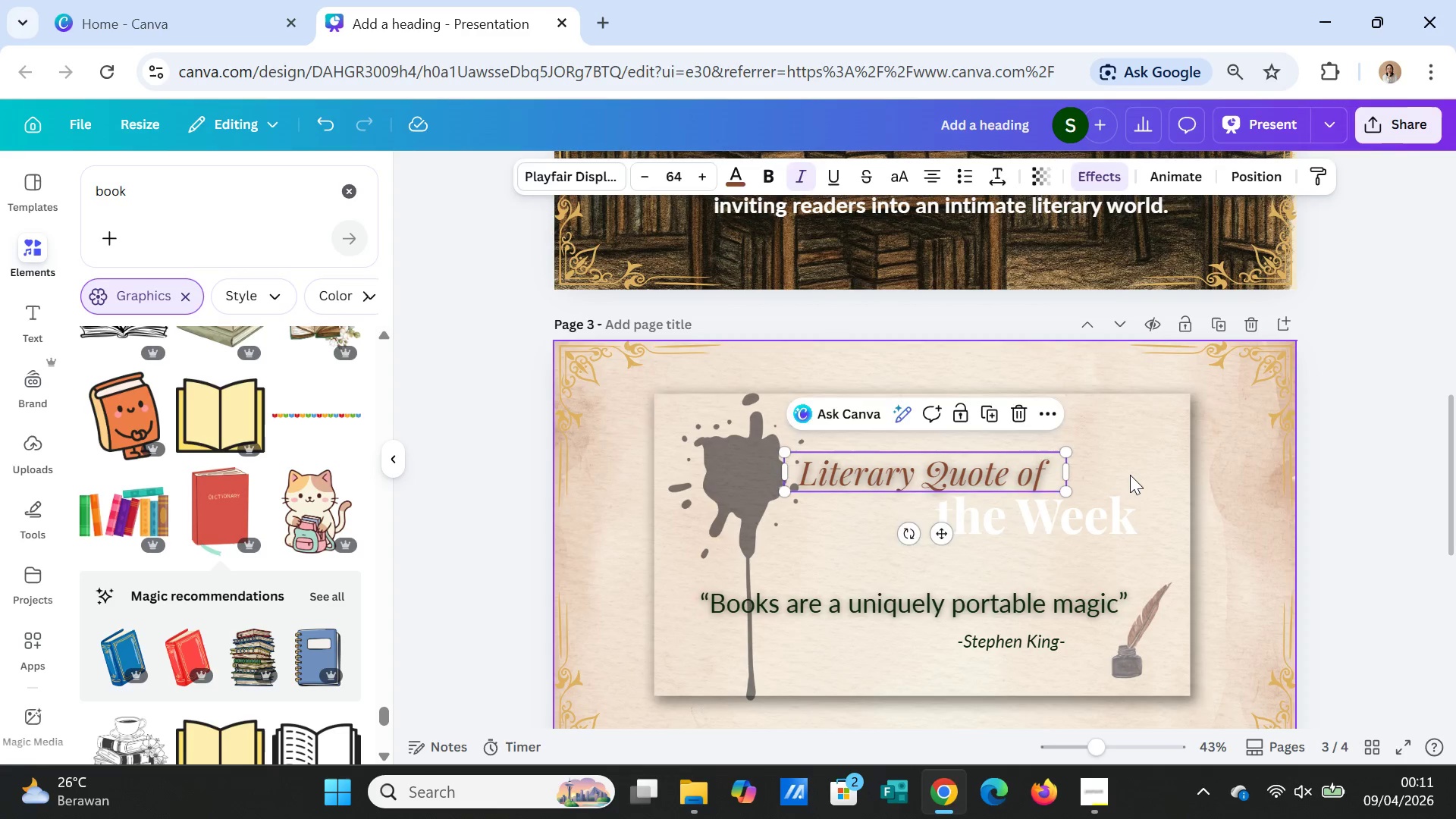 
left_click([1130, 475])
 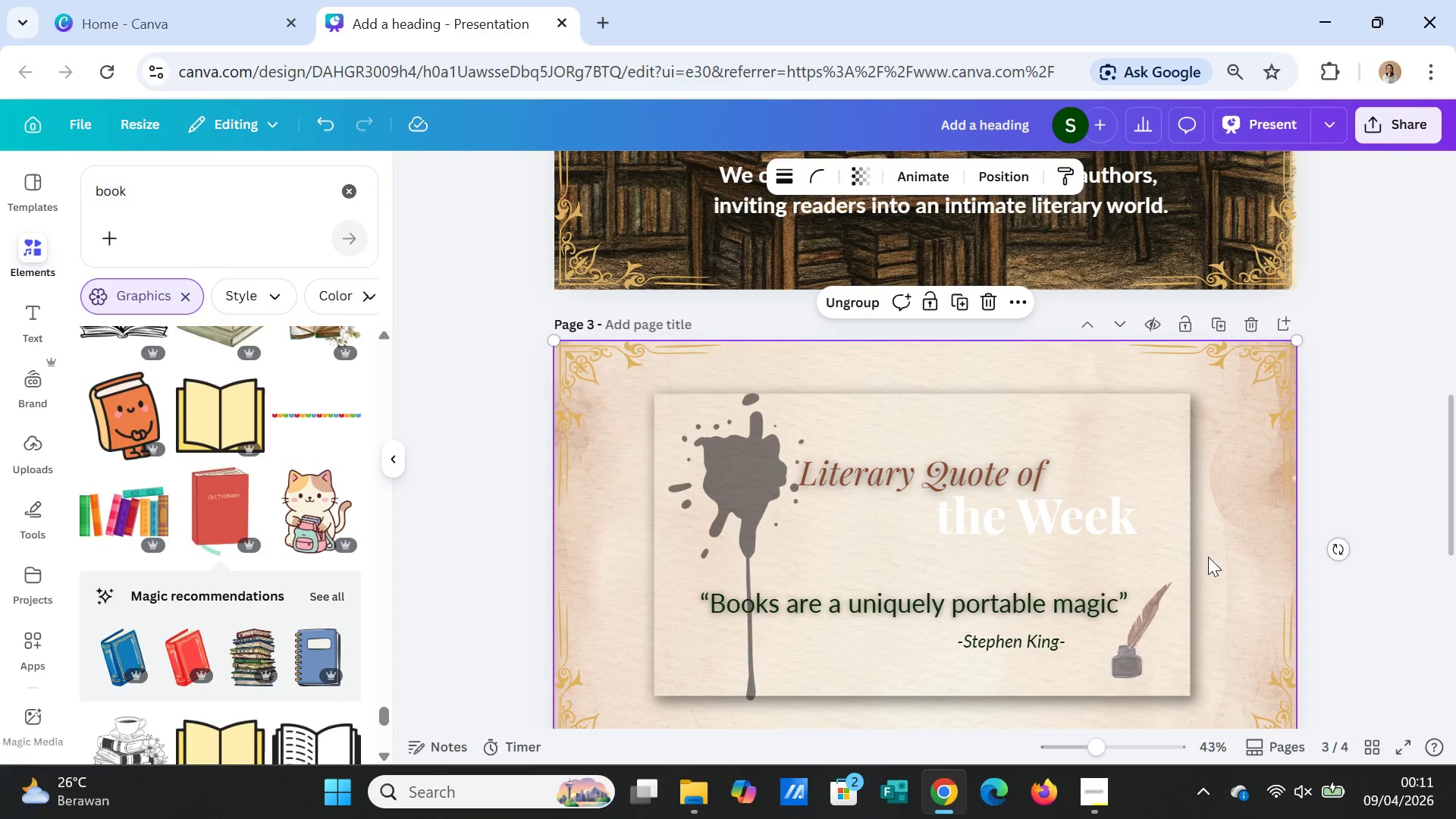 
scroll: coordinate [1216, 569], scroll_direction: down, amount: 4.0
 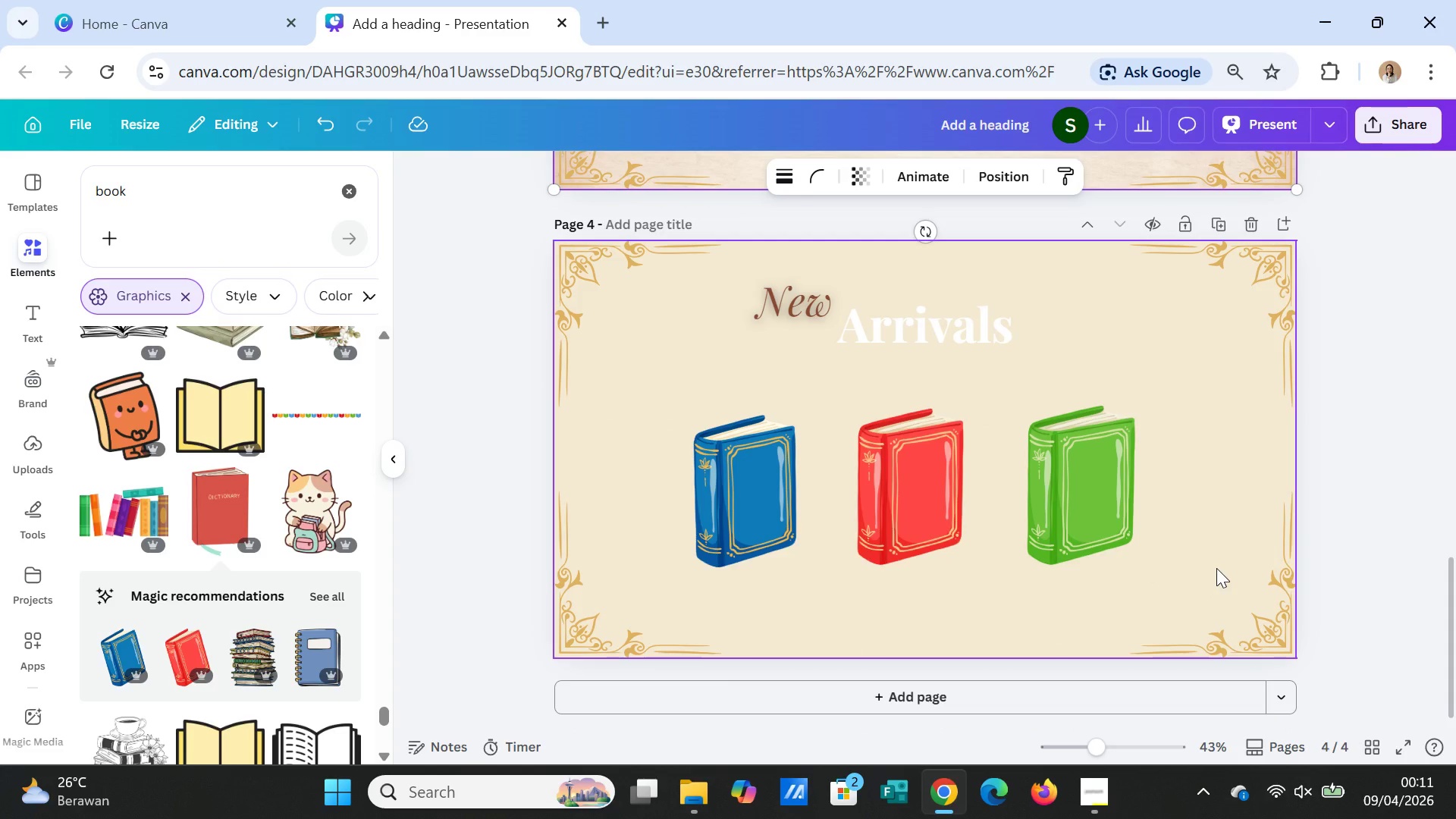 
scroll: coordinate [891, 582], scroll_direction: up, amount: 7.0
 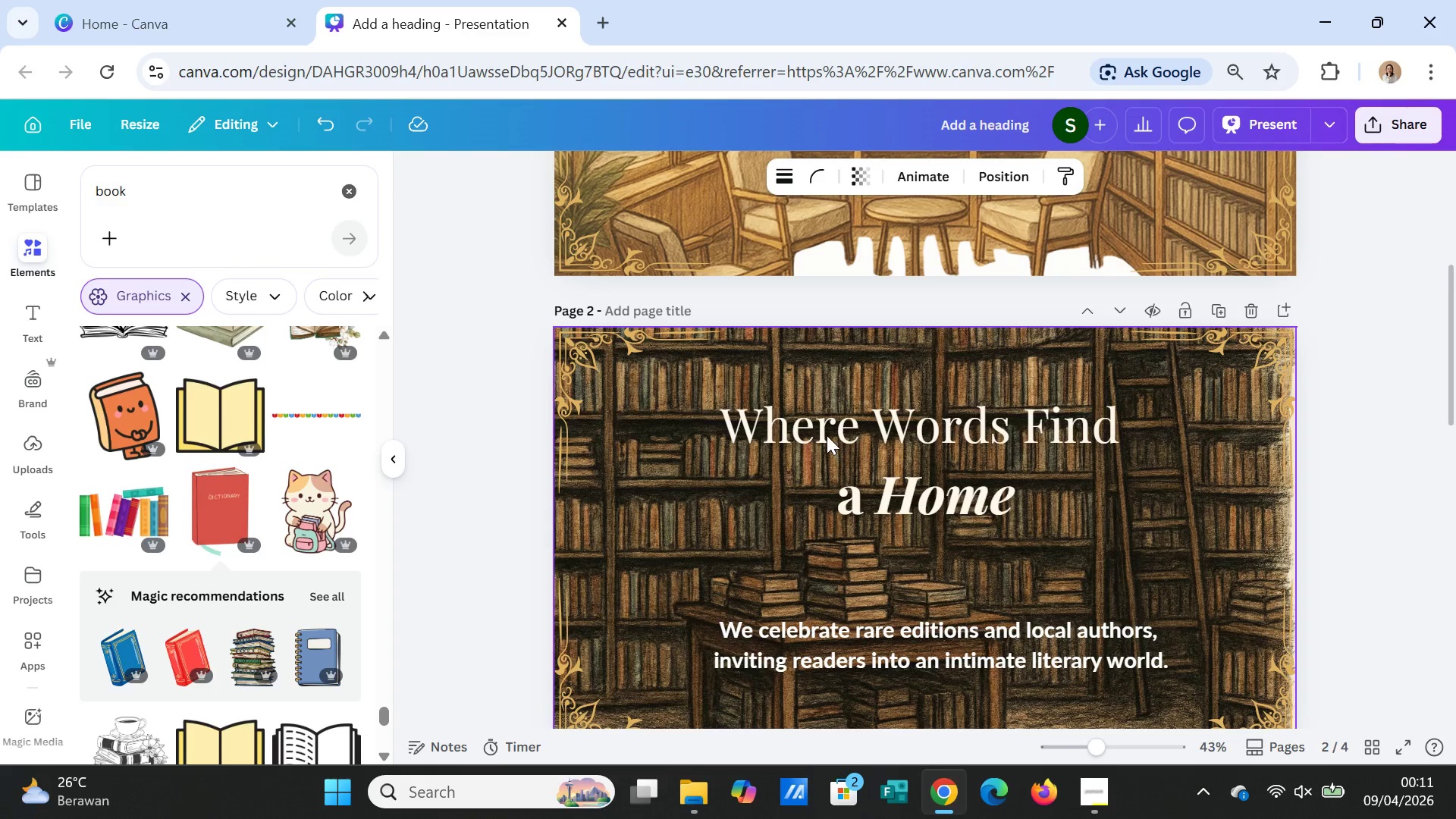 
left_click([825, 428])
 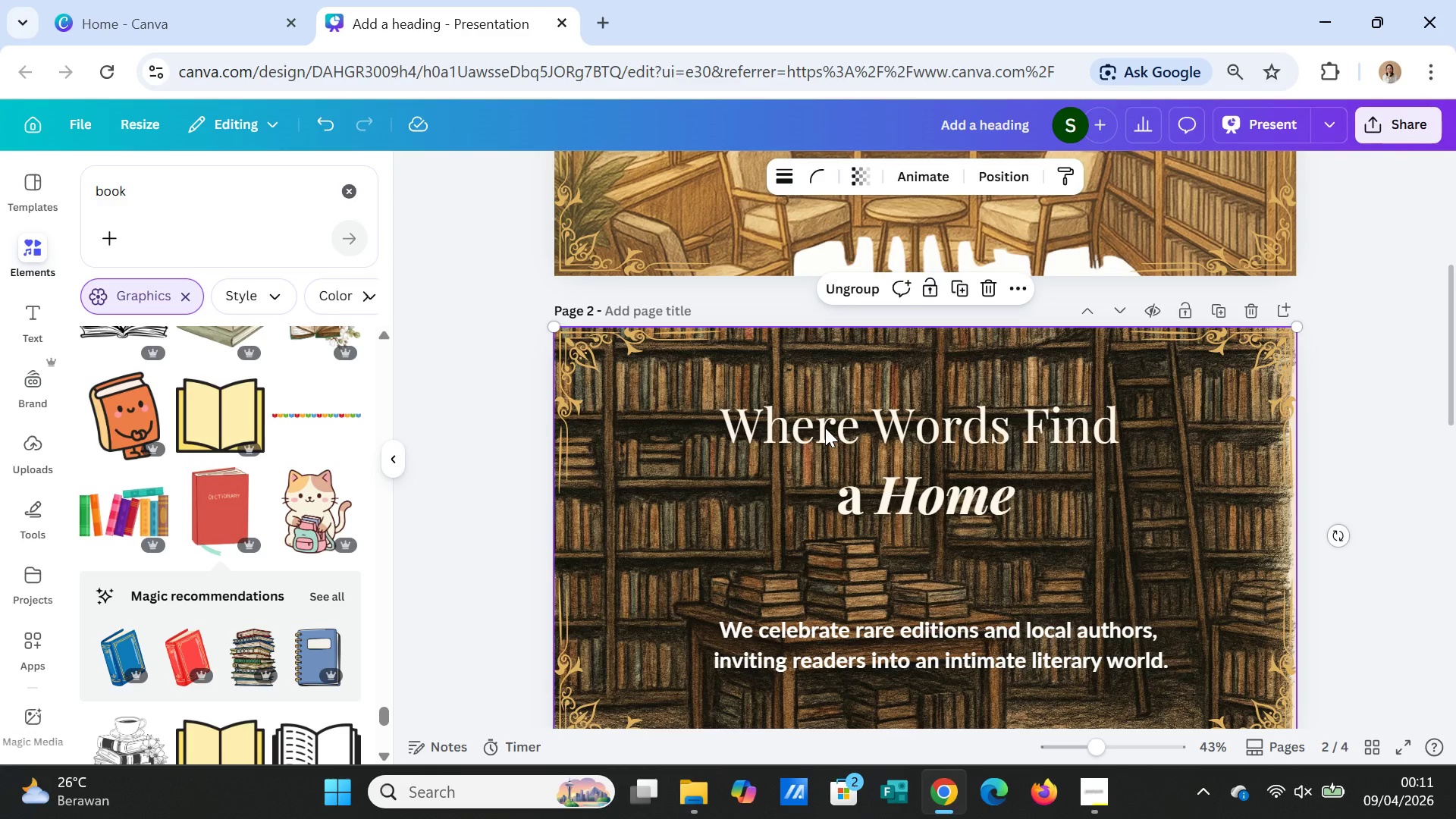 
right_click([825, 428])
 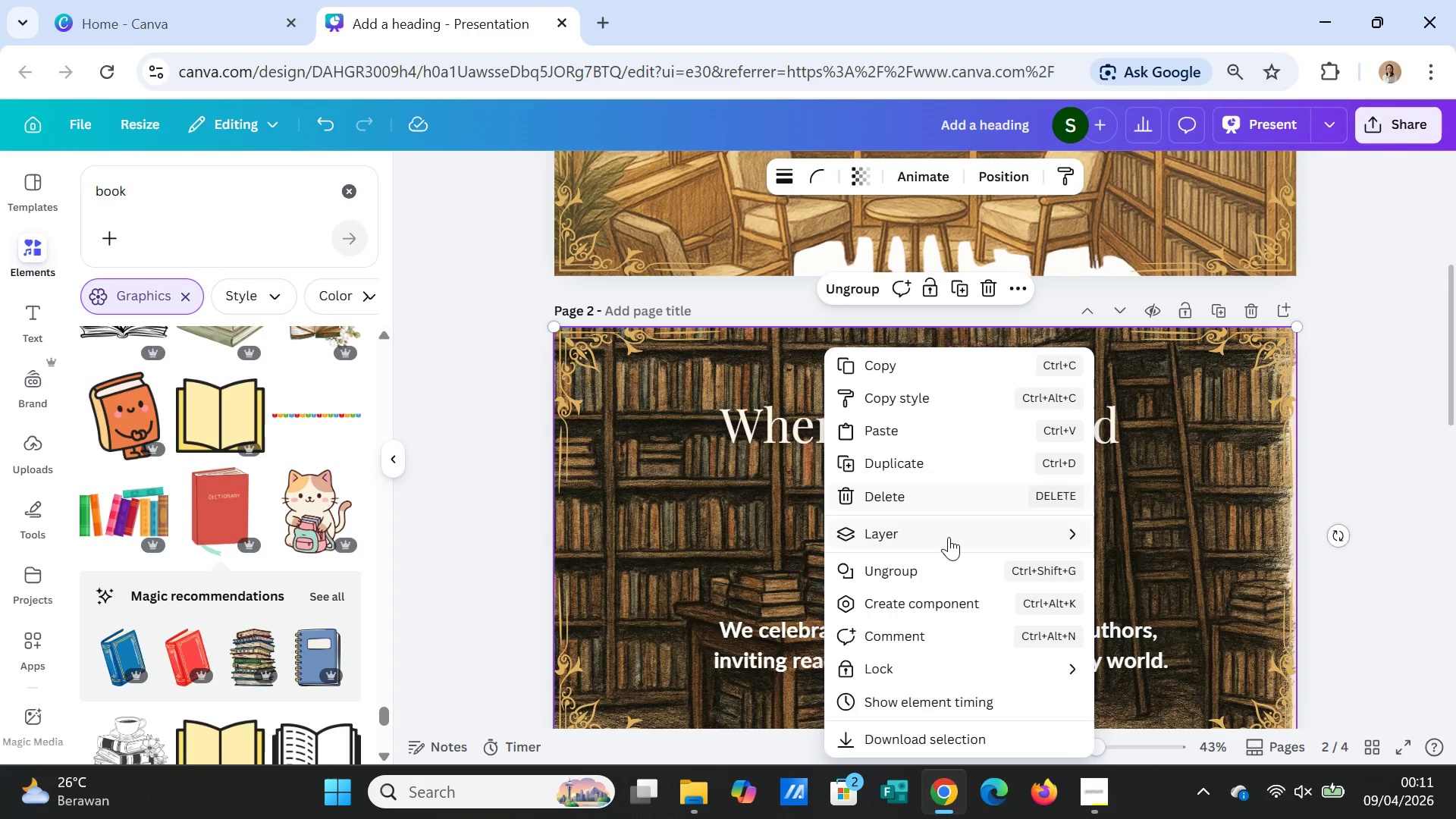 
left_click([949, 537])
 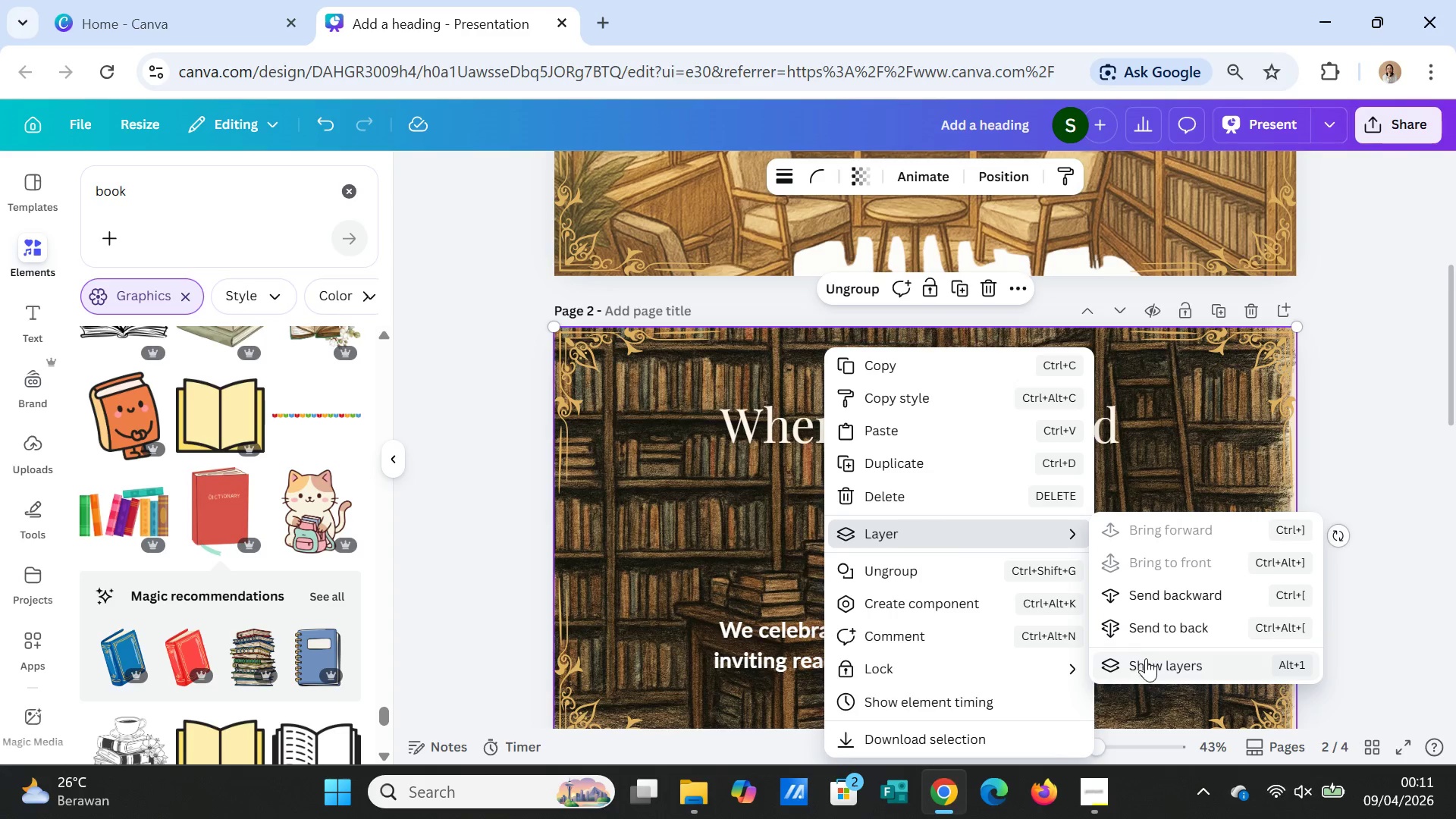 
left_click([1146, 660])
 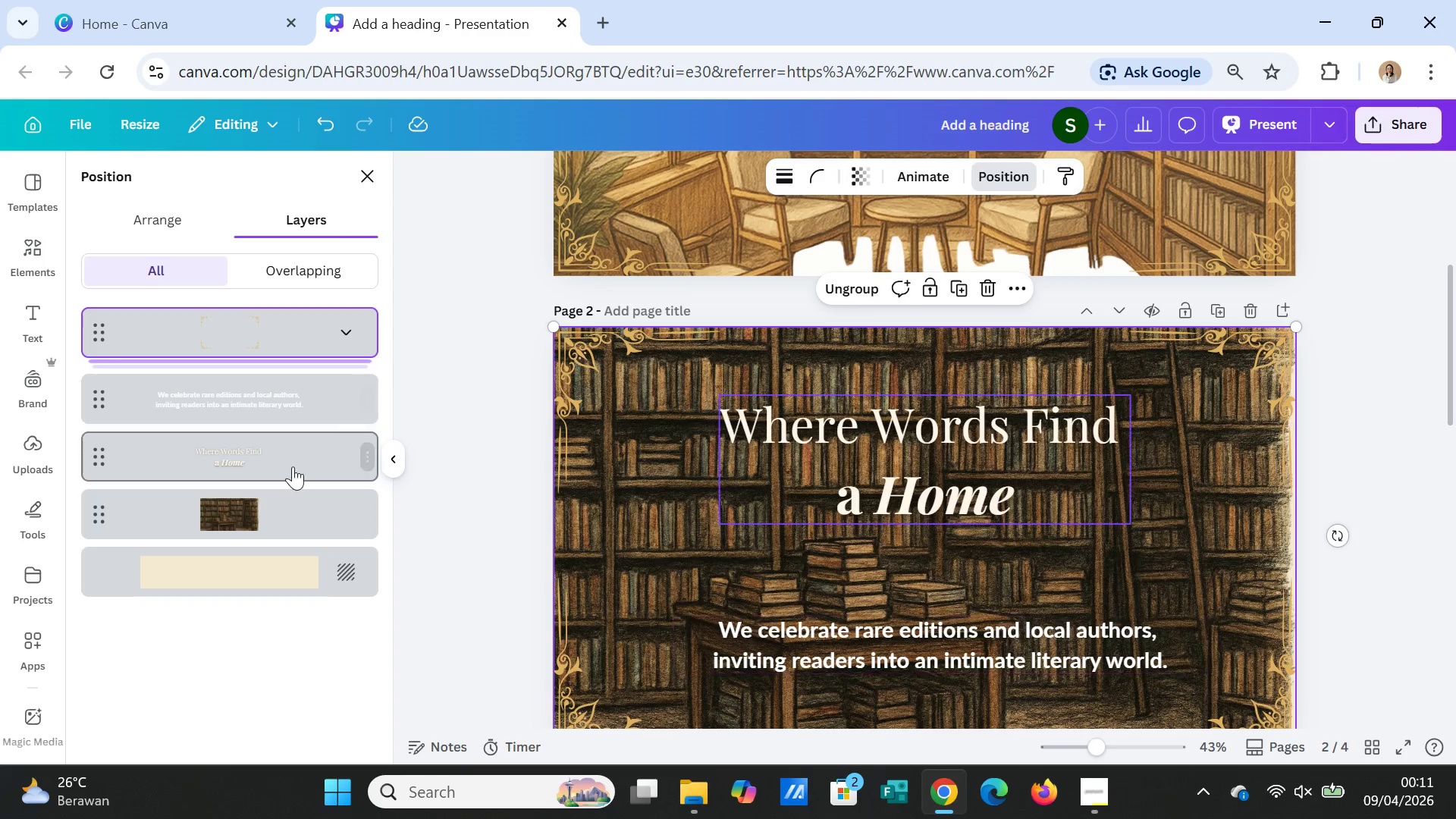 
left_click_drag(start_coordinate=[275, 330], to_coordinate=[278, 466])
 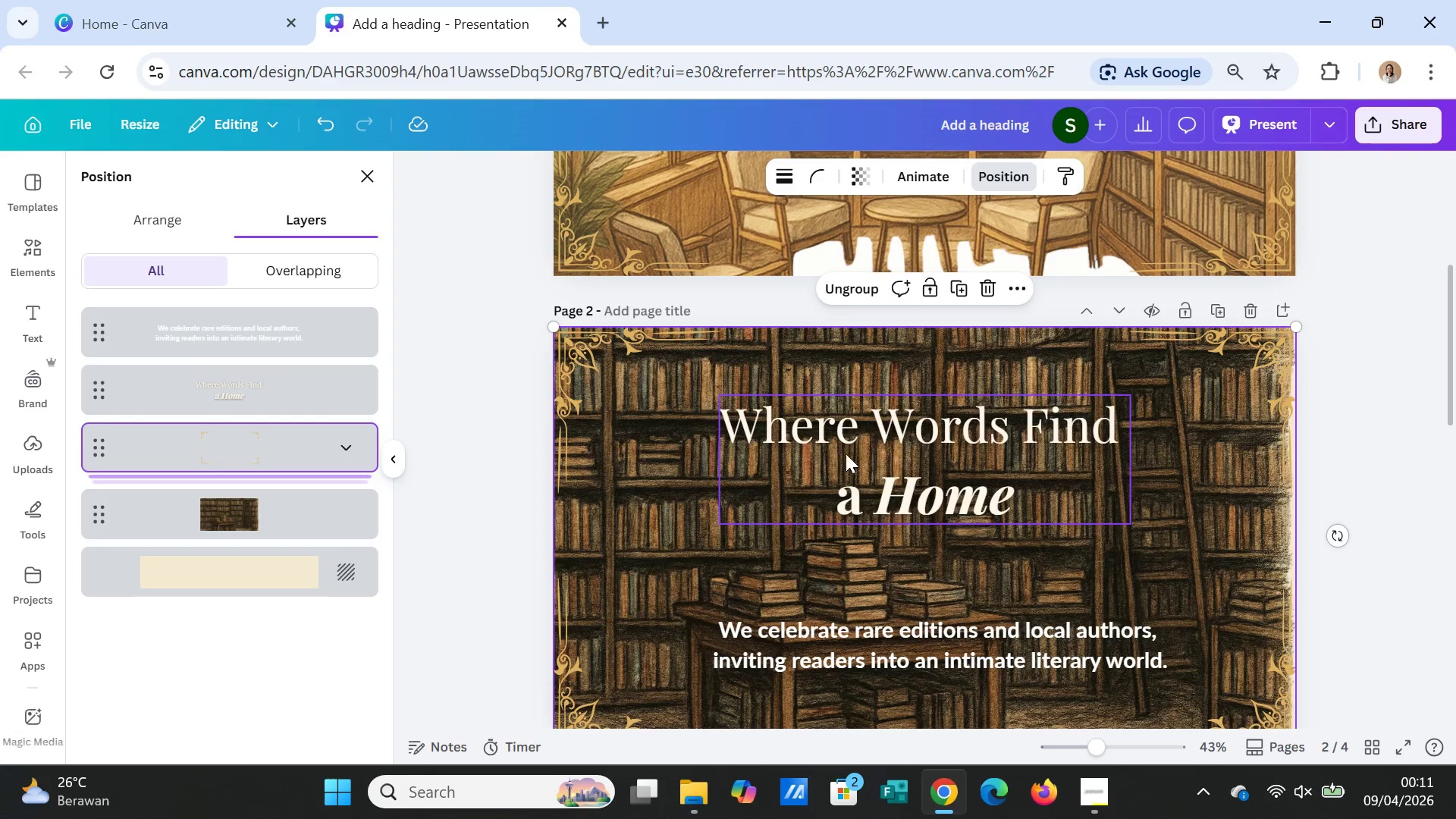 
left_click([856, 447])
 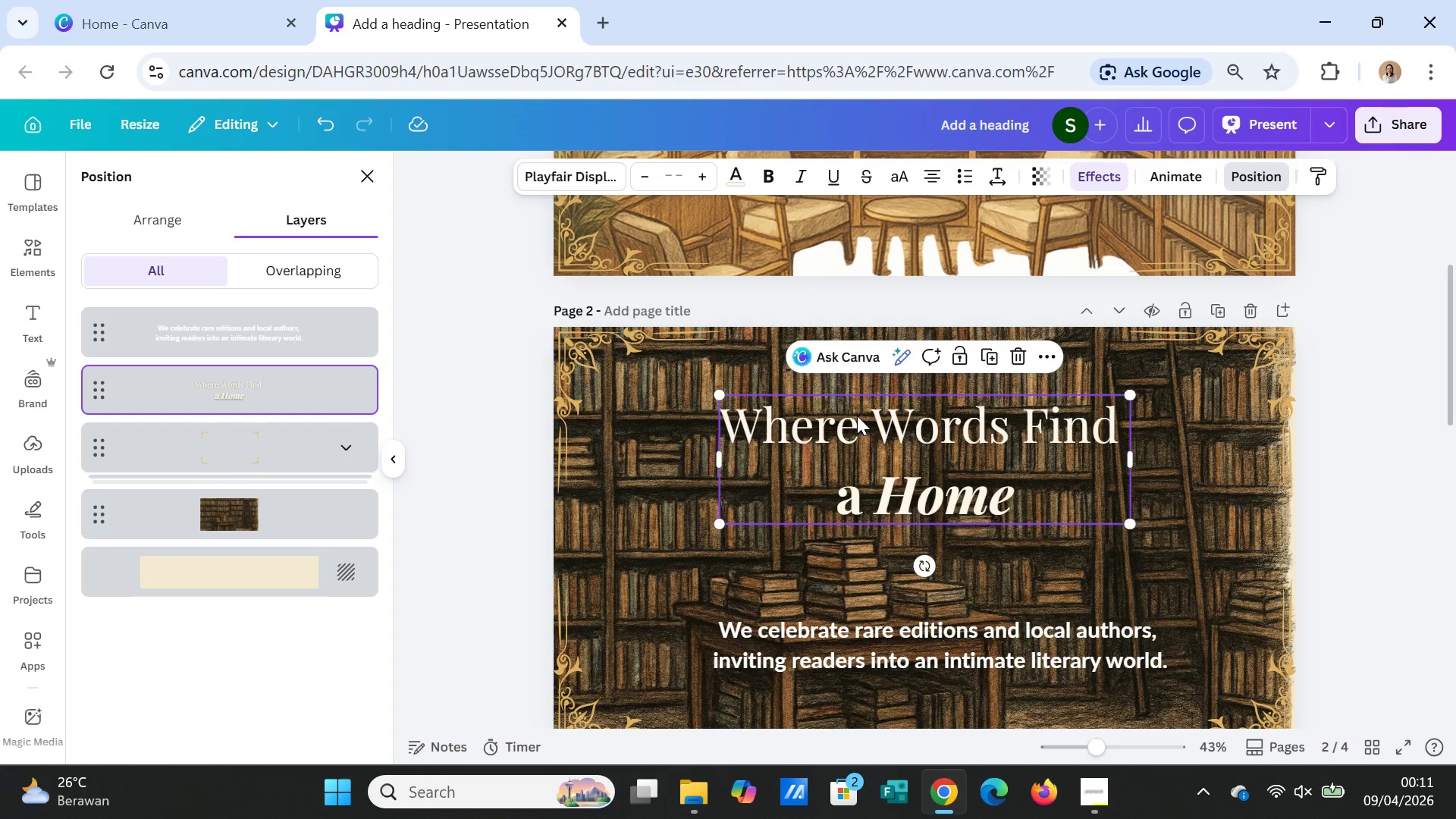 
double_click([857, 416])
 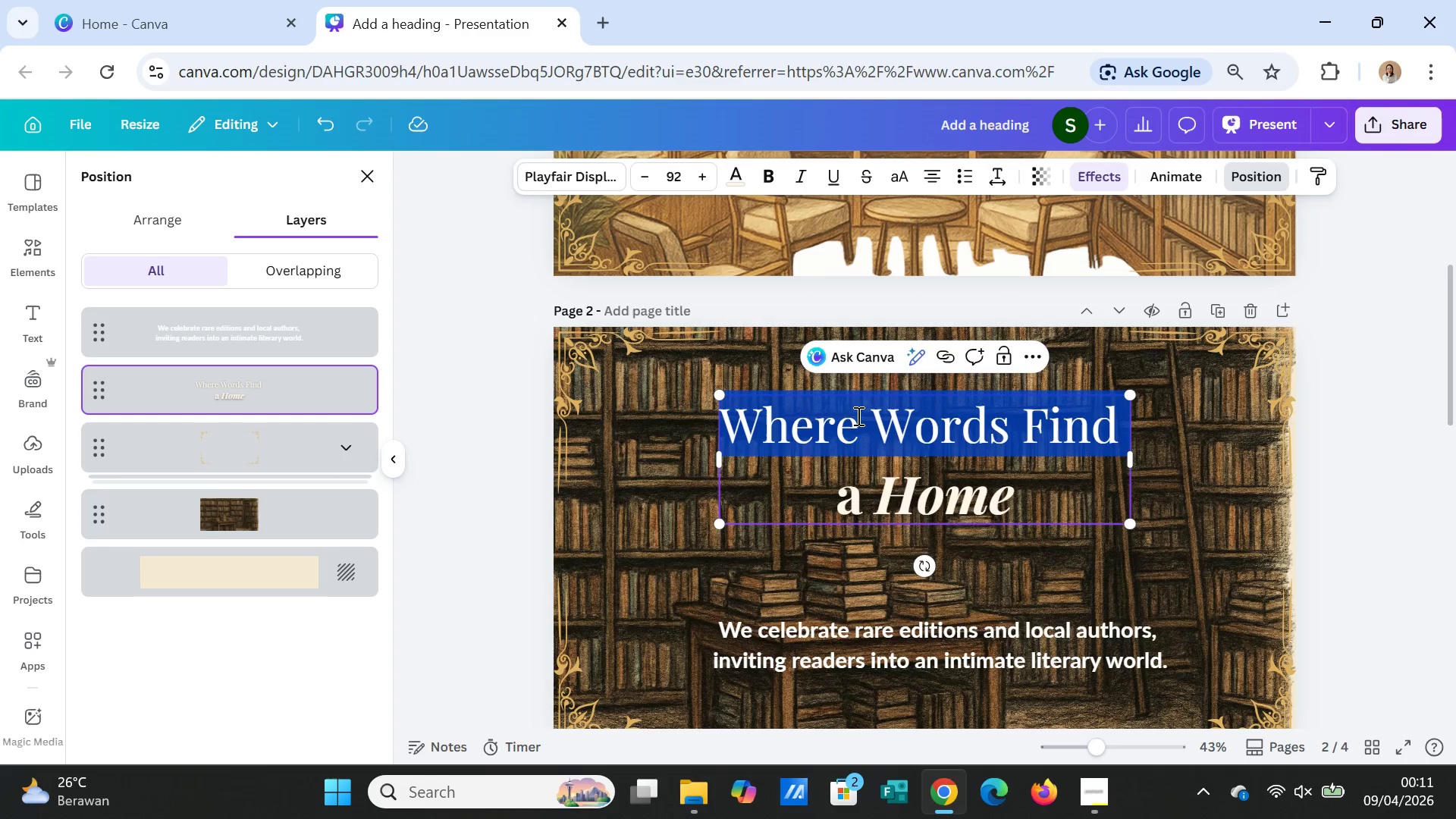 
triple_click([857, 416])
 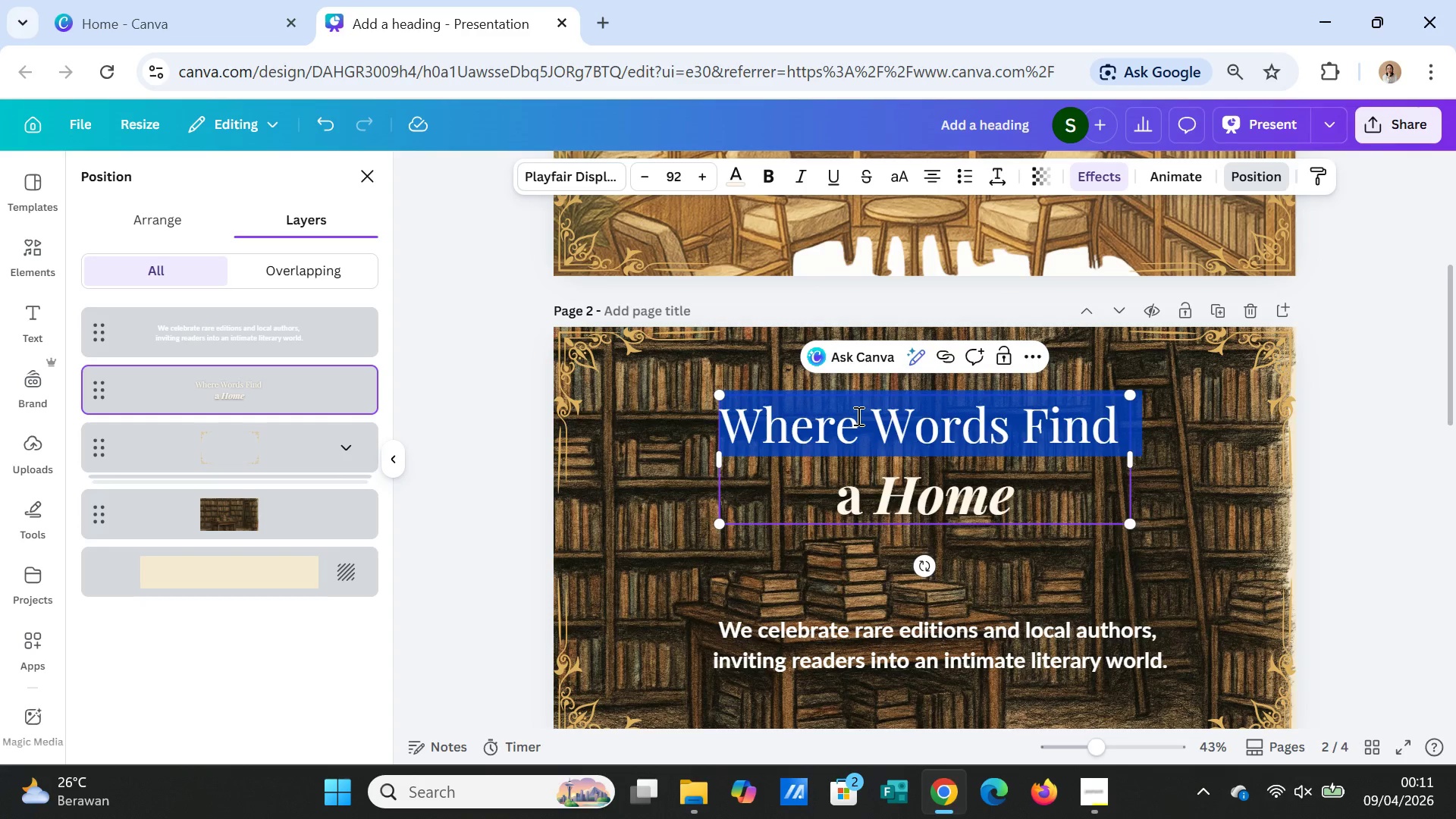 
triple_click([857, 416])
 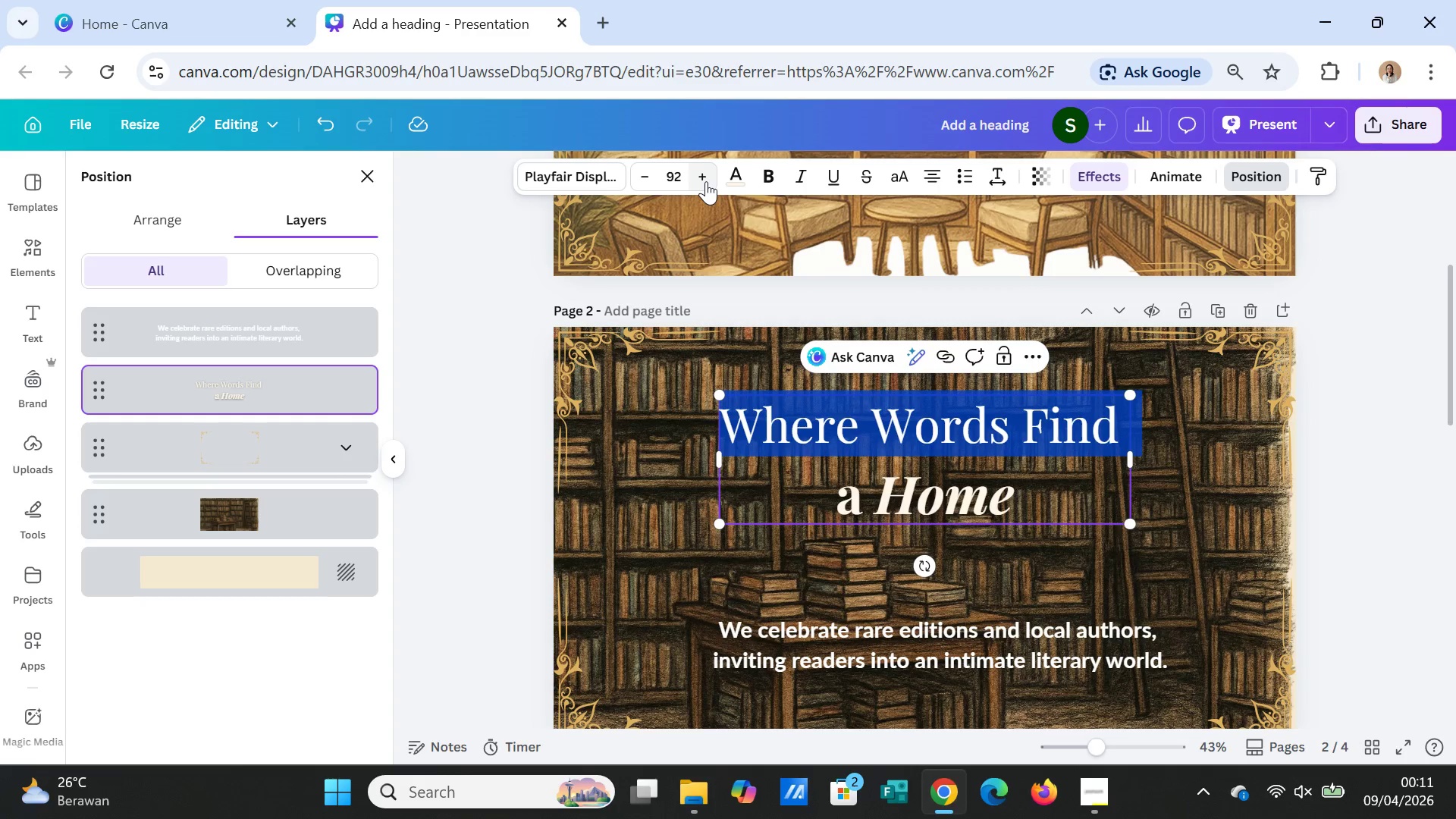 
left_click([730, 174])
 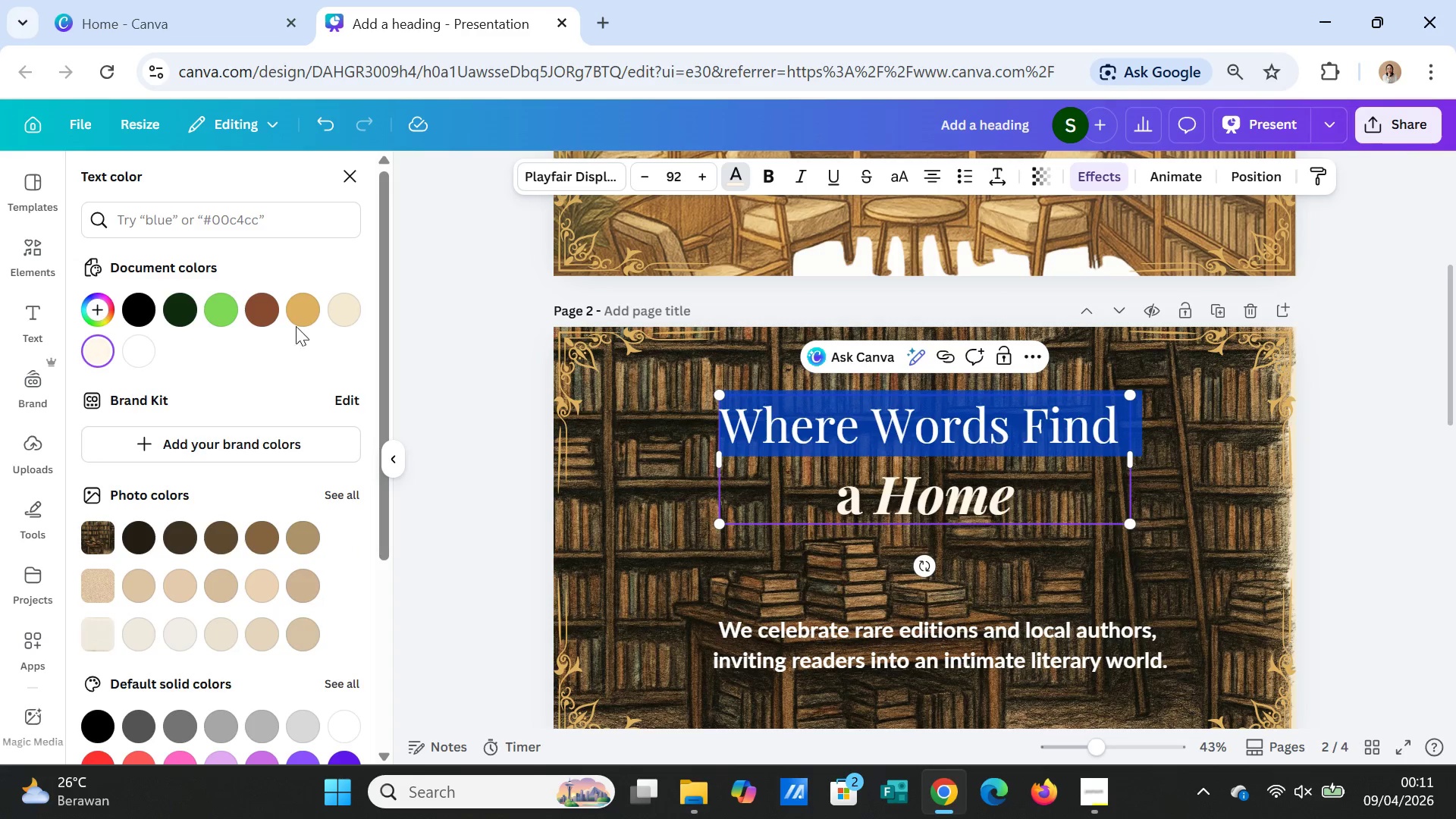 
left_click([262, 305])
 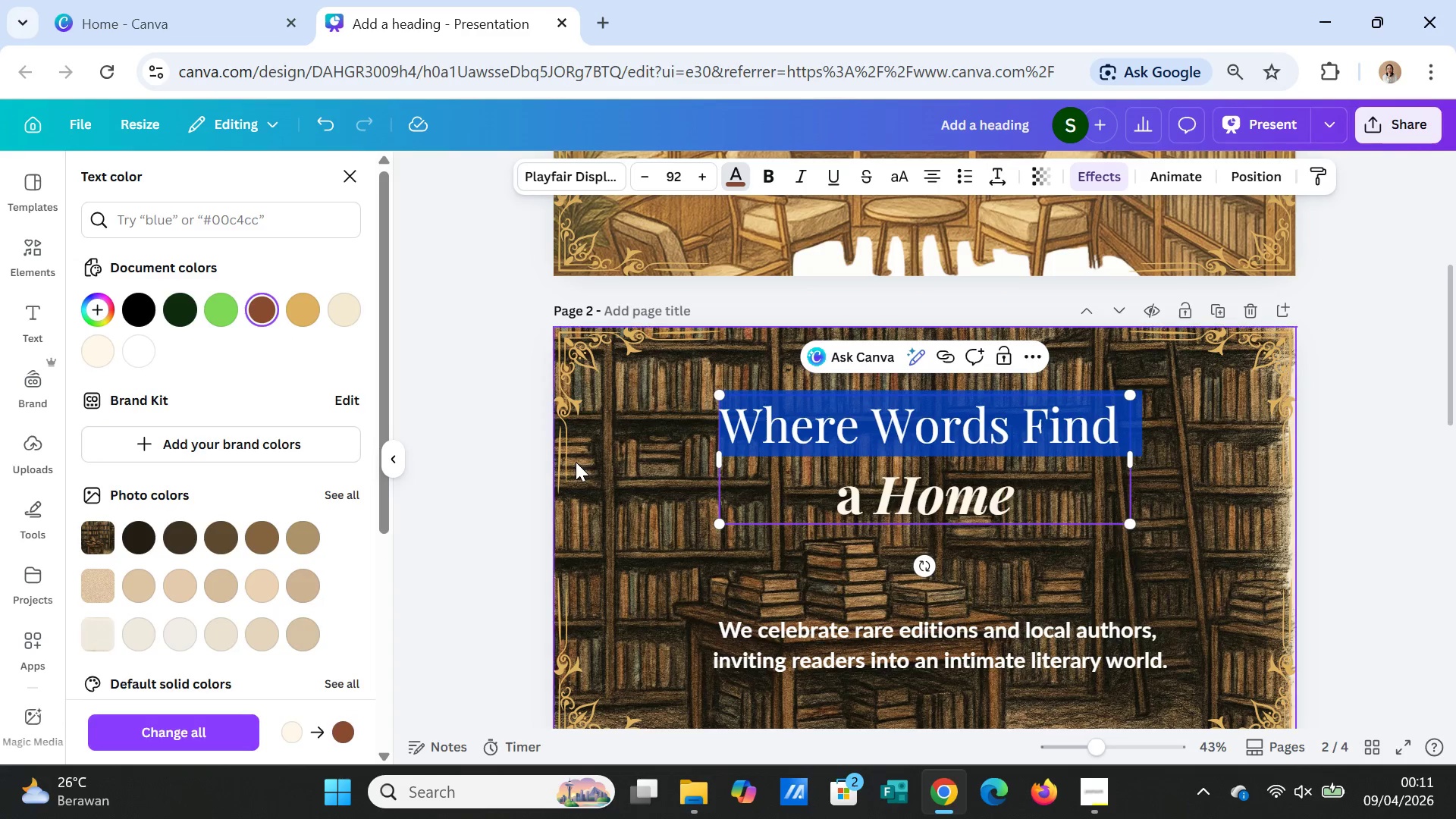 
left_click([576, 462])
 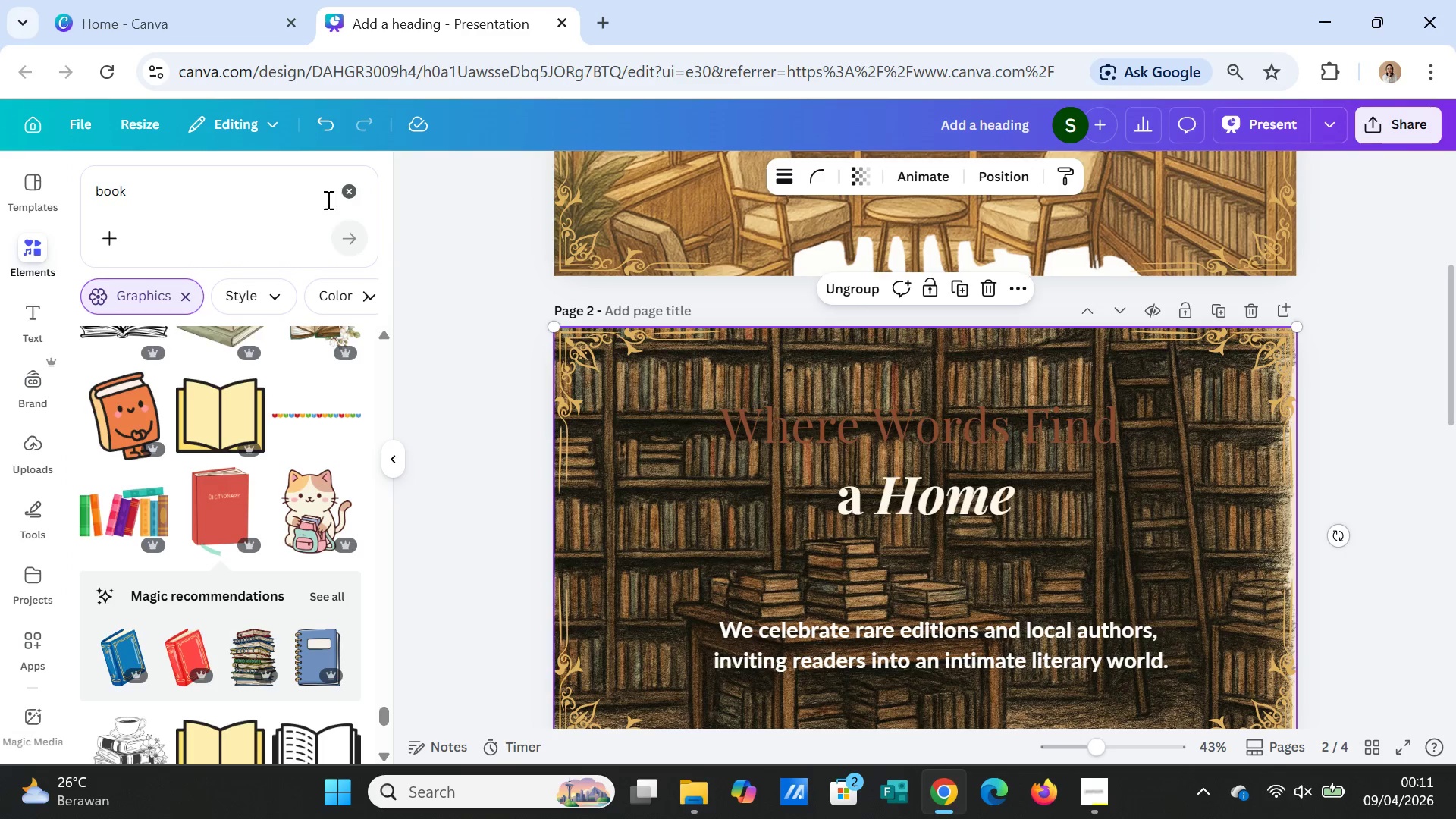 
left_click([331, 126])
 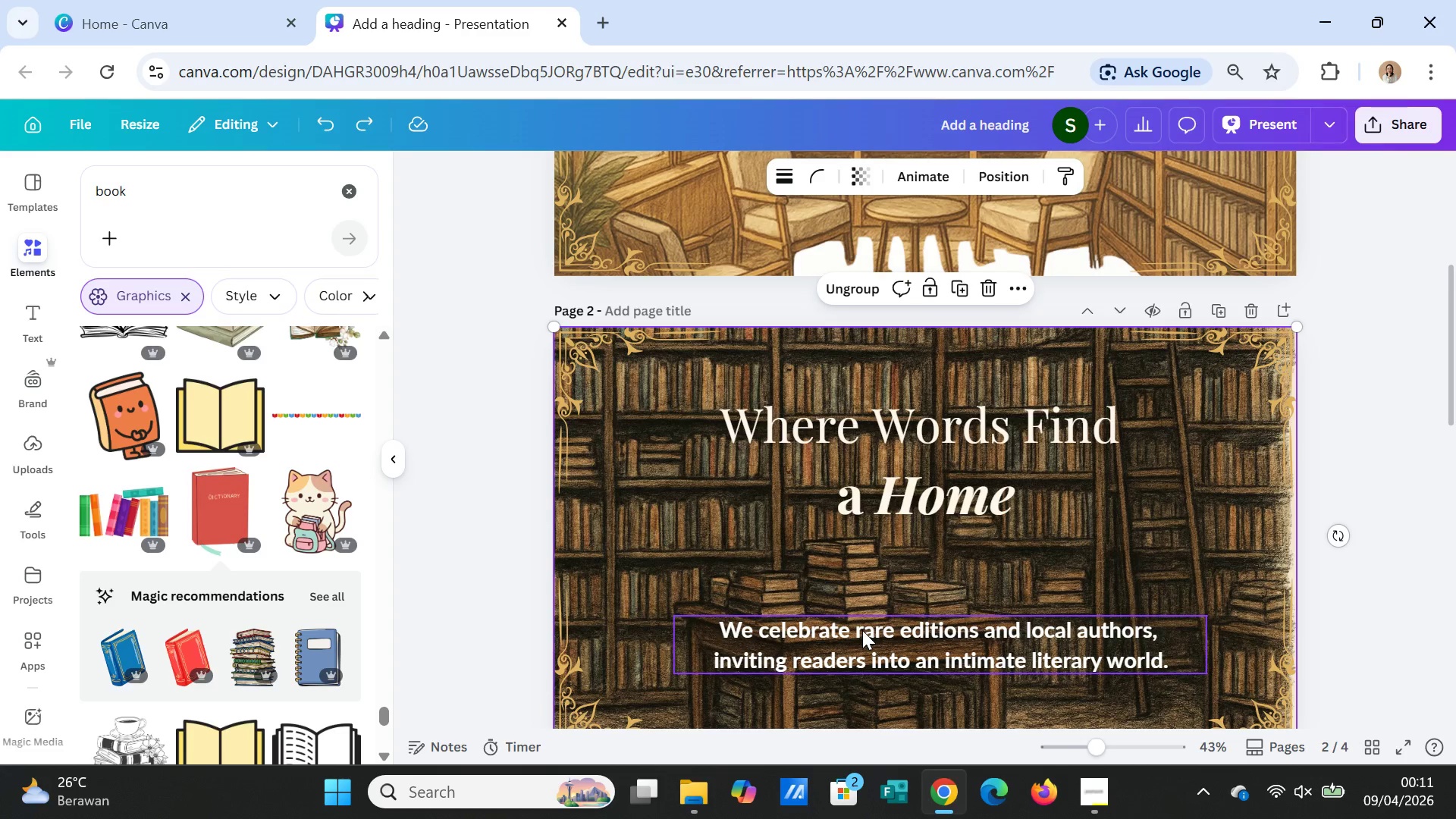 
wait(5.33)
 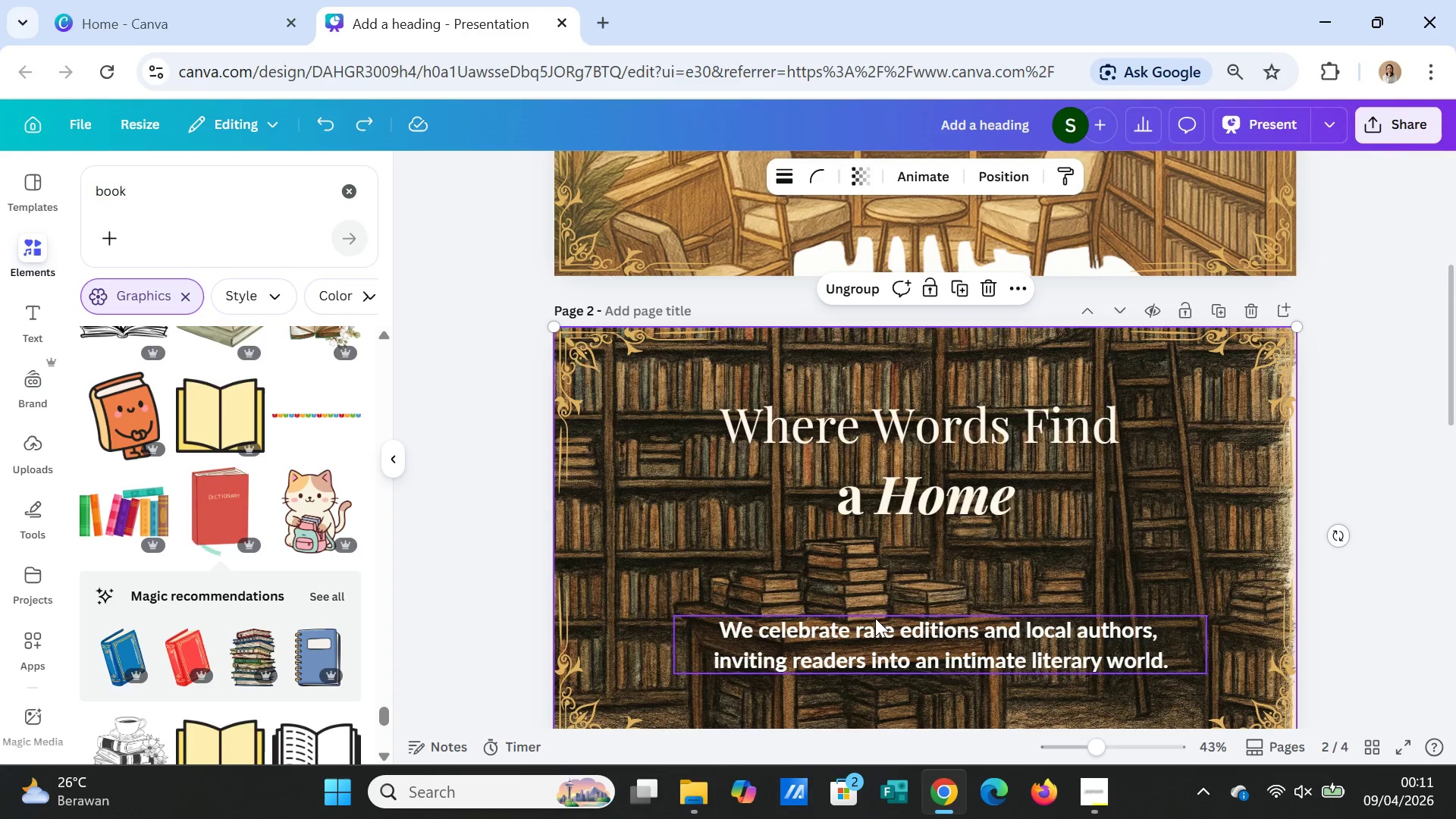 
scroll: coordinate [1068, 562], scroll_direction: up, amount: 3.0
 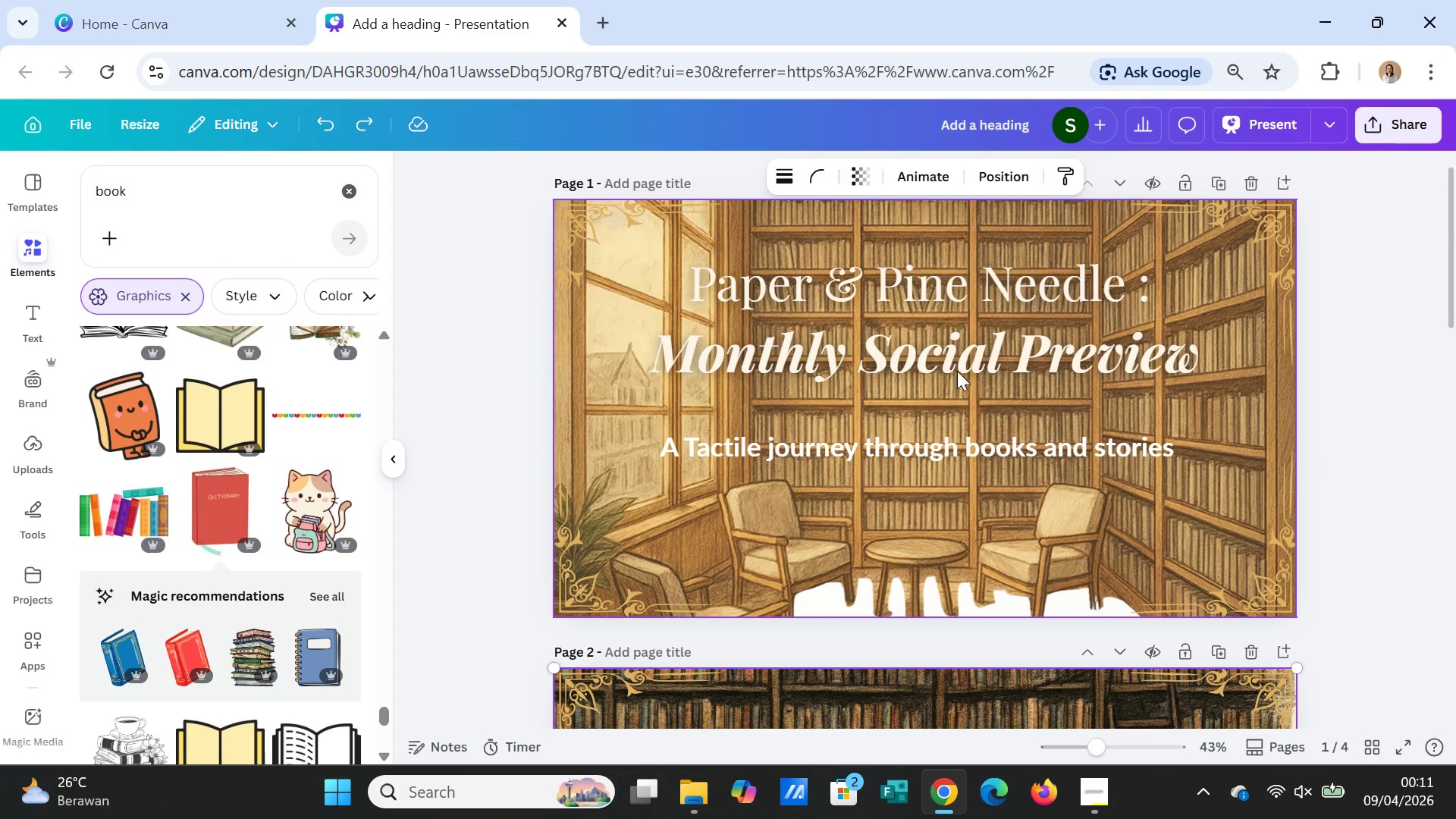 
double_click([951, 353])
 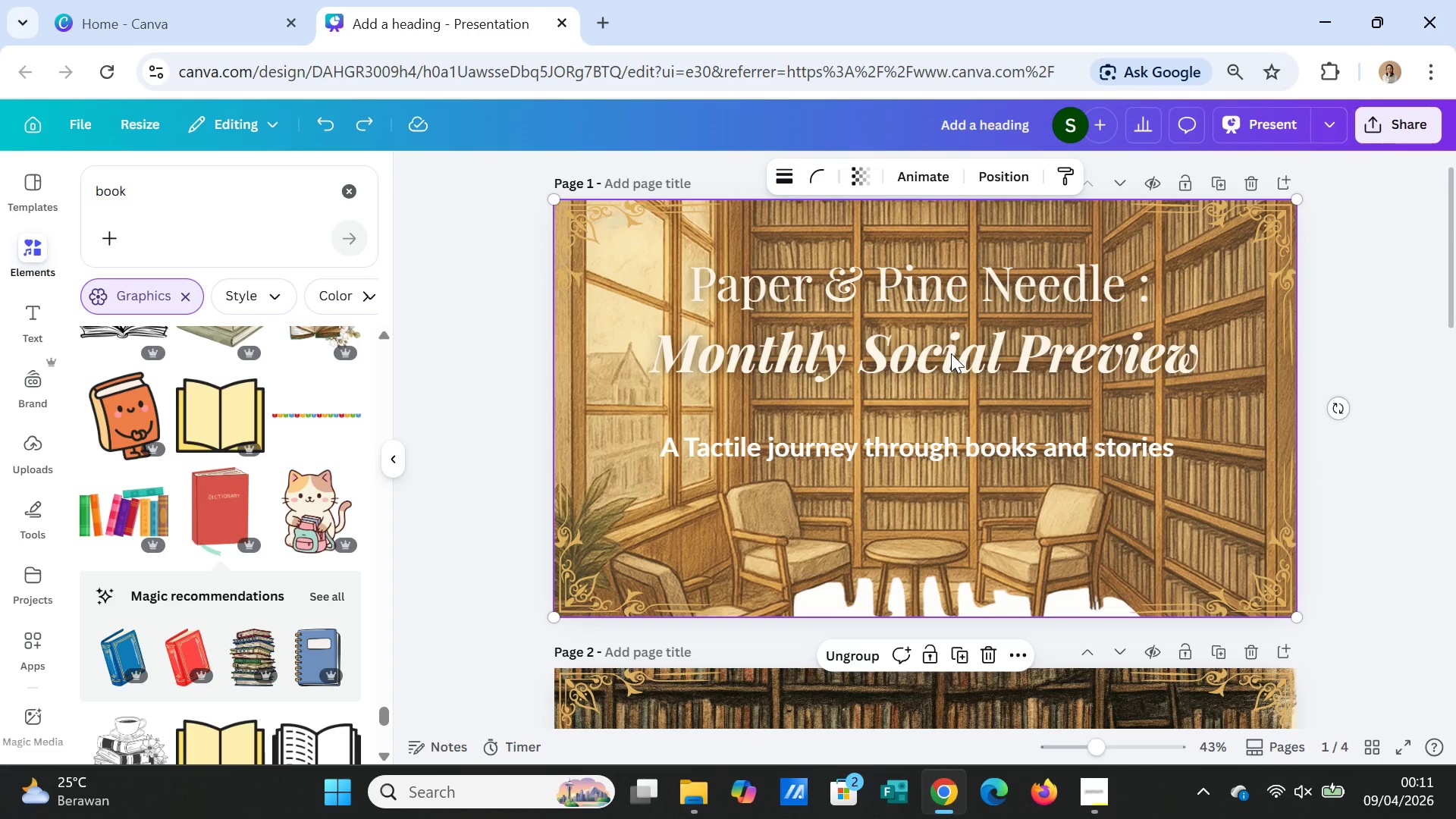 
right_click([951, 353])
 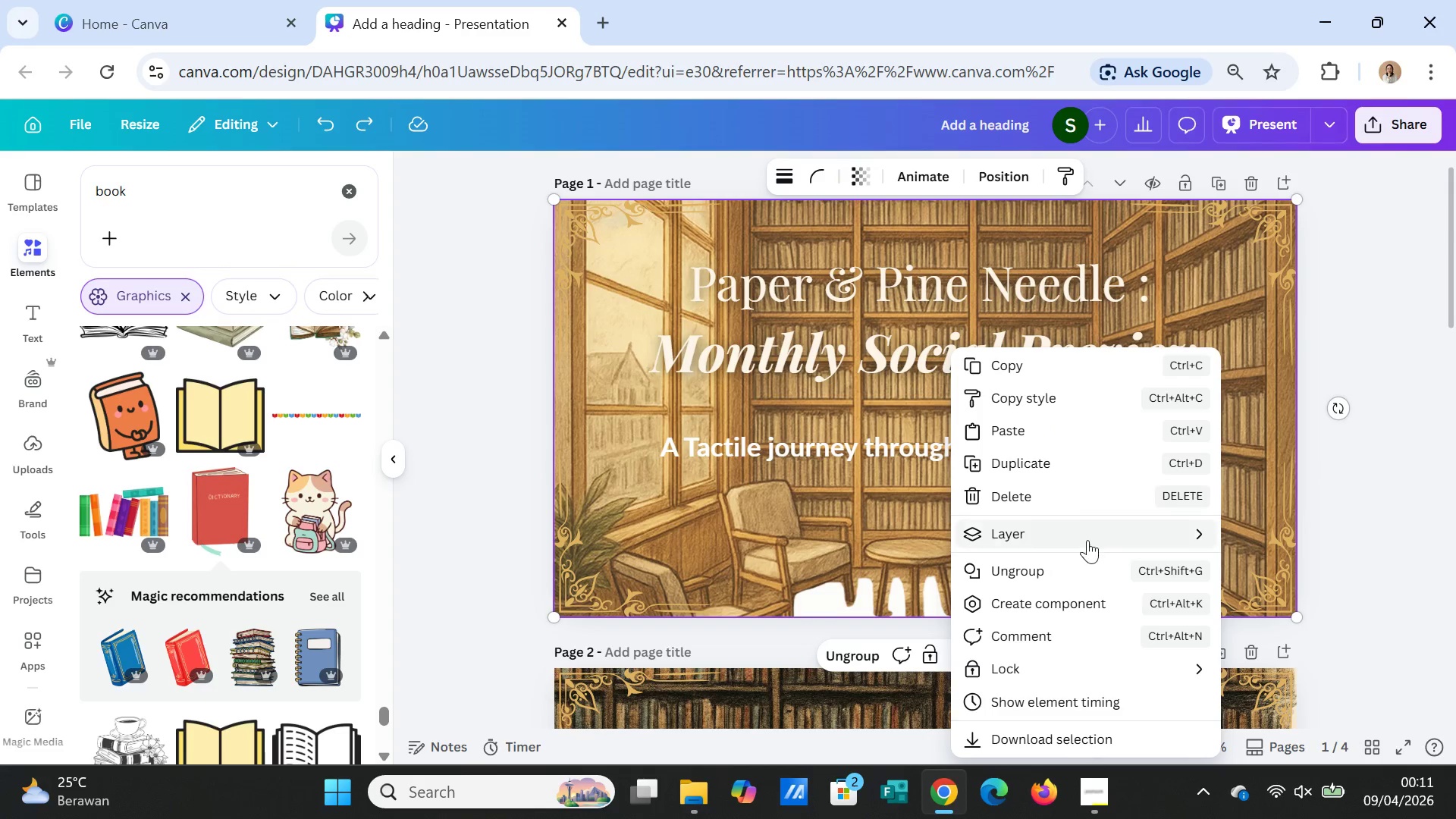 
left_click([1087, 538])
 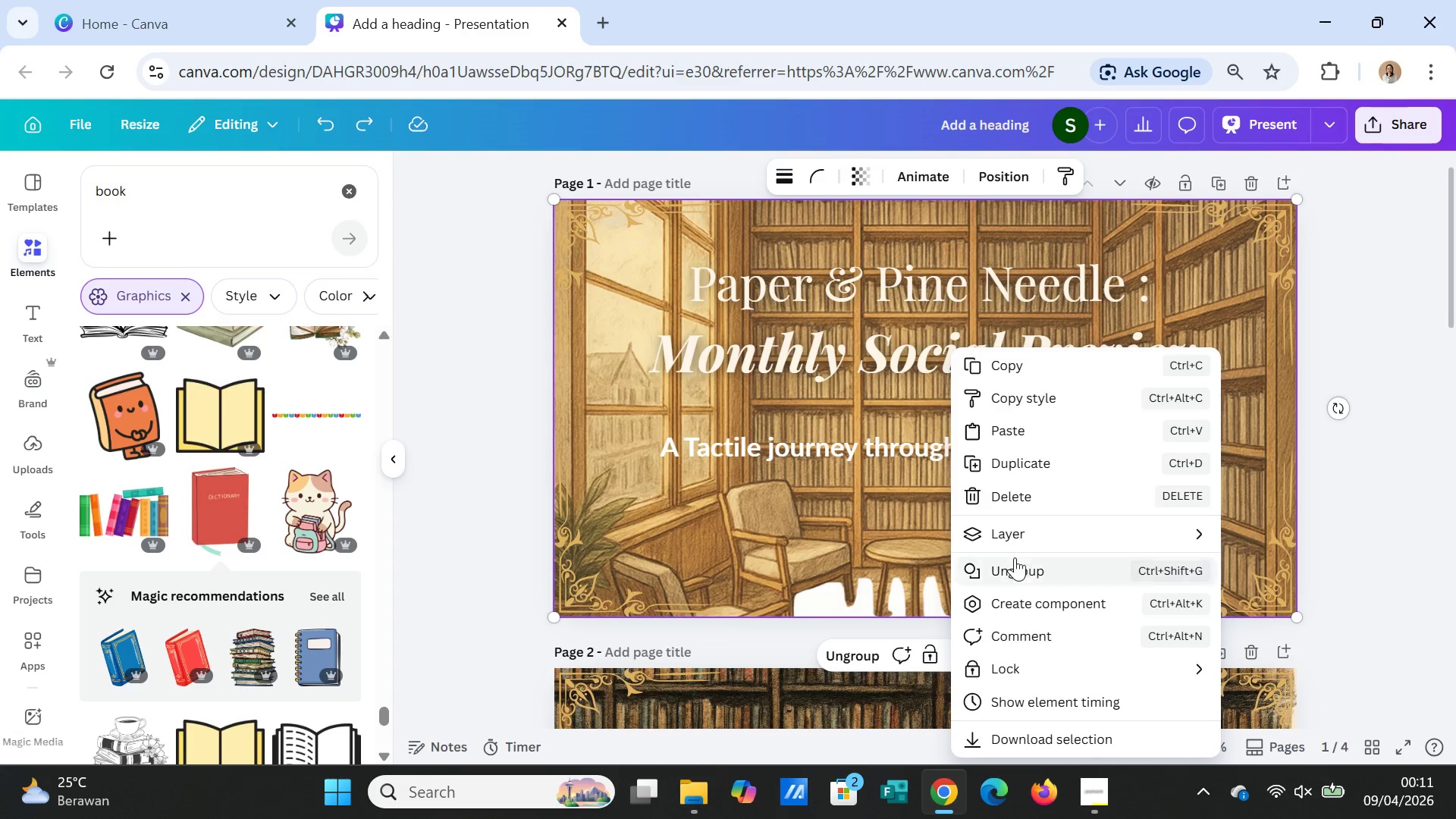 
left_click([1009, 538])
 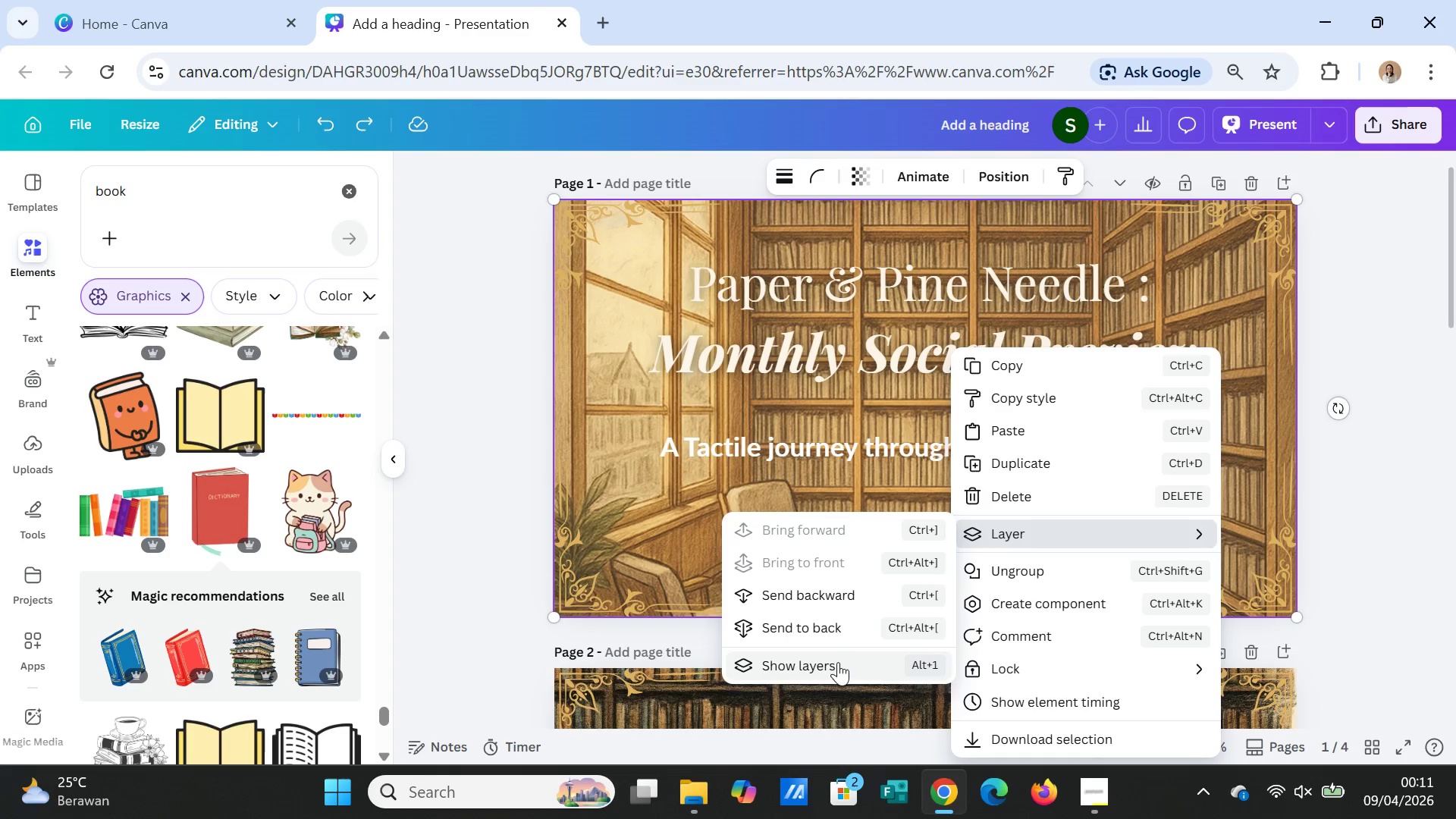 
left_click([837, 663])
 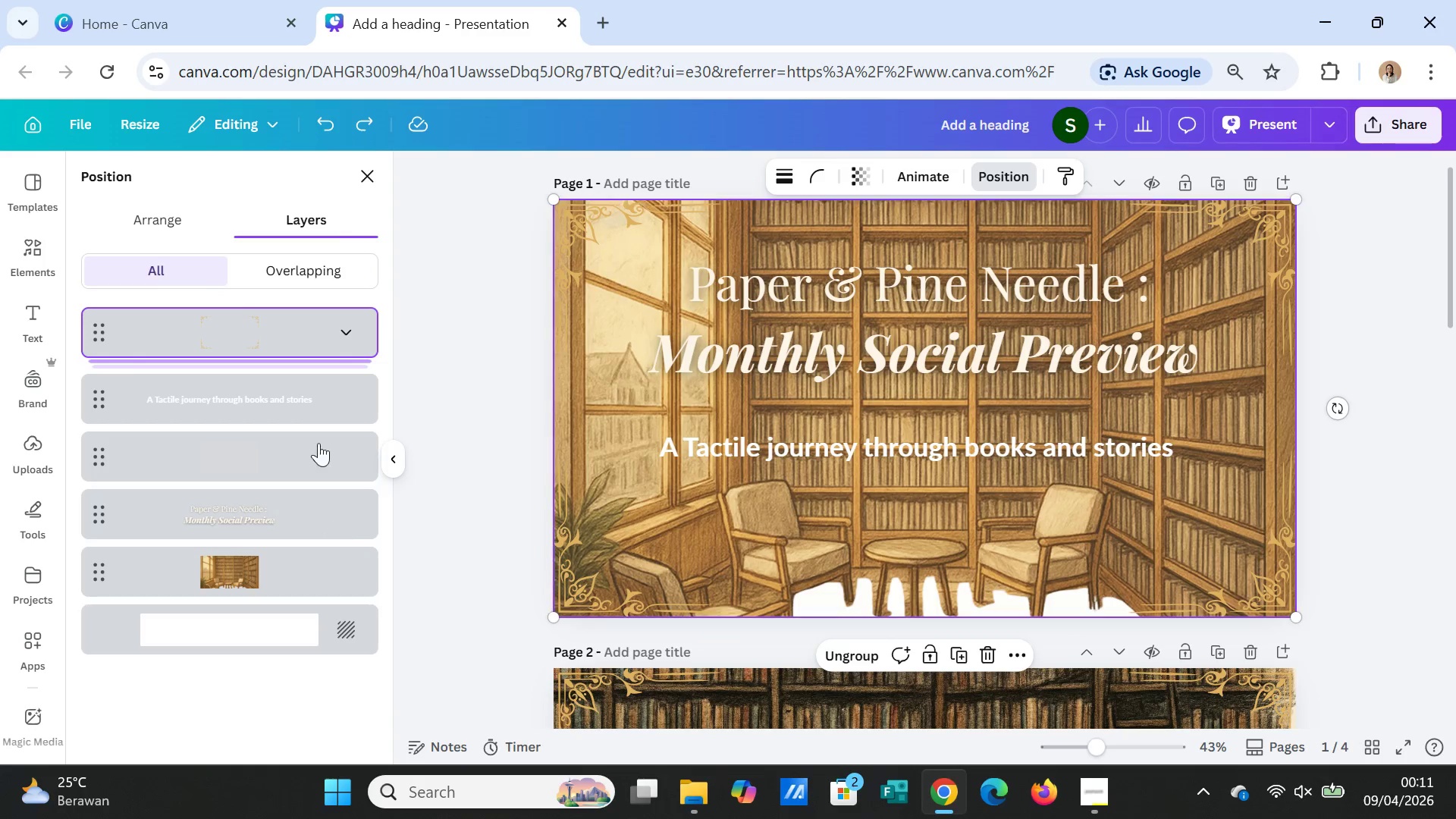 
left_click_drag(start_coordinate=[290, 333], to_coordinate=[280, 539])
 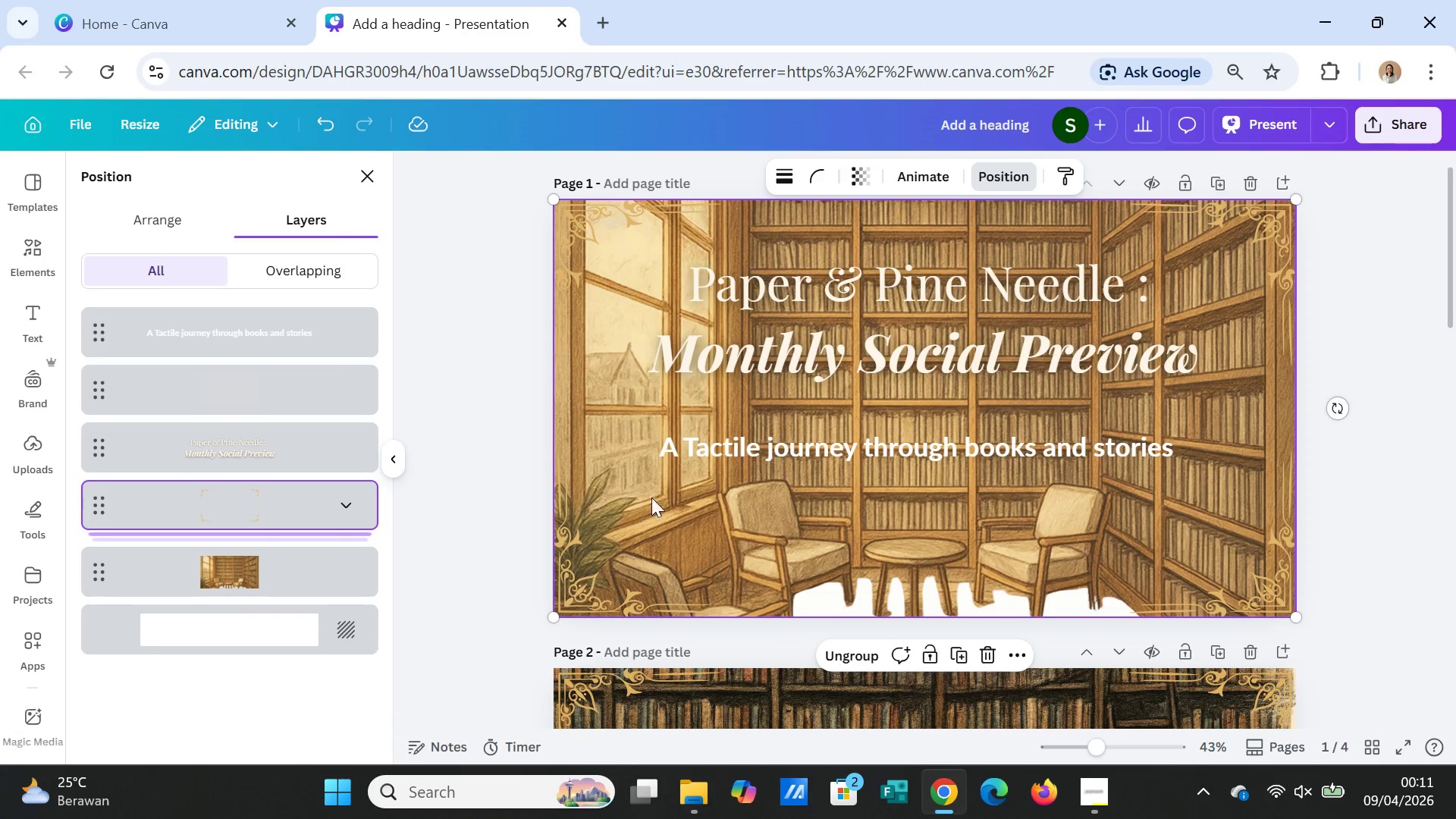 
left_click([701, 443])
 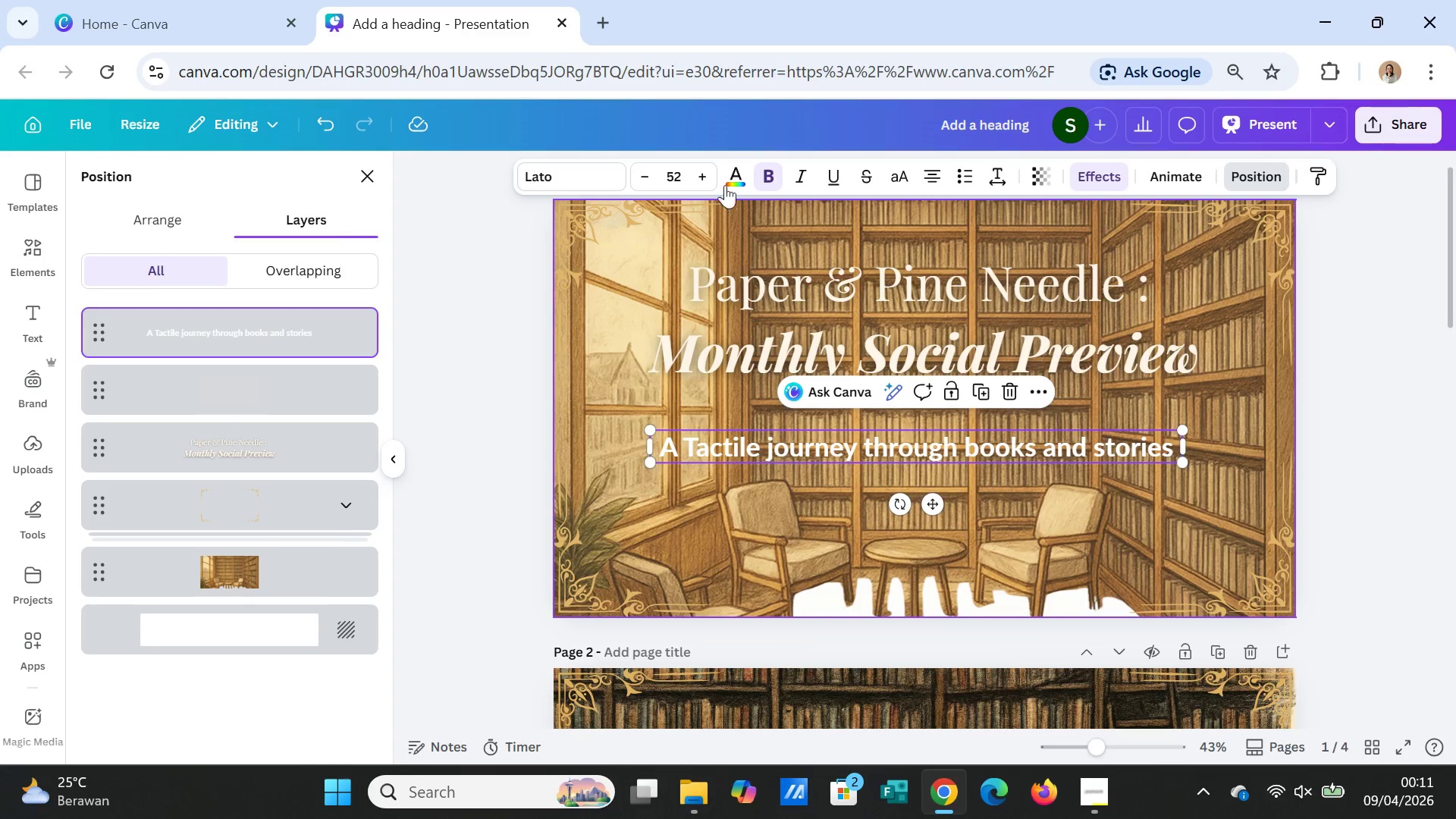 
left_click([732, 174])
 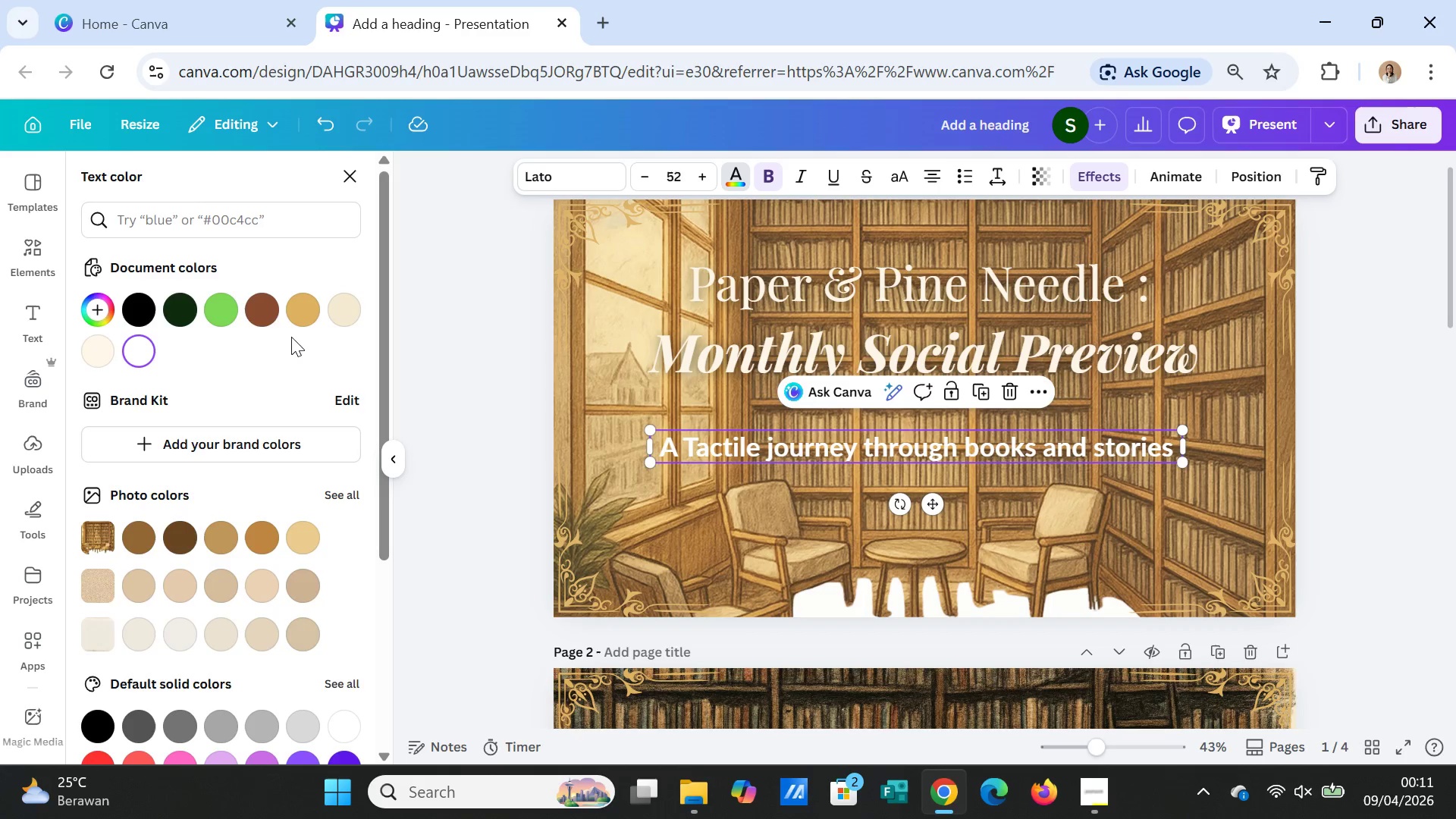 
left_click([262, 313])
 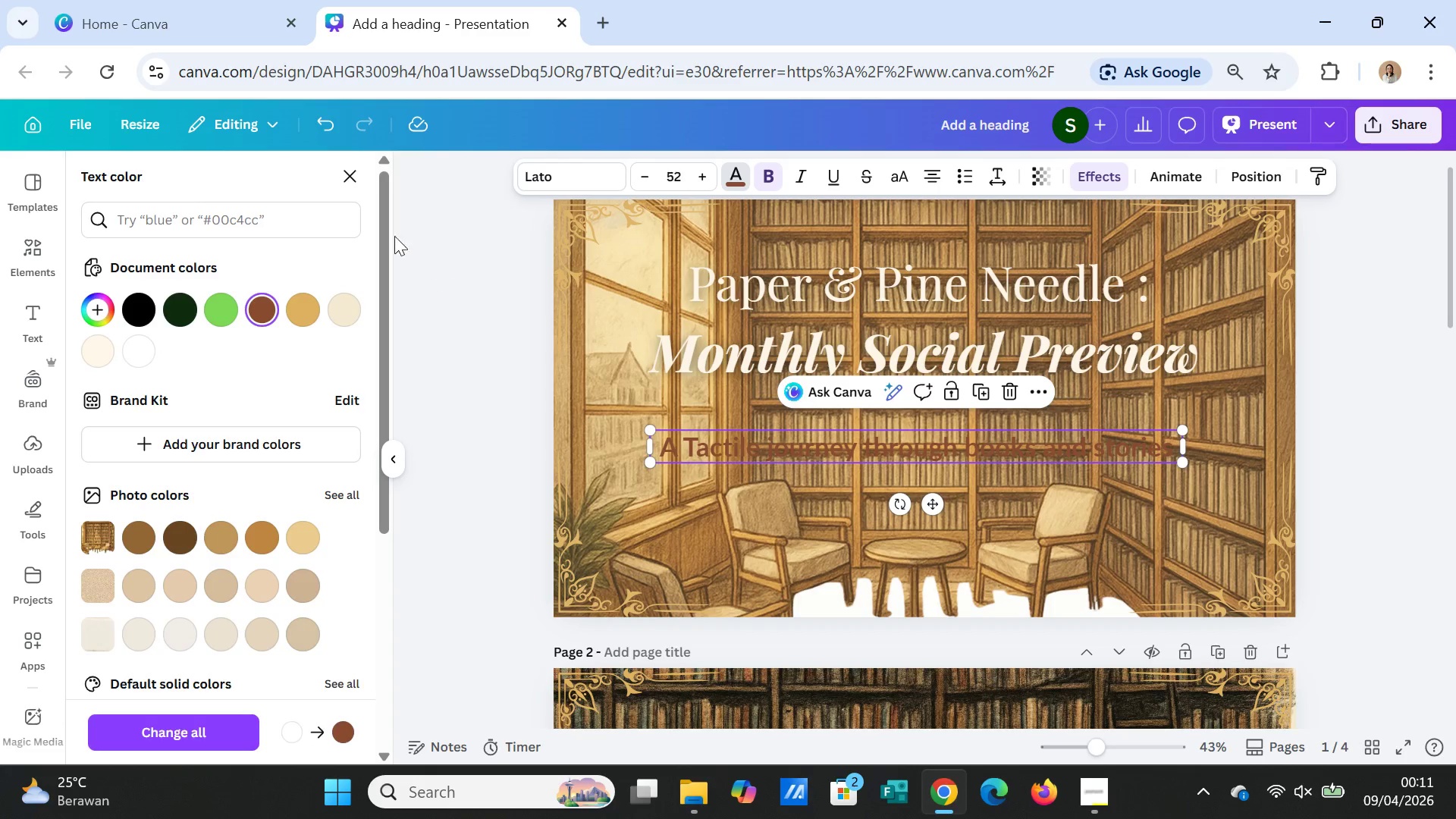 
left_click([326, 127])
 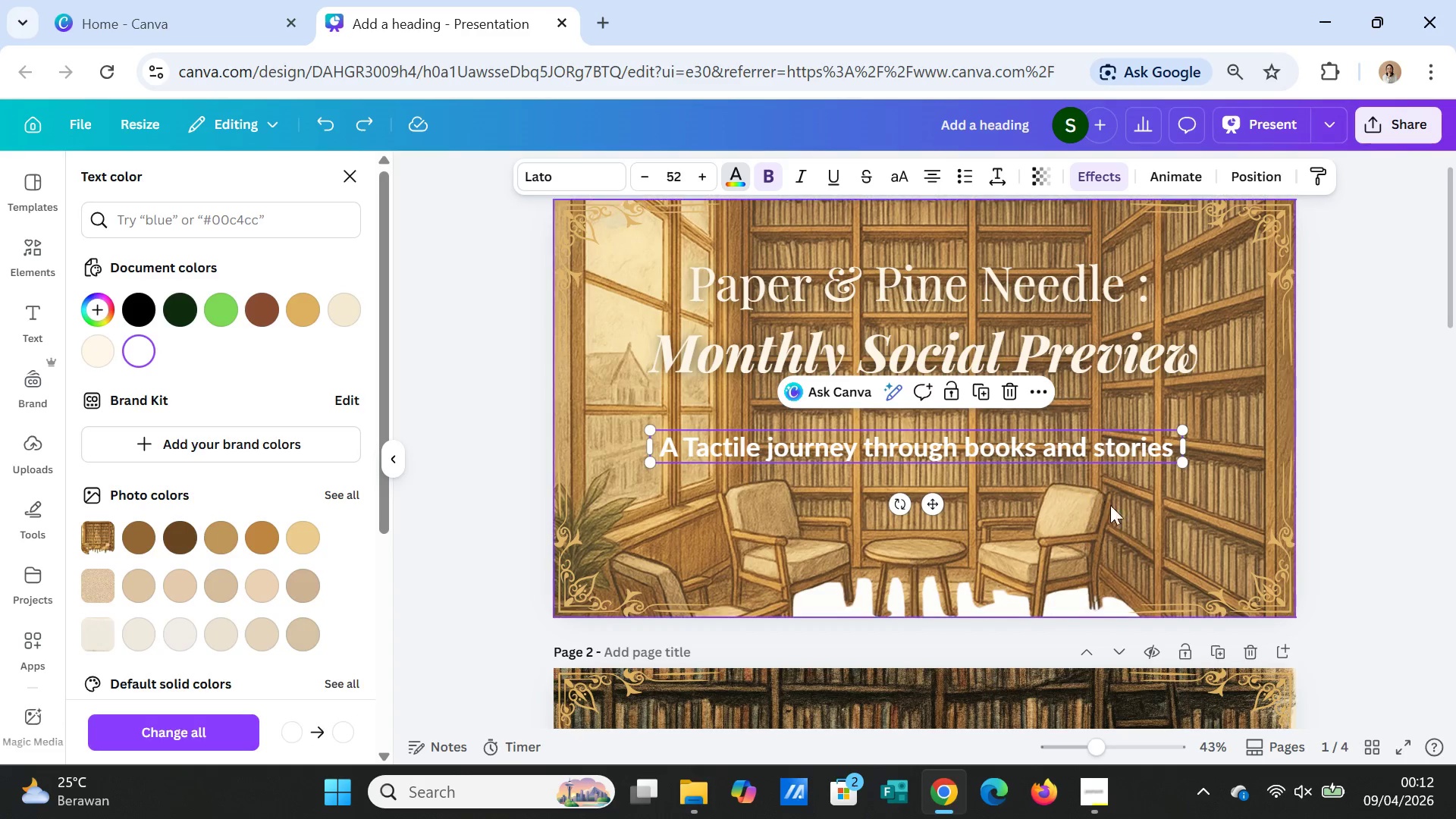 
left_click([1133, 522])
 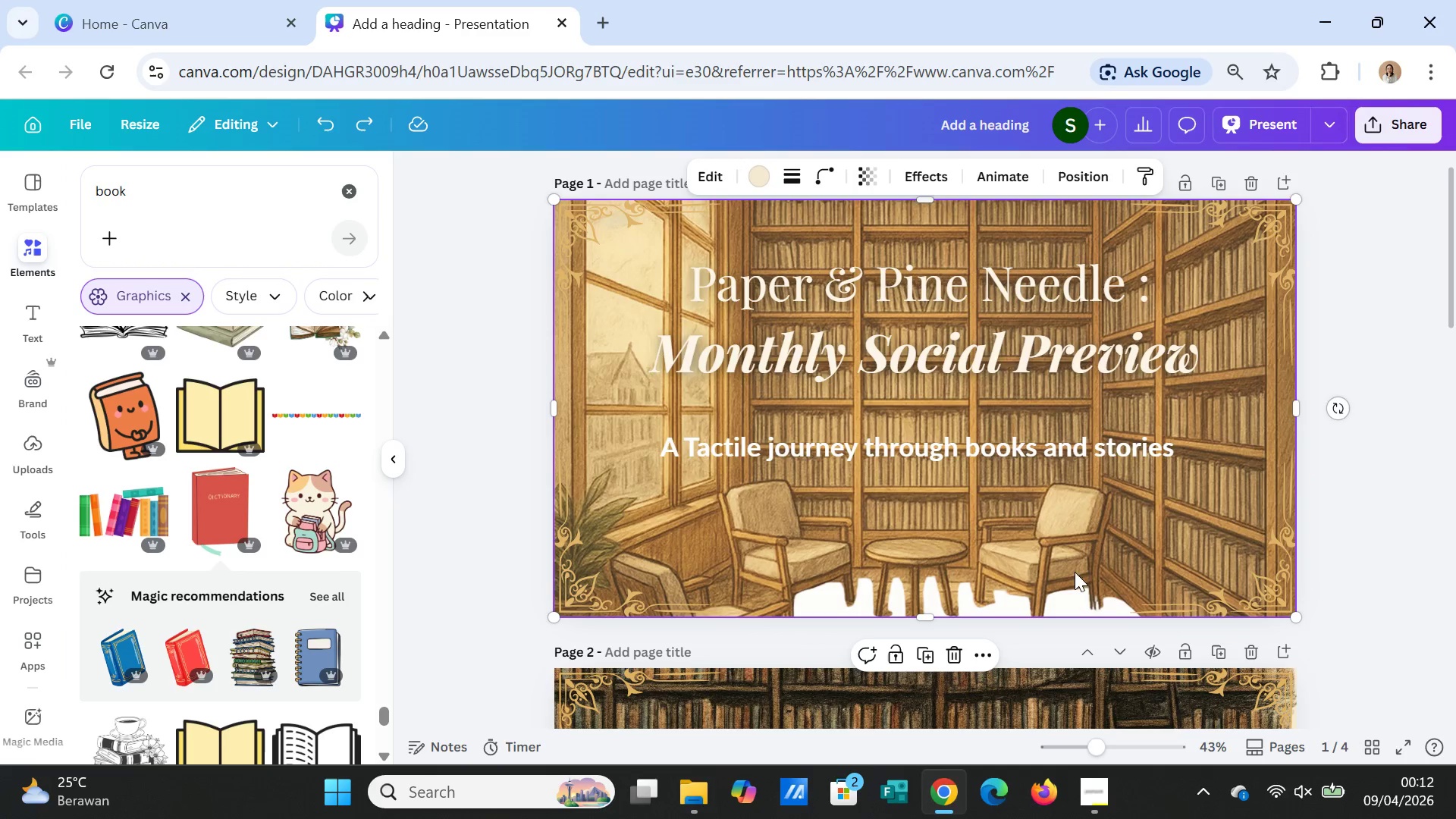 
scroll: coordinate [1084, 592], scroll_direction: down, amount: 6.0
 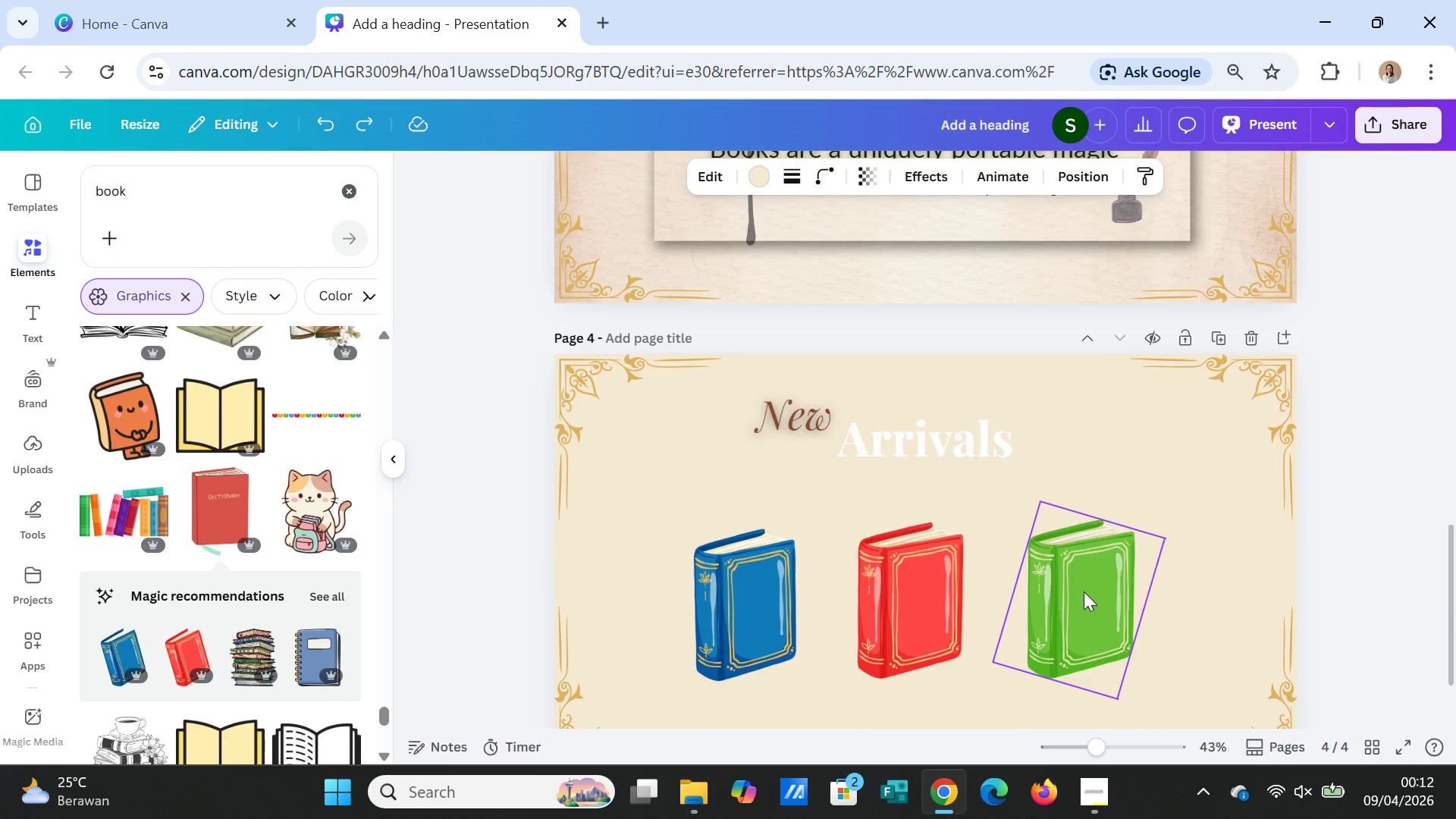 
scroll: coordinate [1084, 592], scroll_direction: up, amount: 3.0
 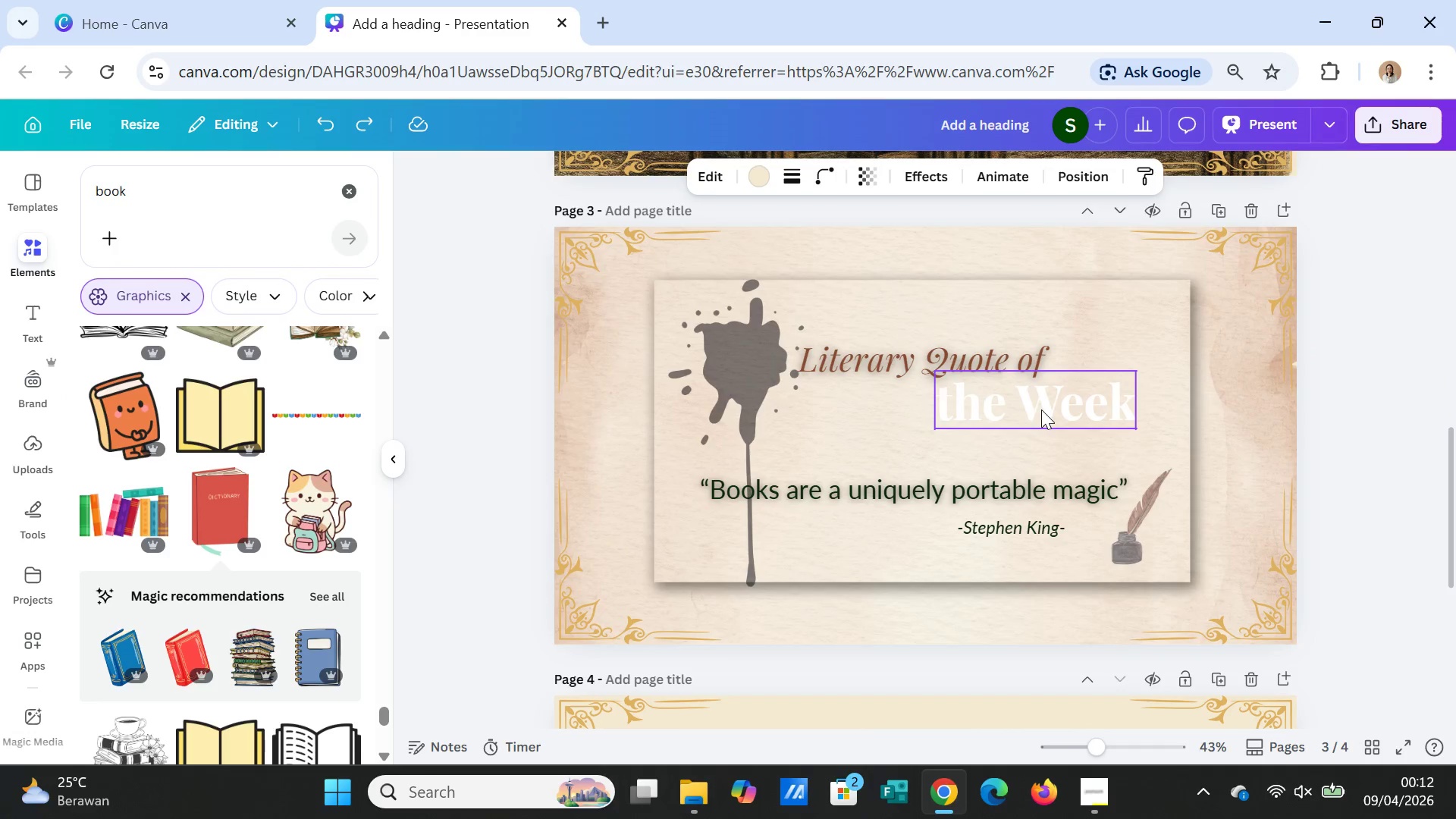 
left_click_drag(start_coordinate=[1041, 410], to_coordinate=[1041, 416])
 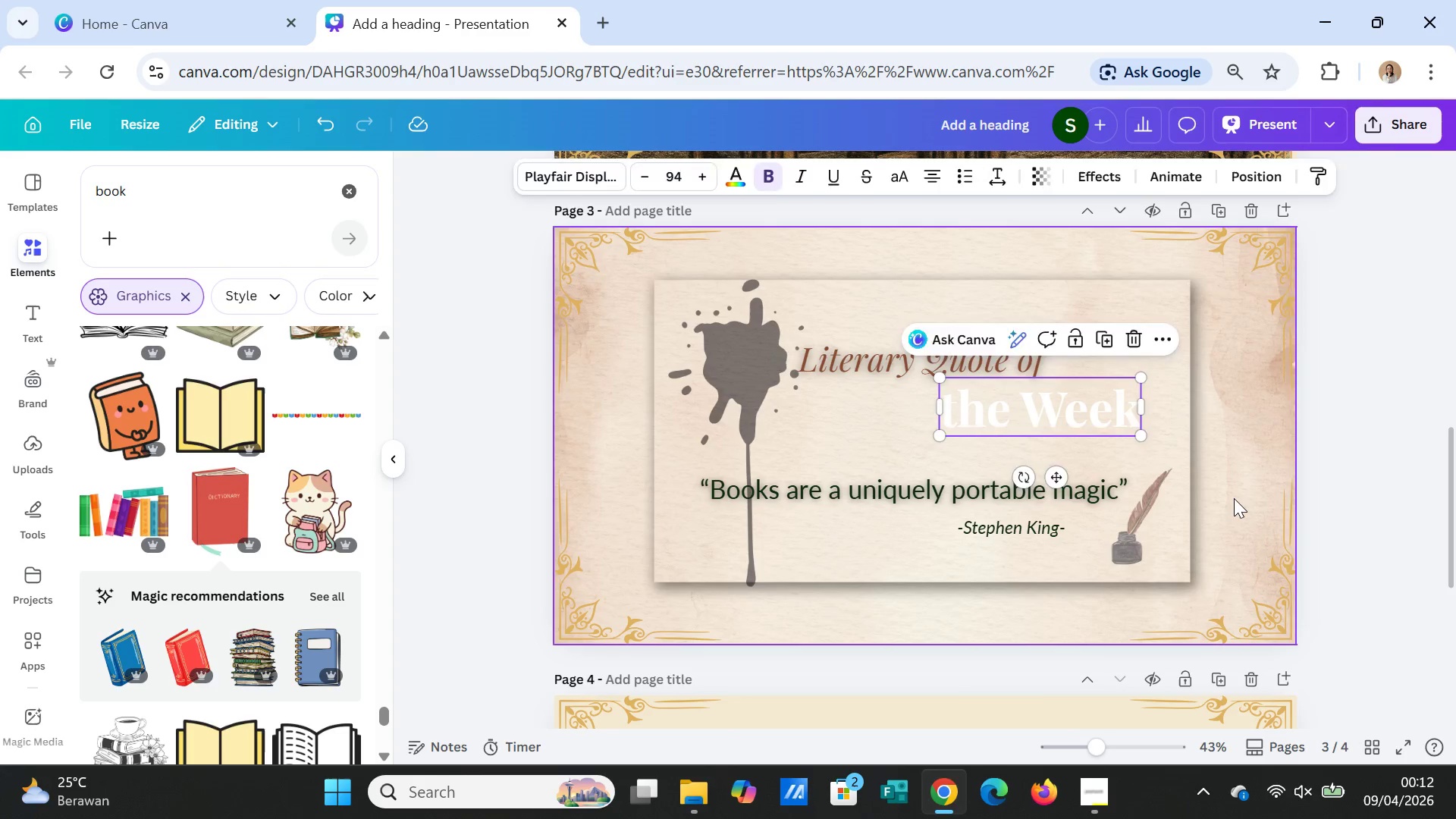 
left_click([1234, 498])
 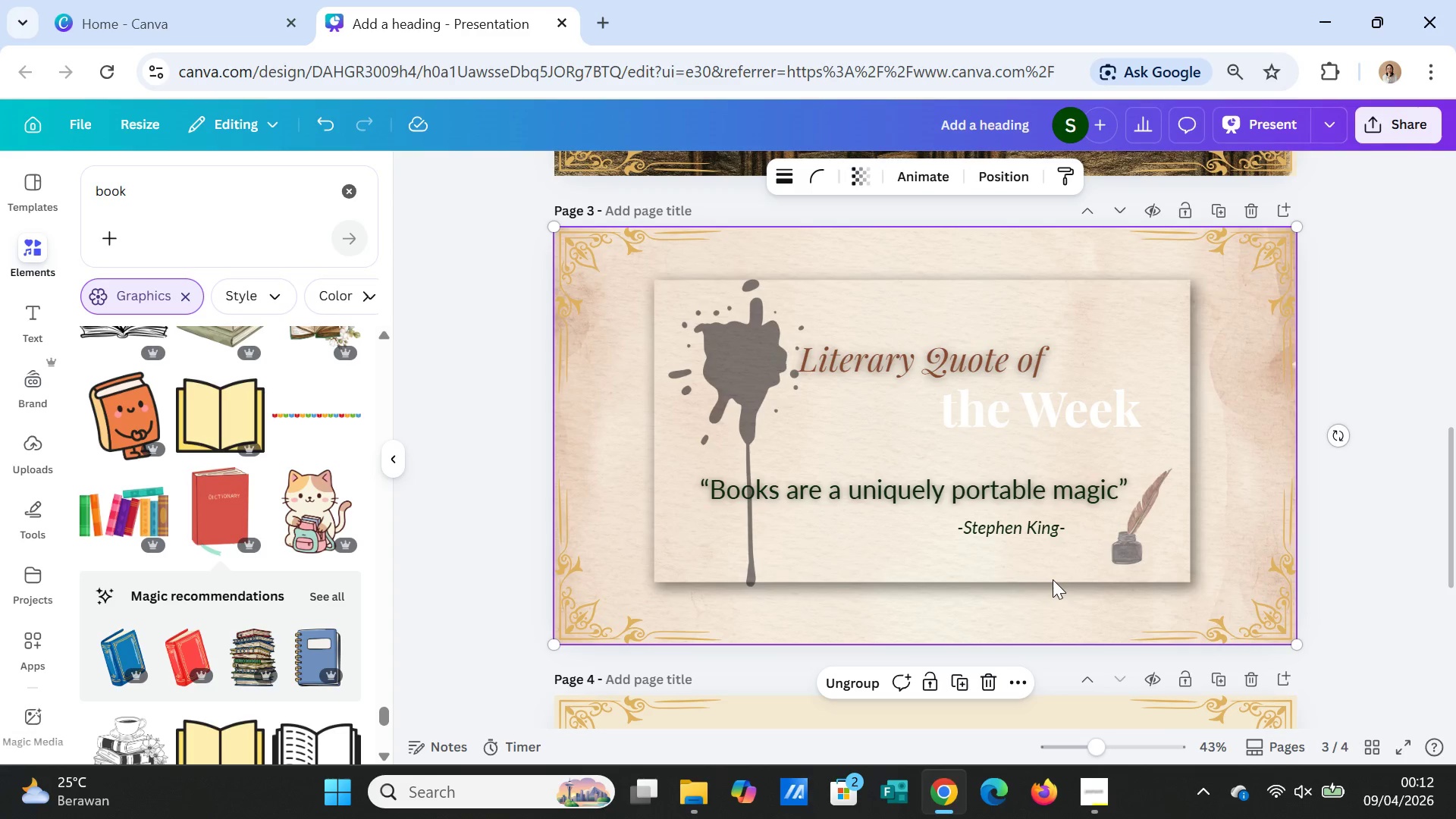 
scroll: coordinate [1047, 591], scroll_direction: down, amount: 1.0
 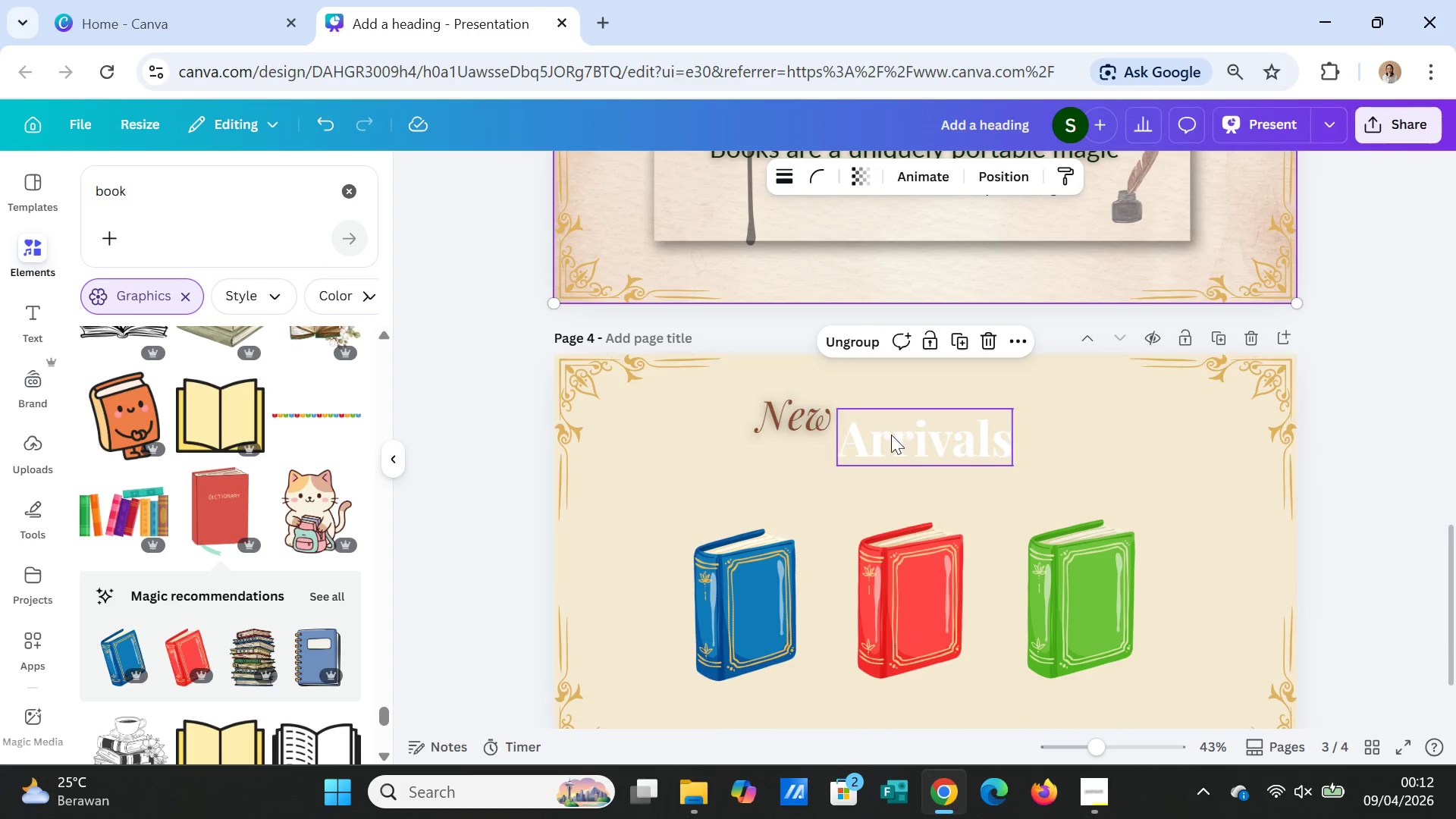 
left_click([905, 449])
 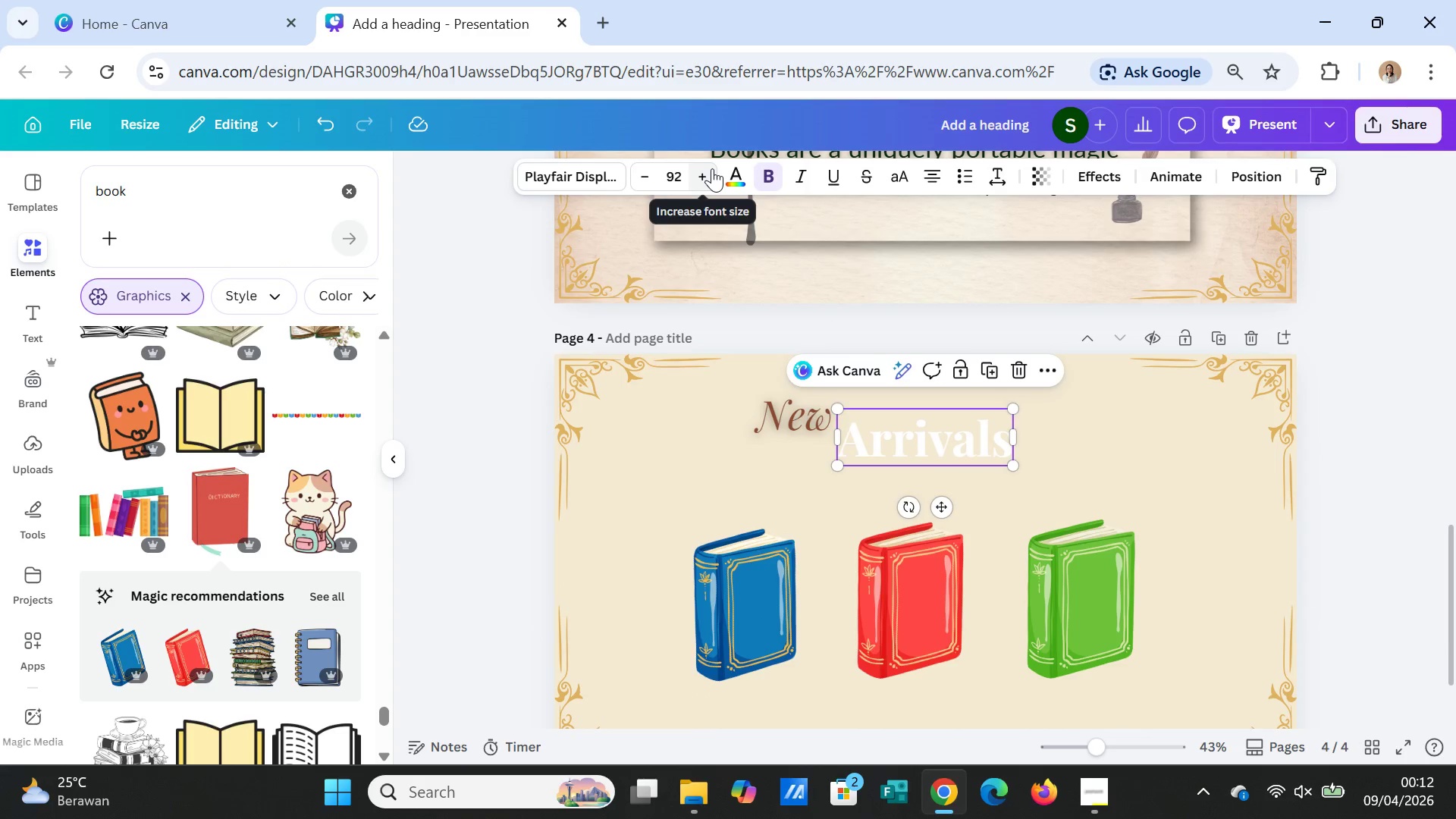 
double_click([712, 168])
 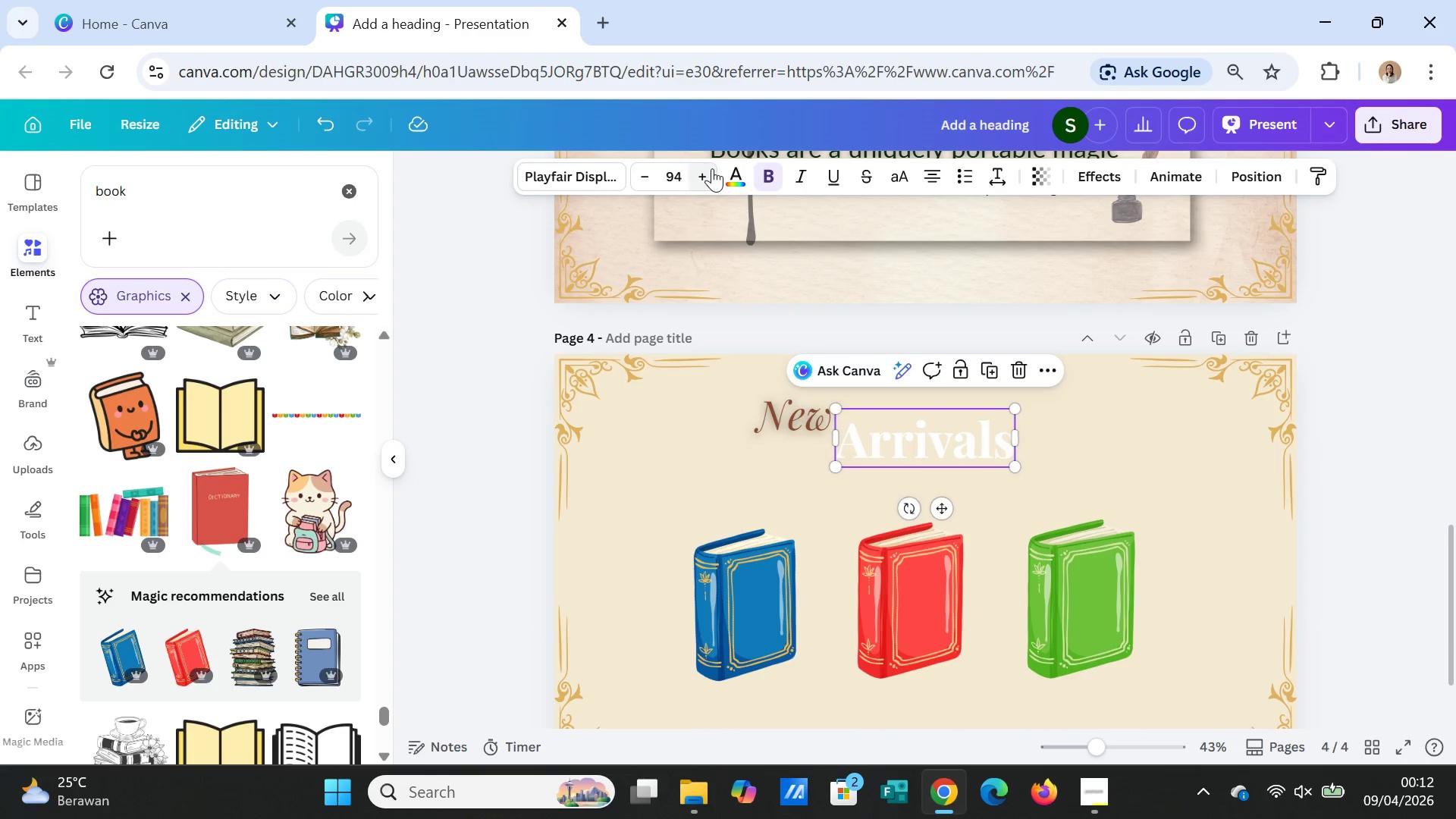 
triple_click([712, 168])
 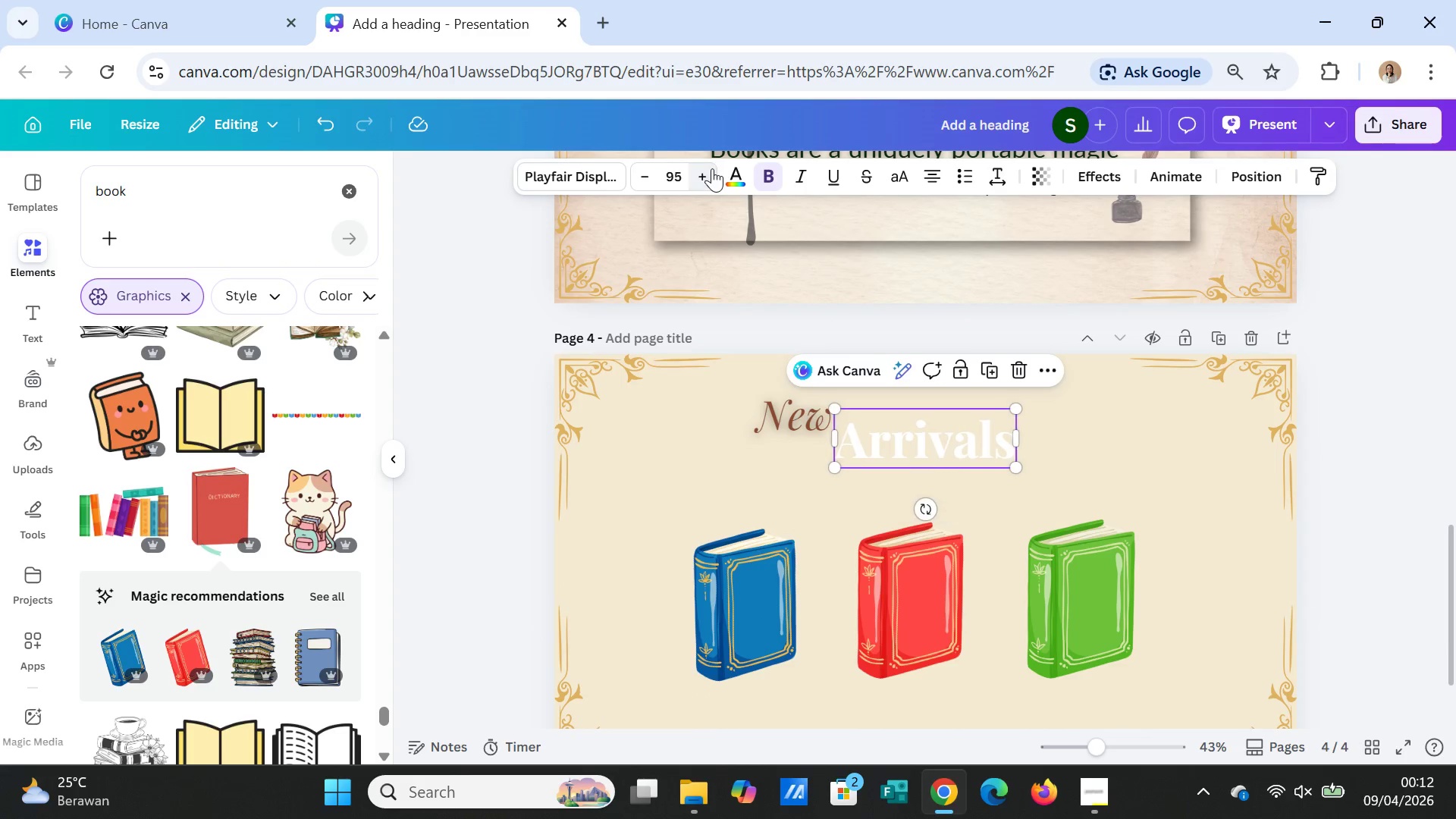 
triple_click([712, 168])
 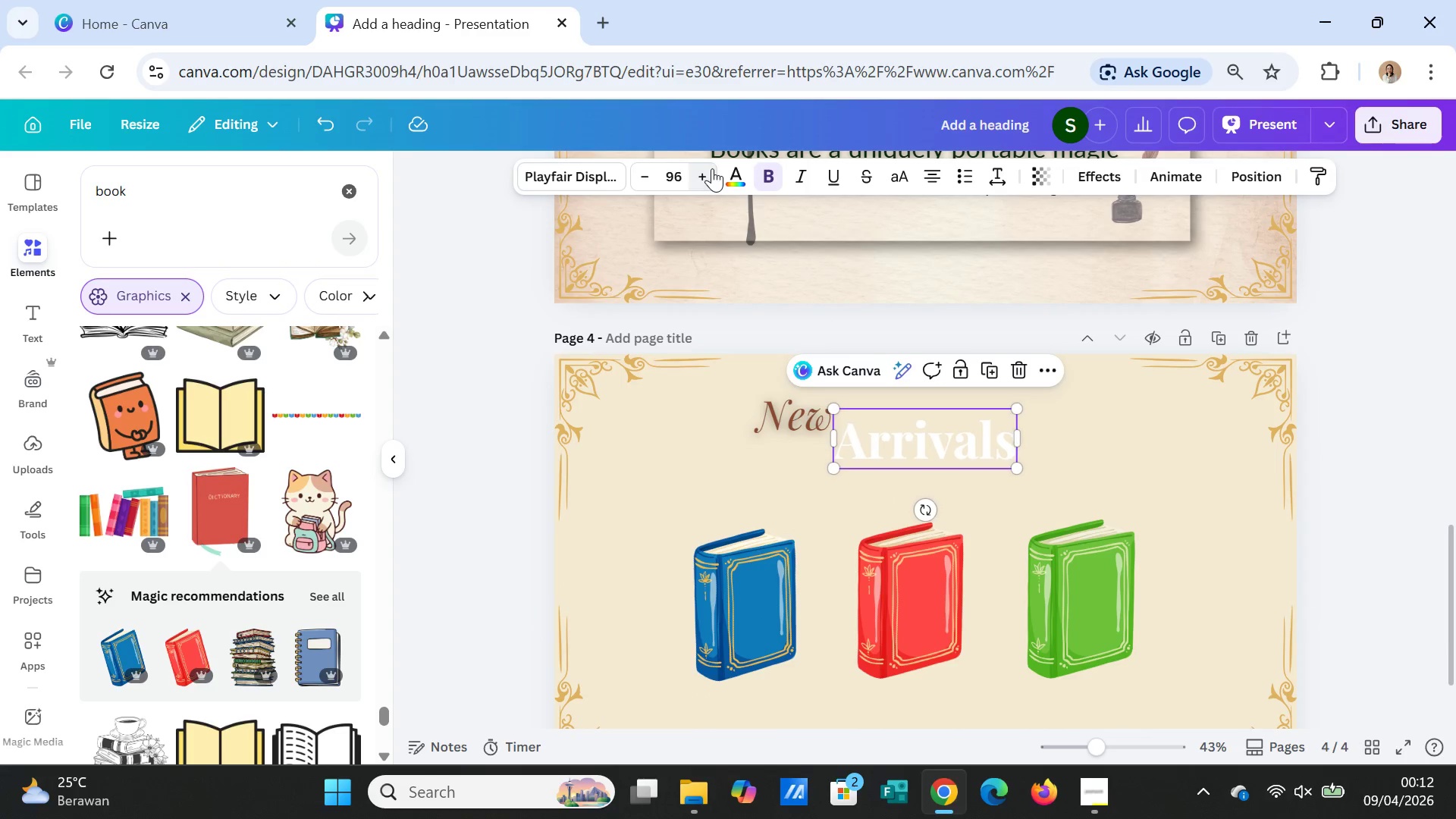 
triple_click([712, 168])
 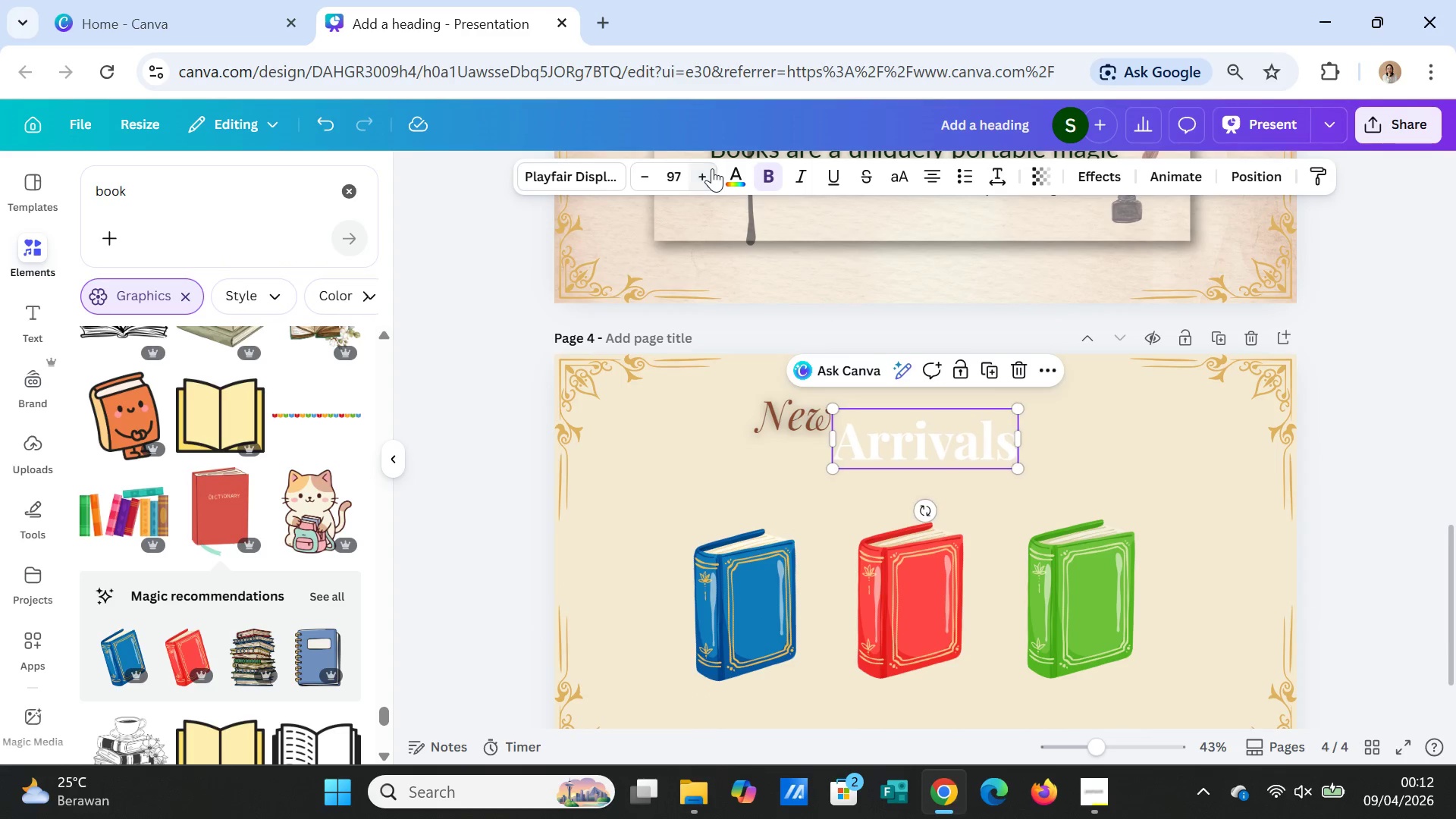 
triple_click([712, 168])
 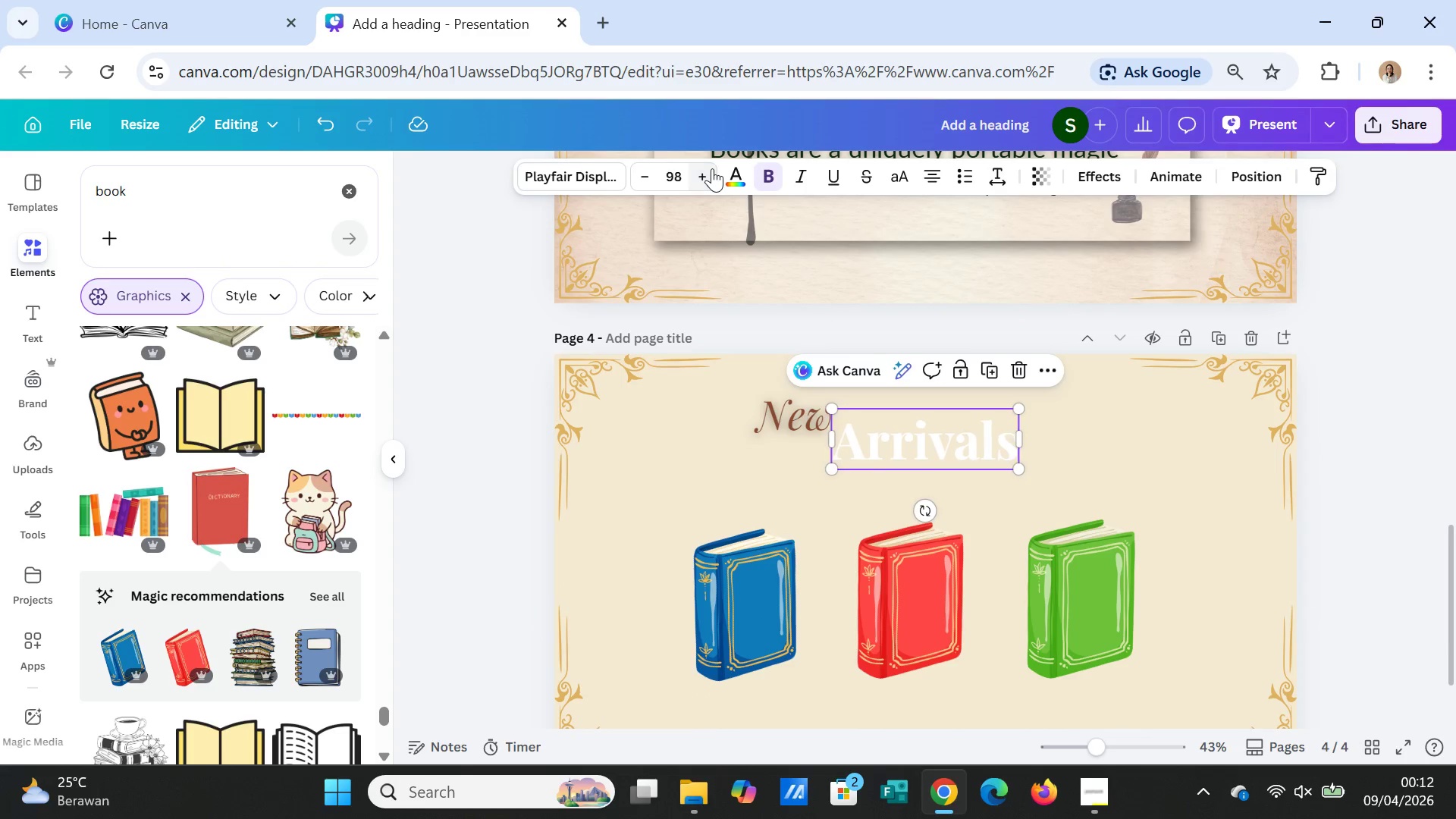 
triple_click([712, 168])
 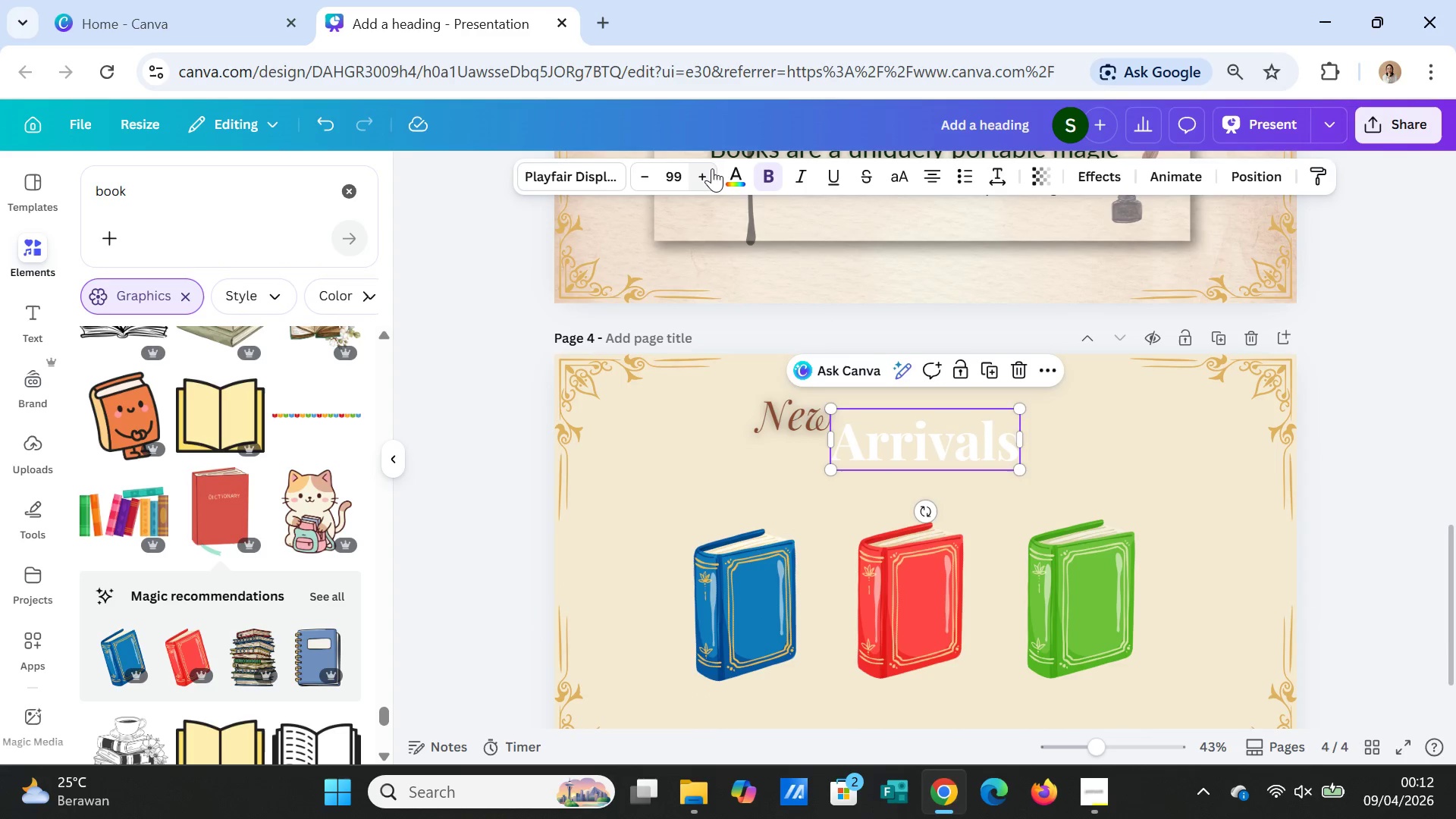 
left_click([712, 168])
 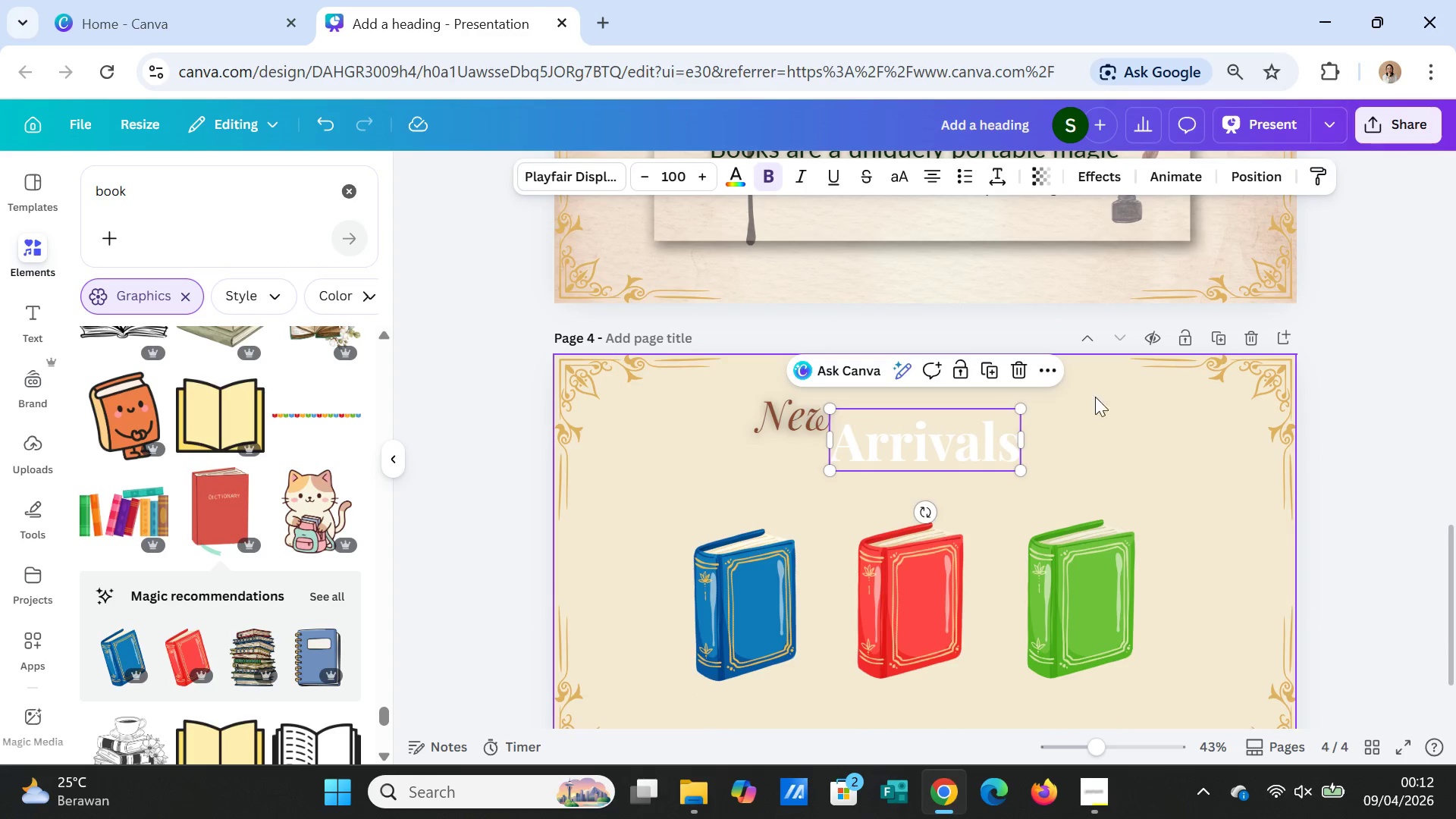 
left_click([1114, 410])
 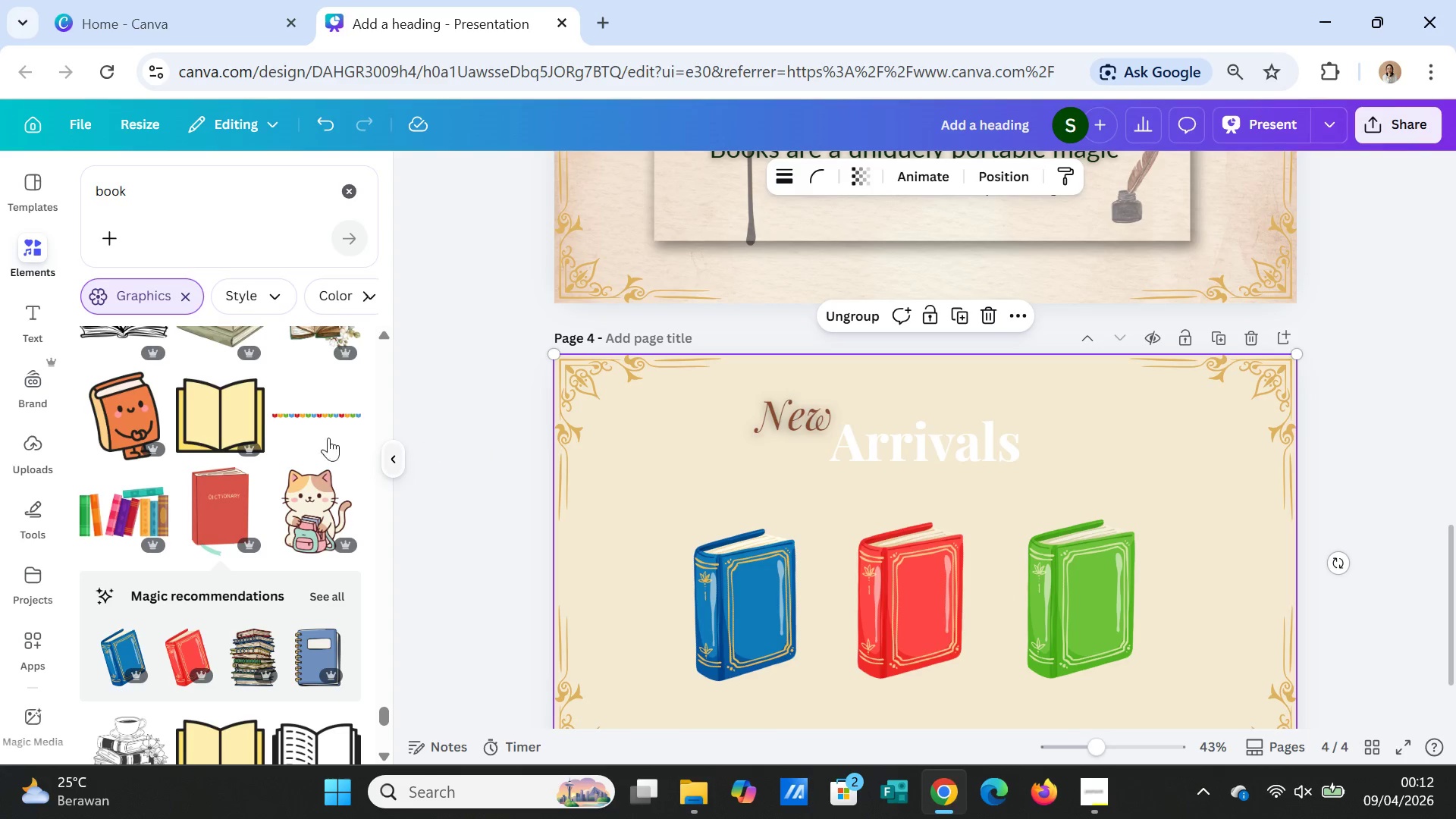 
left_click([355, 191])
 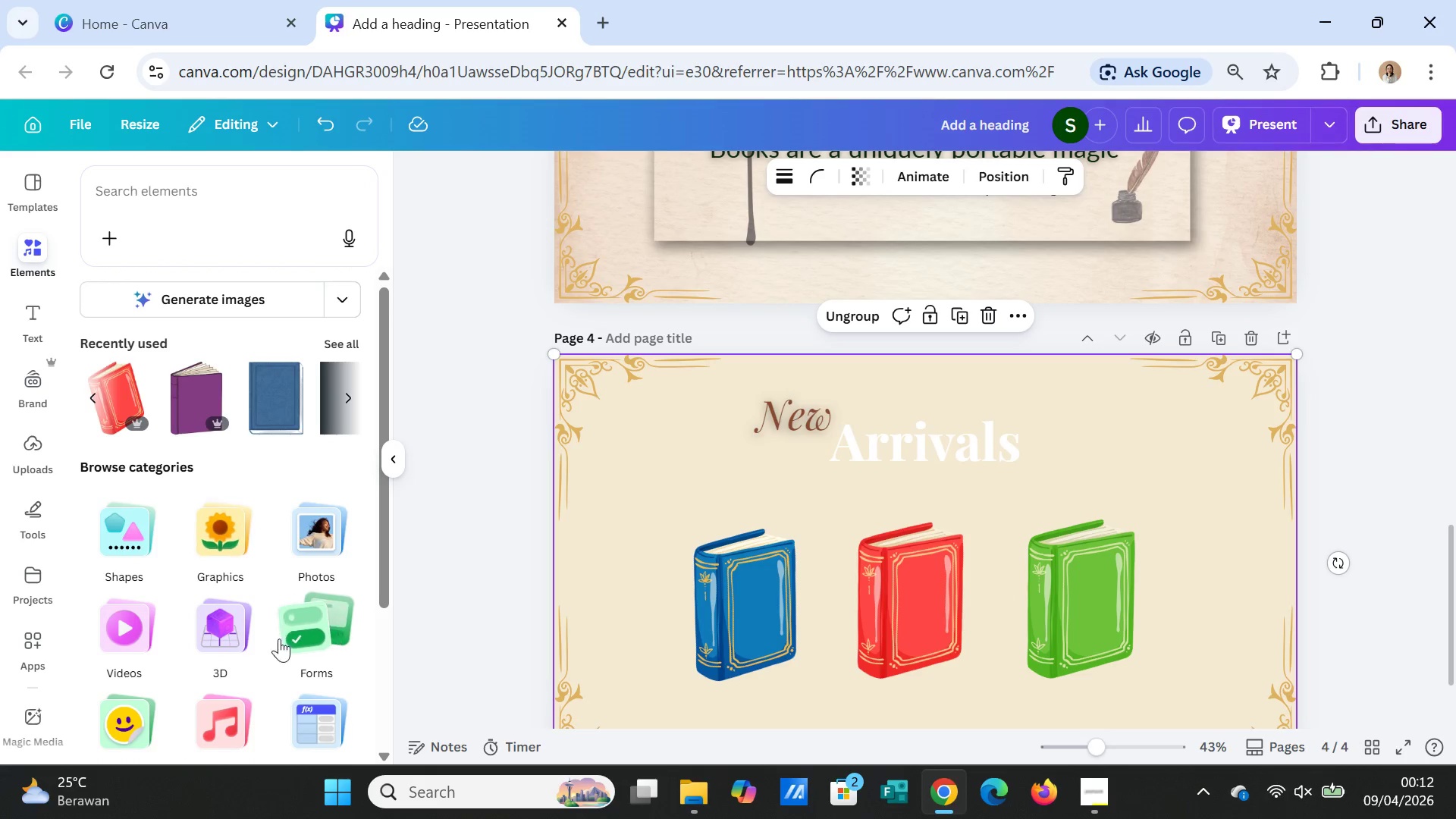 
scroll: coordinate [290, 658], scroll_direction: down, amount: 2.0
 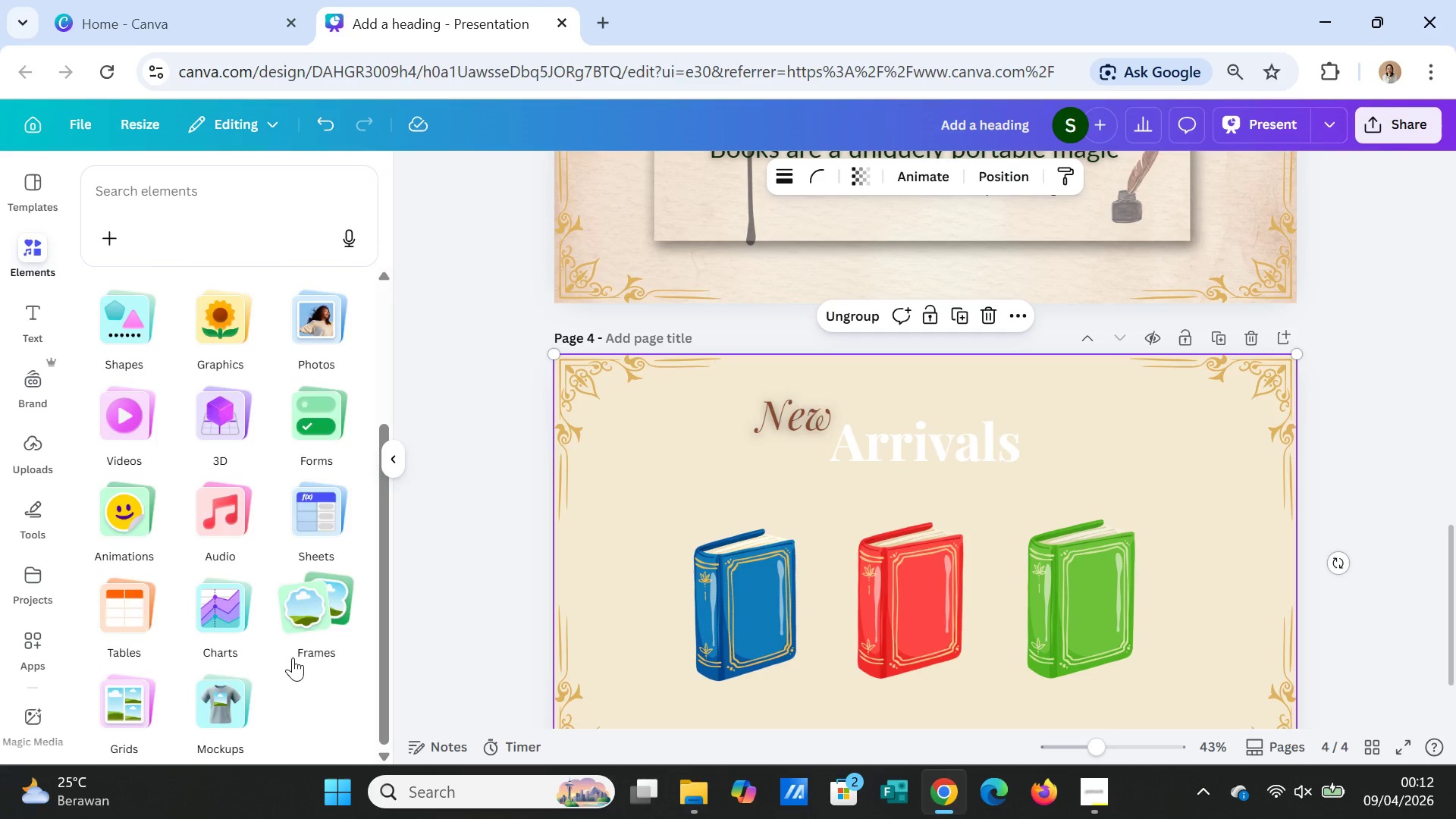 
scroll: coordinate [293, 654], scroll_direction: up, amount: 3.0
 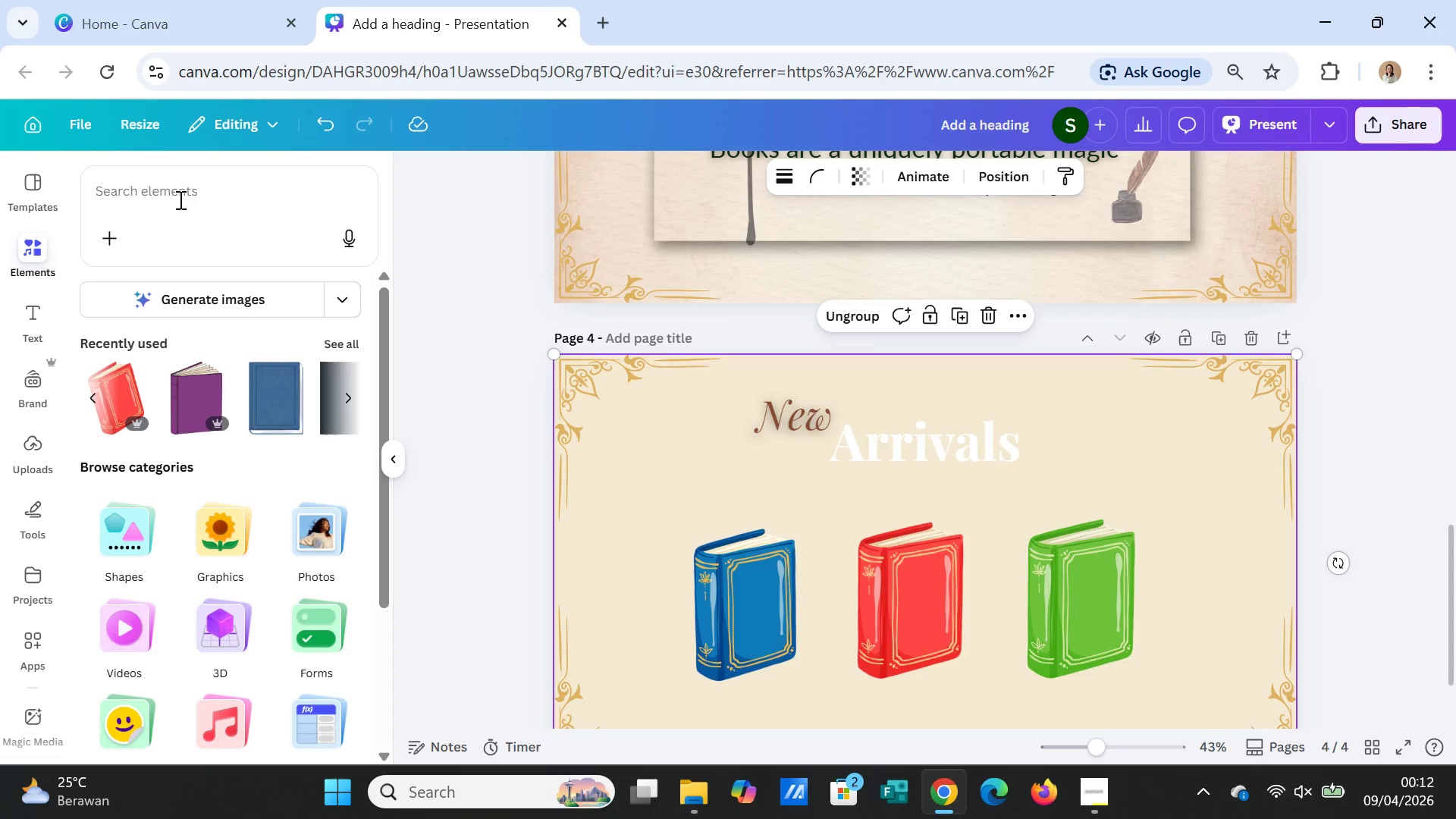 
left_click([179, 199])
 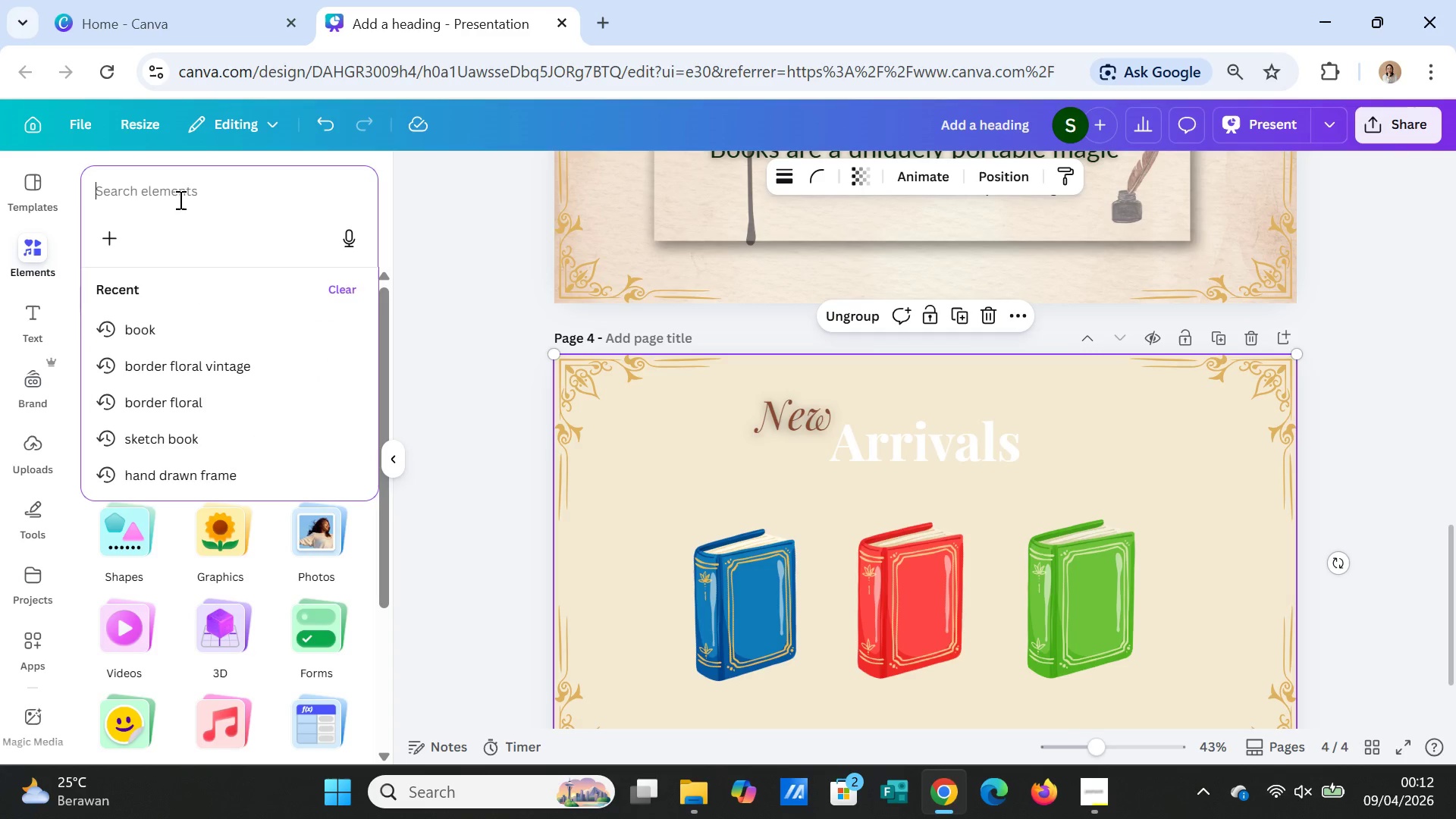 
key(L)
 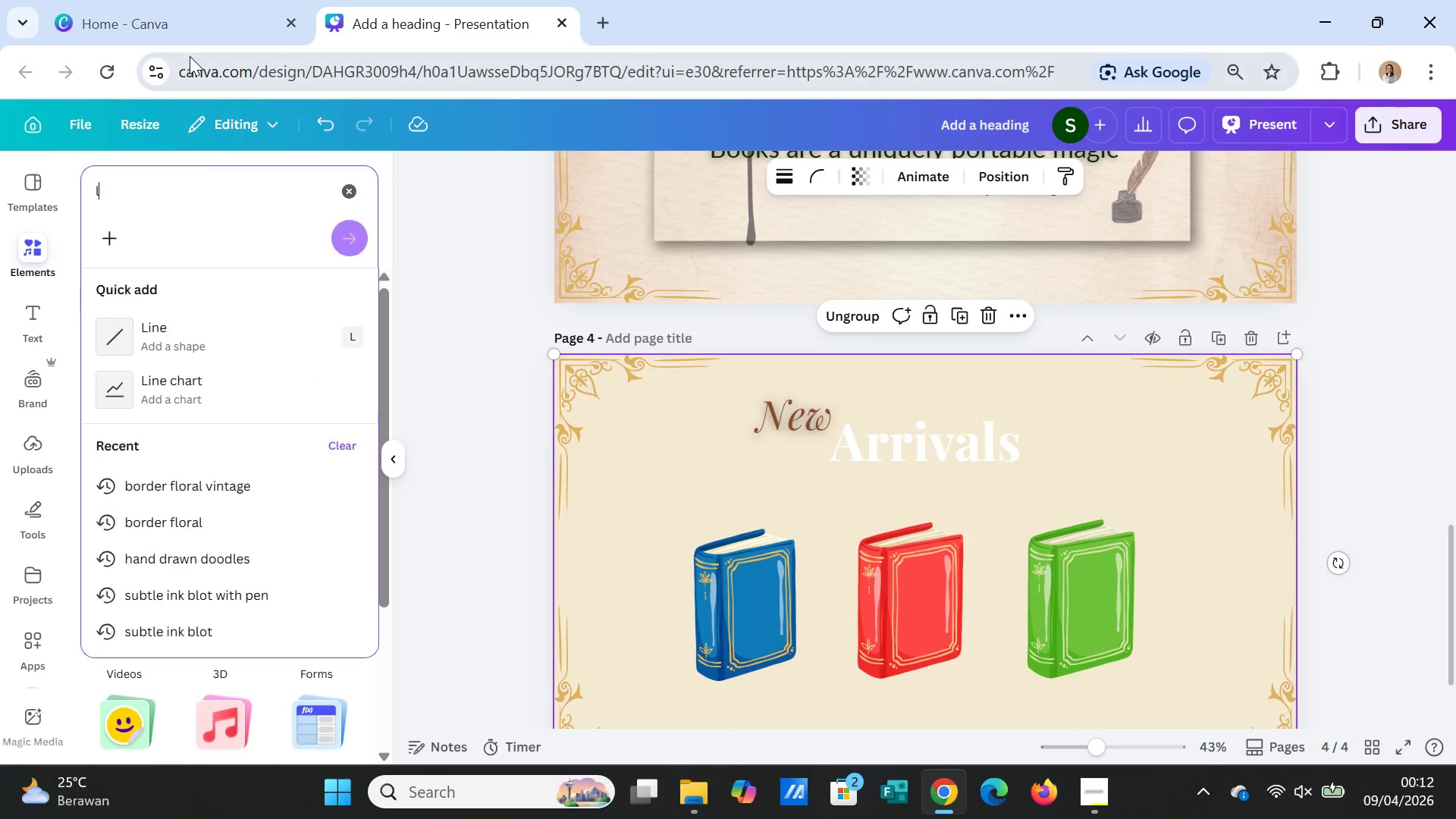 
type(ines)
 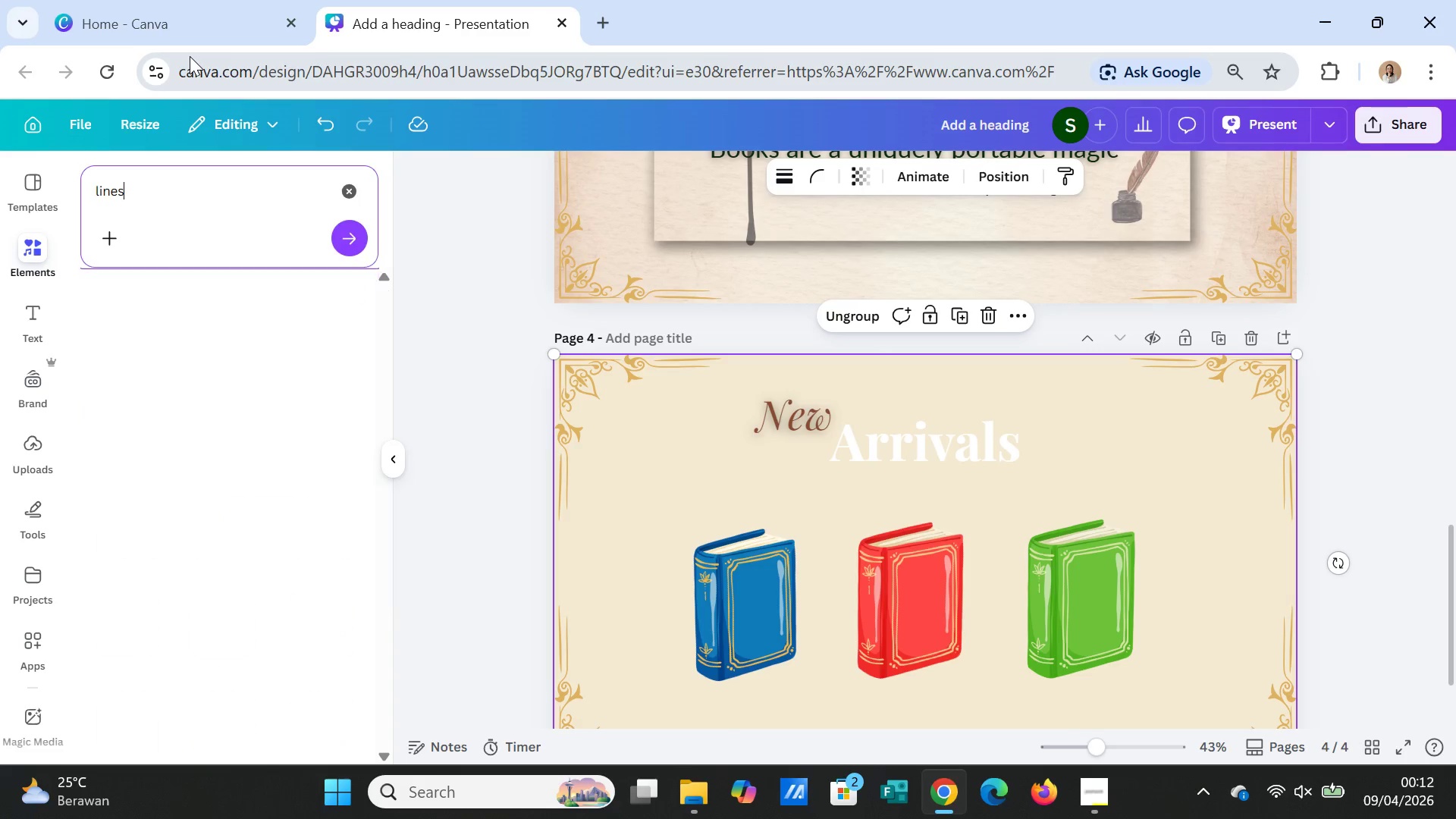 
key(Enter)
 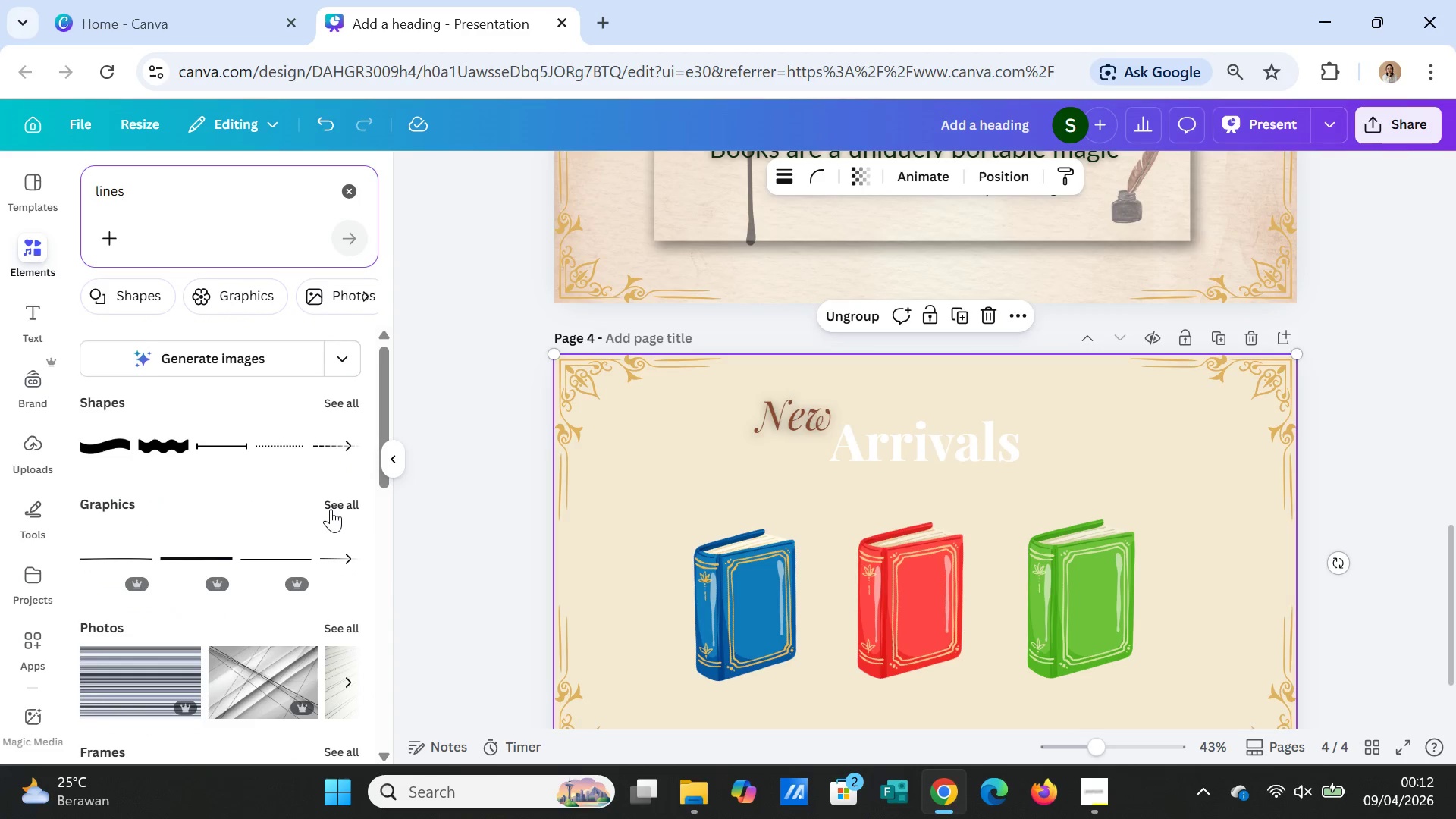 
left_click([340, 497])
 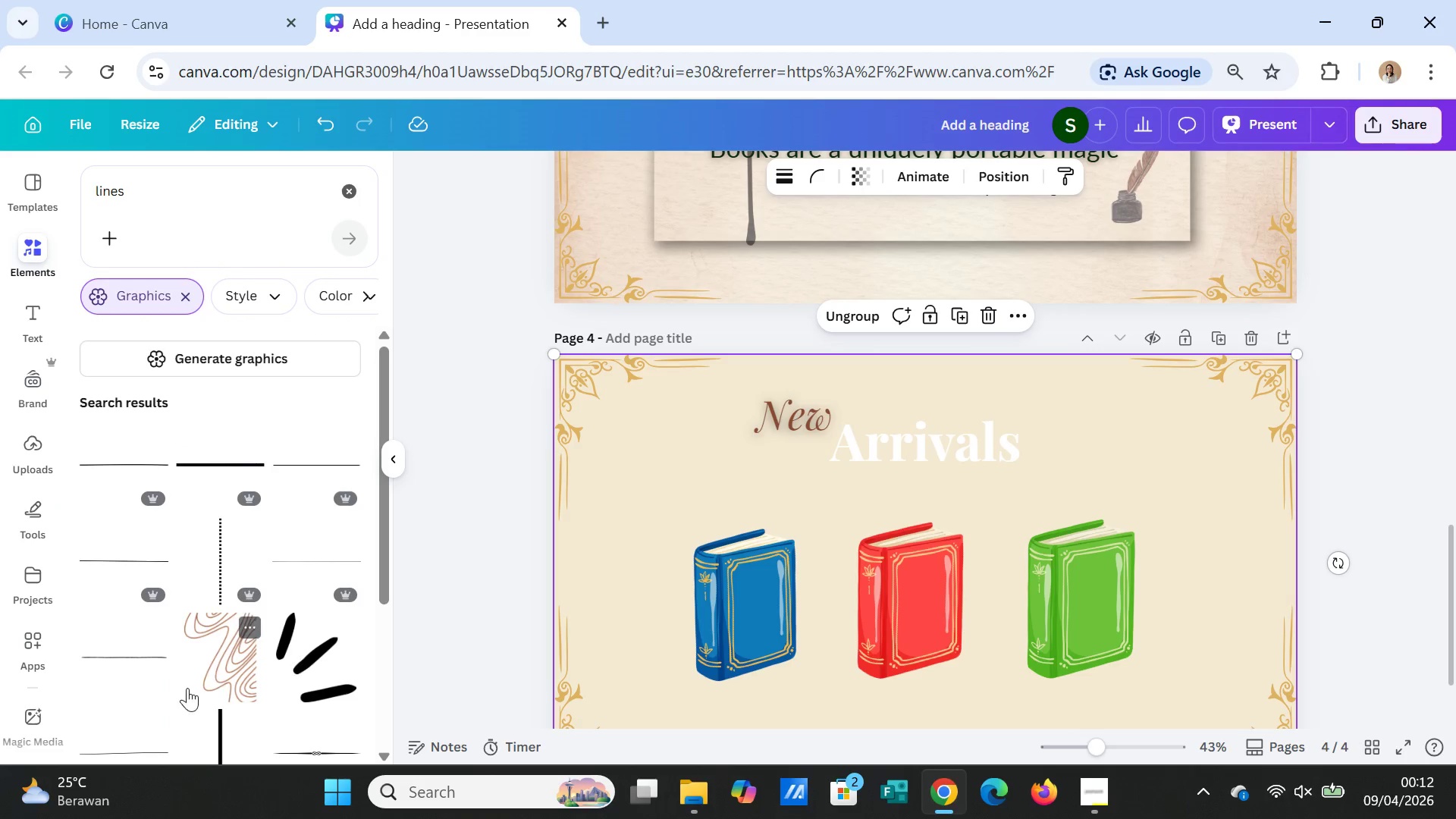 
scroll: coordinate [180, 671], scroll_direction: down, amount: 2.0
 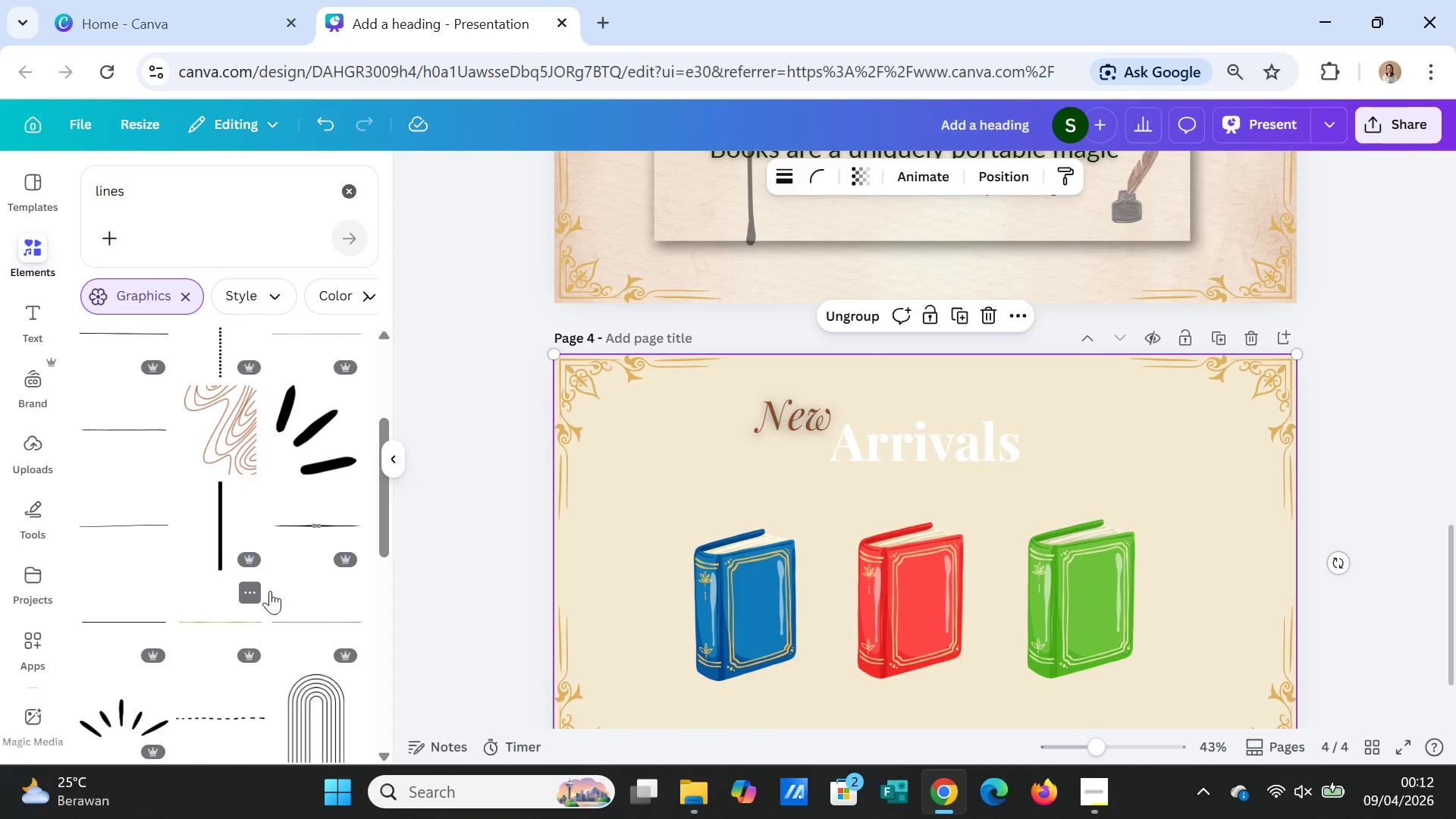 
left_click([306, 519])
 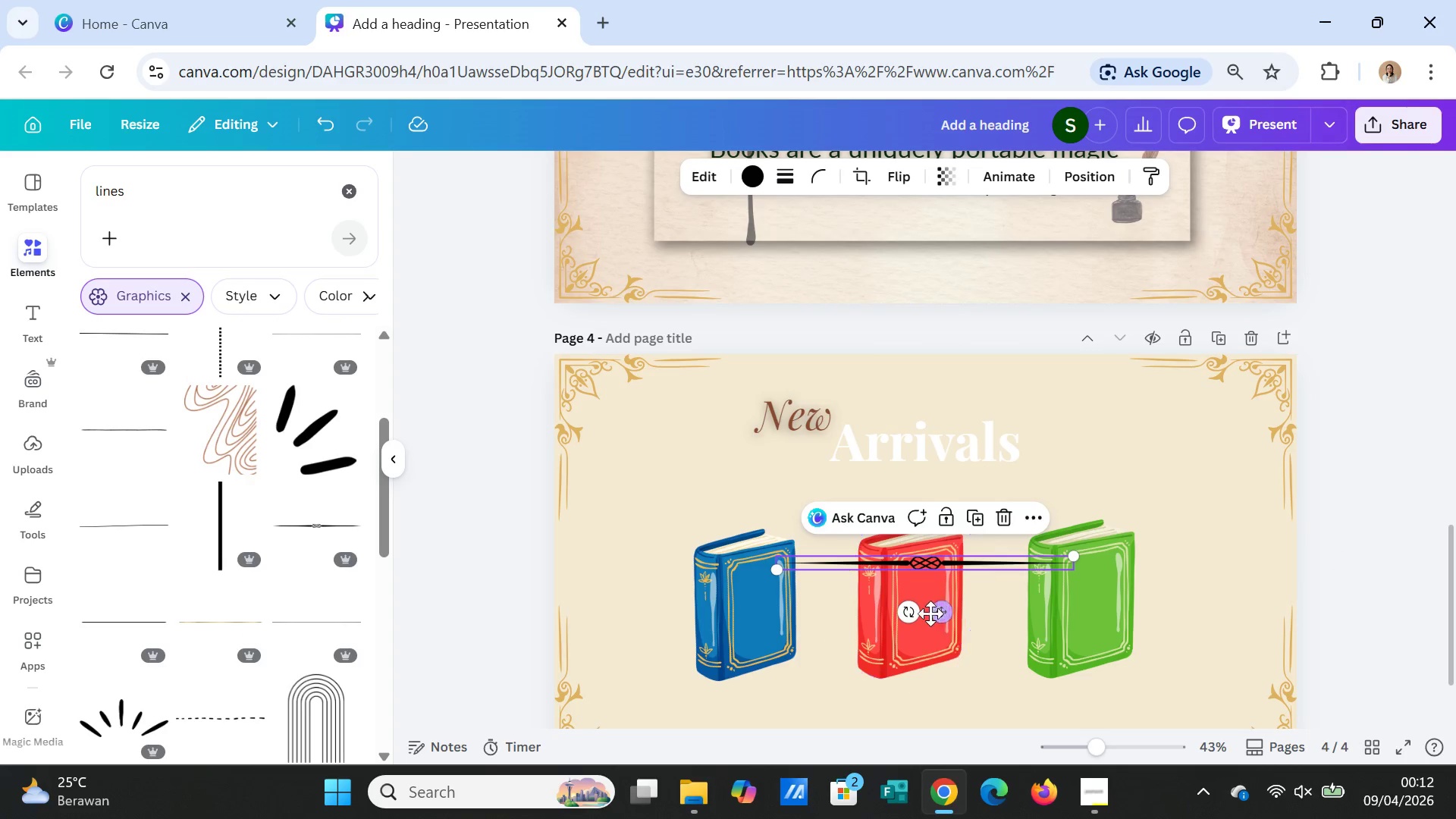 
left_click_drag(start_coordinate=[943, 610], to_coordinate=[933, 529])
 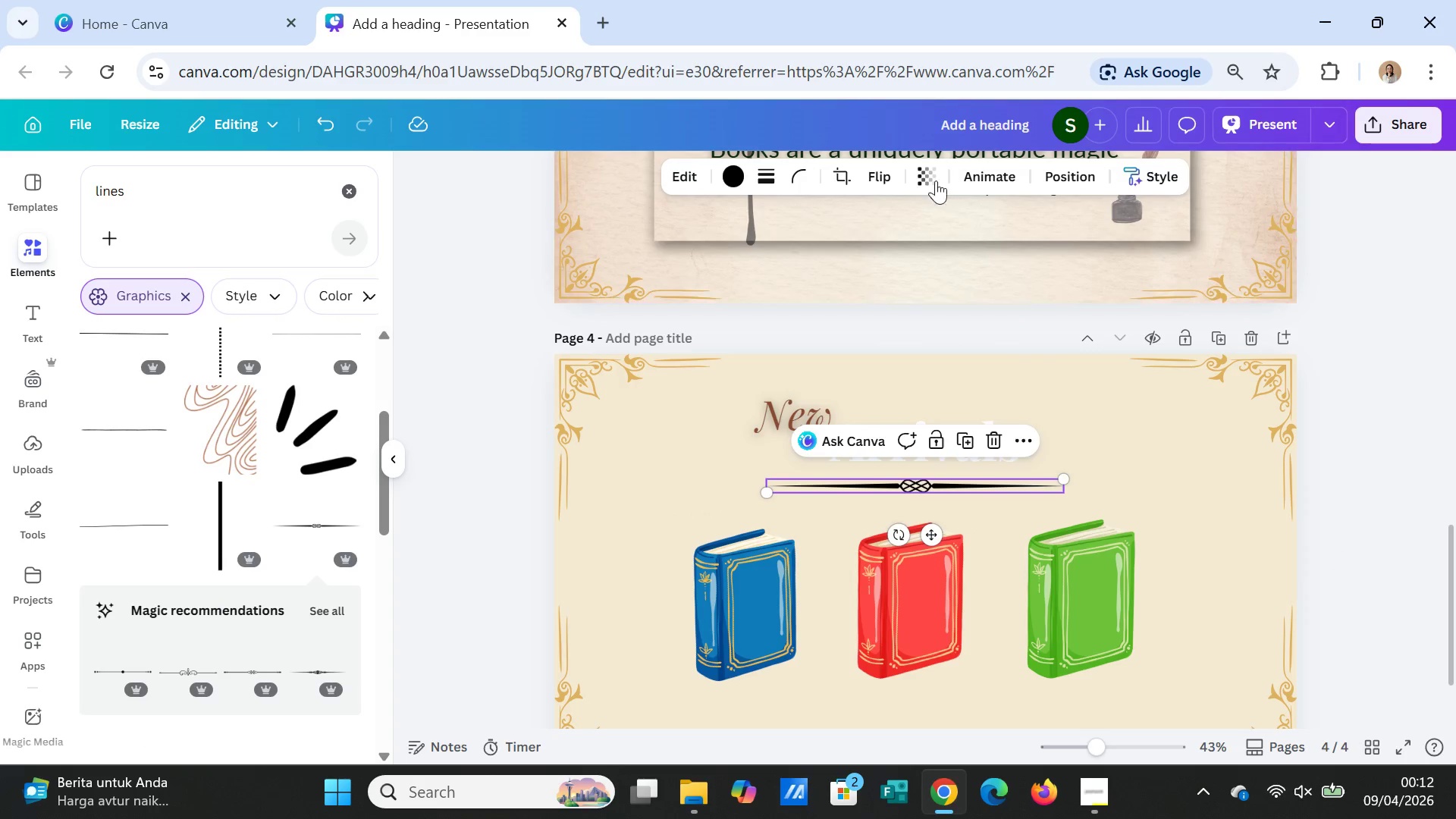 
left_click([930, 170])
 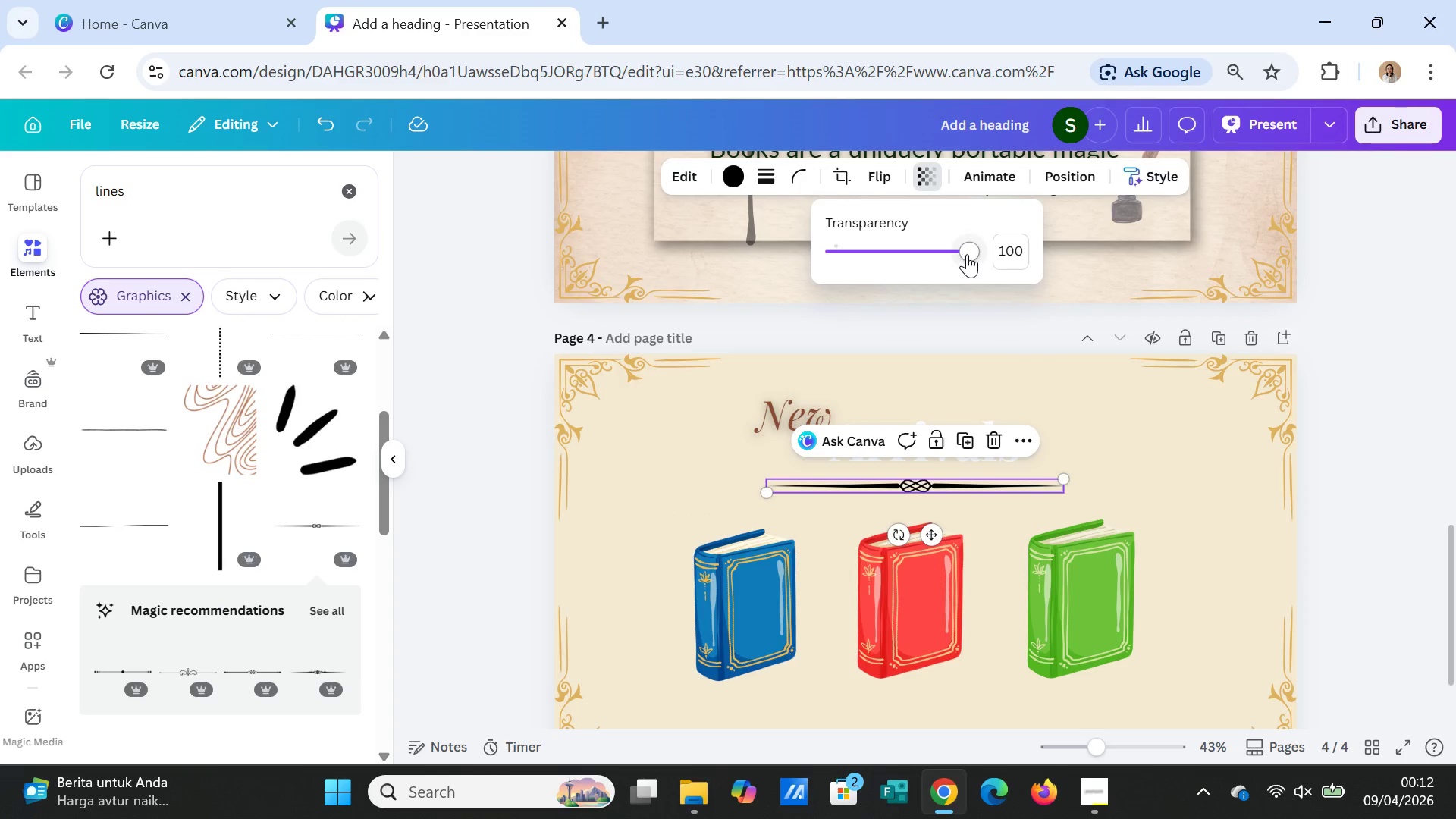 
left_click_drag(start_coordinate=[968, 253], to_coordinate=[880, 252])
 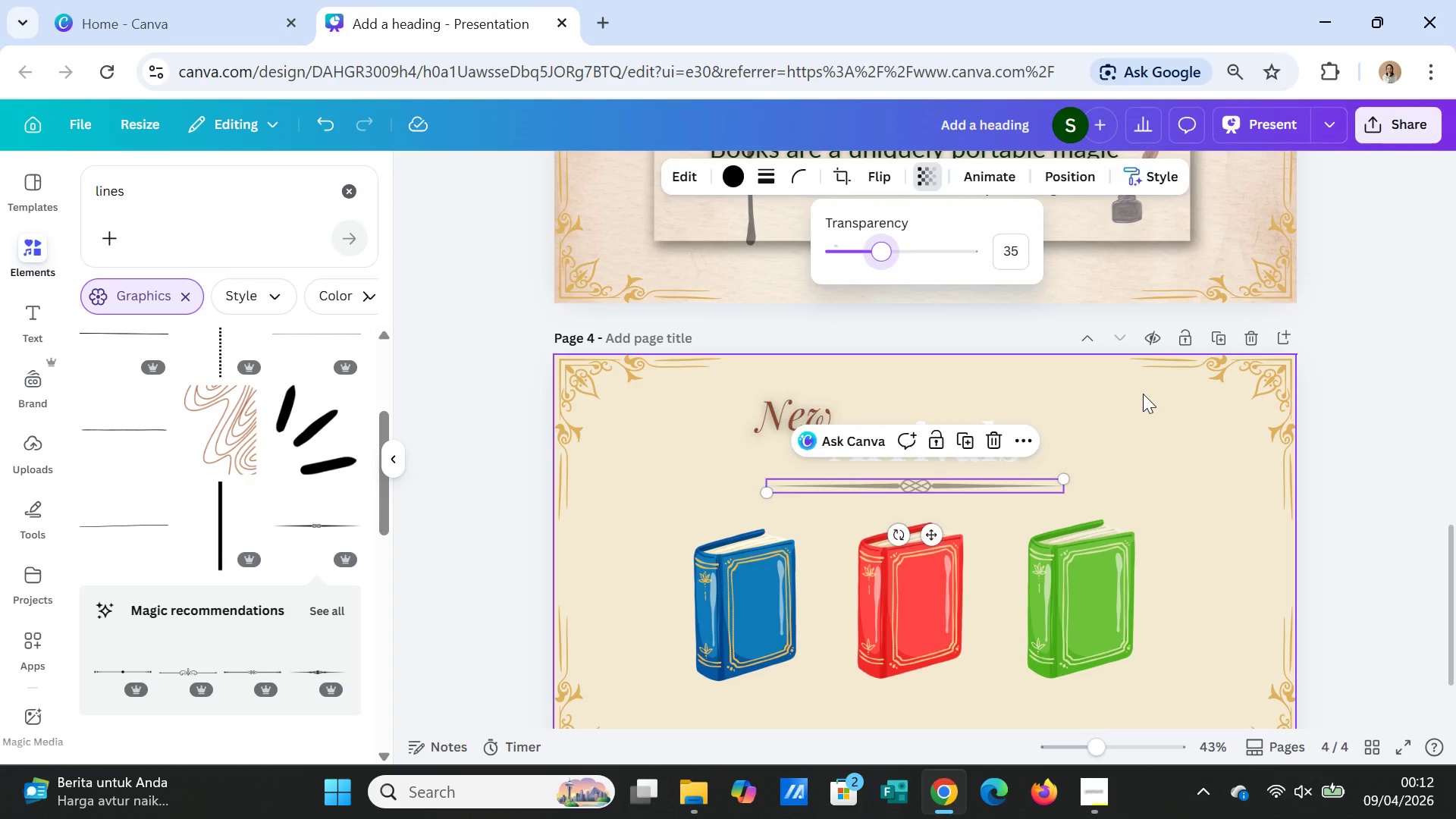 
left_click([1143, 394])
 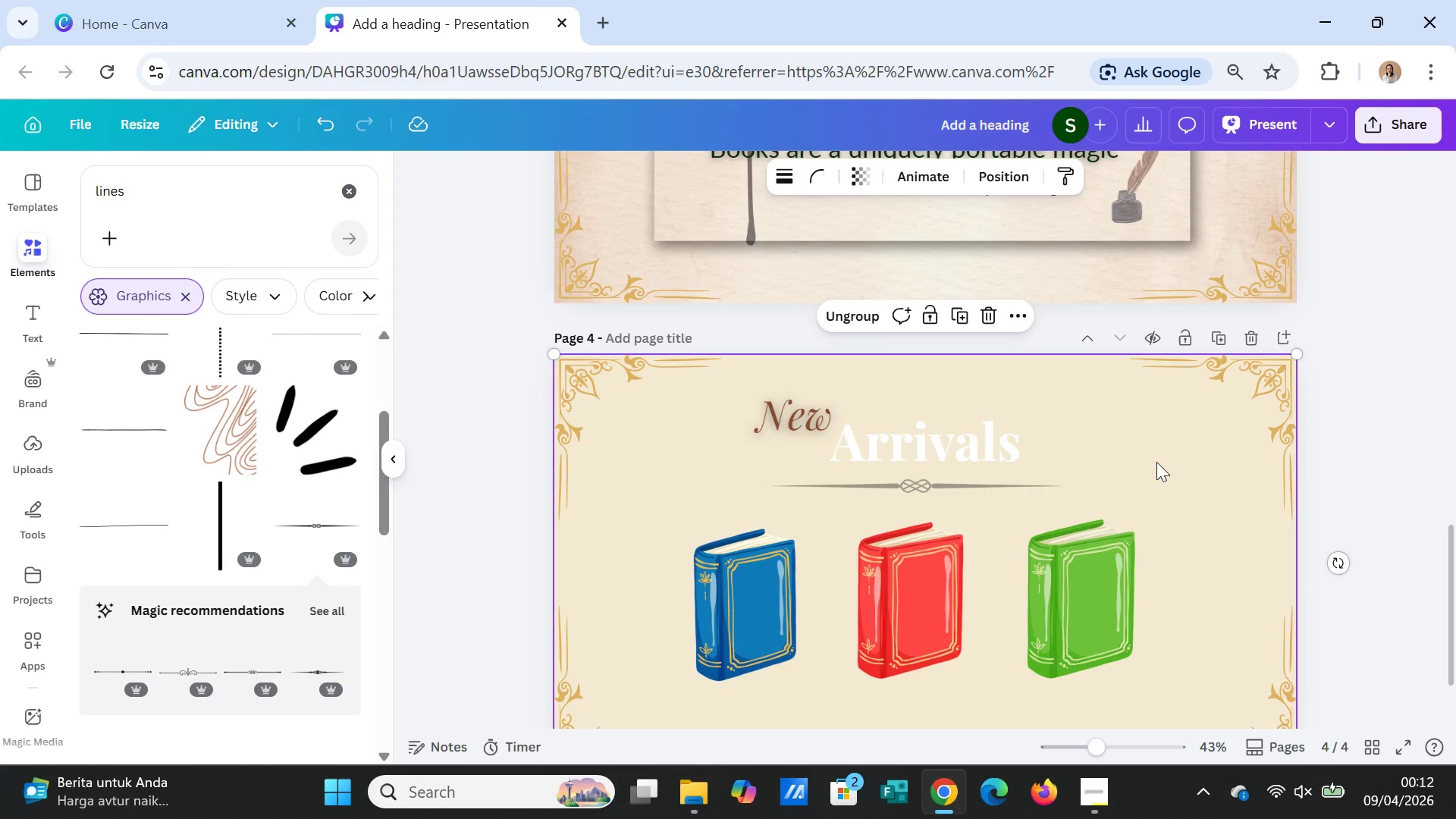 
scroll: coordinate [1208, 519], scroll_direction: down, amount: 1.0
 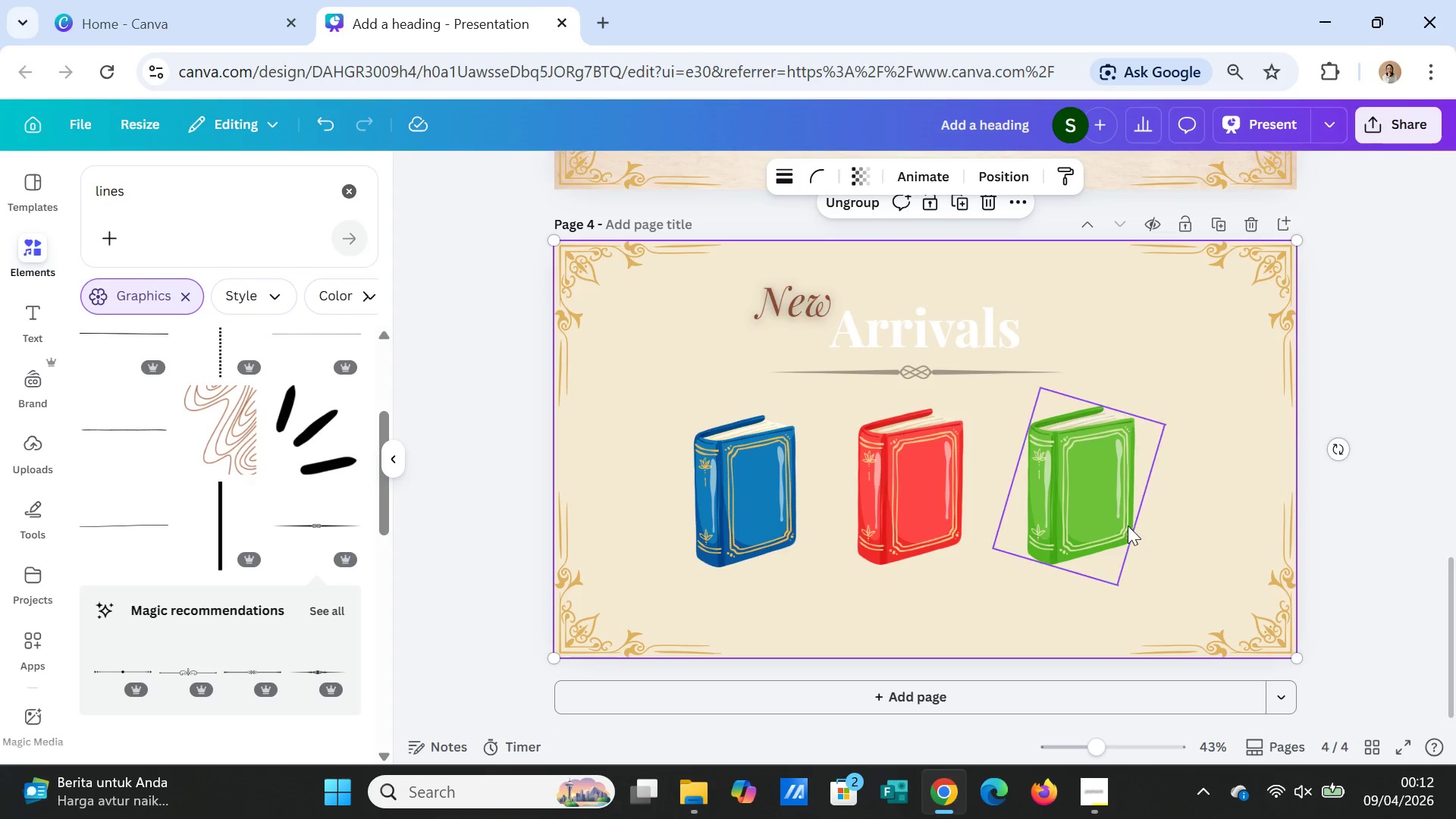 
left_click([1116, 523])
 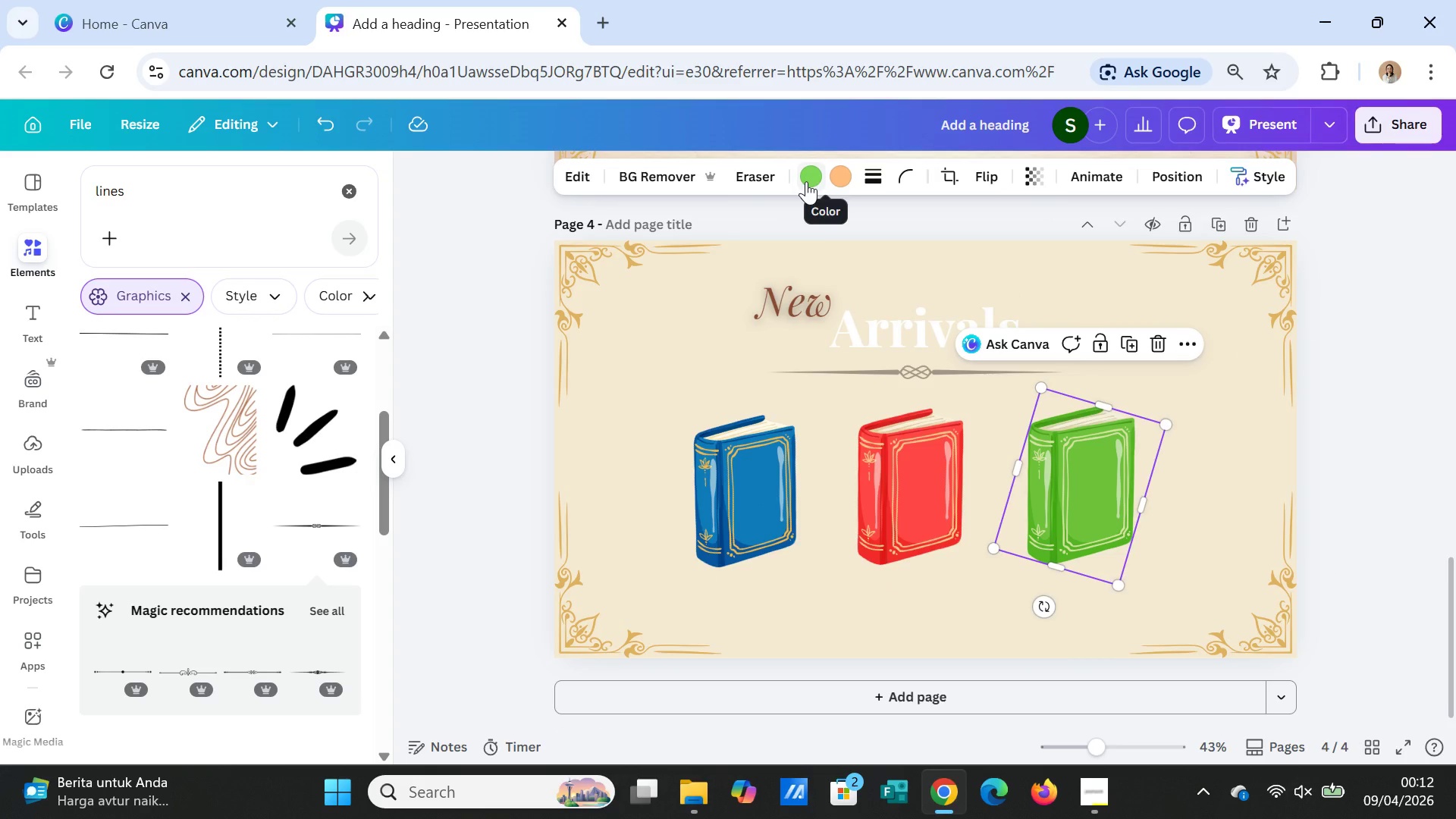 
left_click([806, 181])
 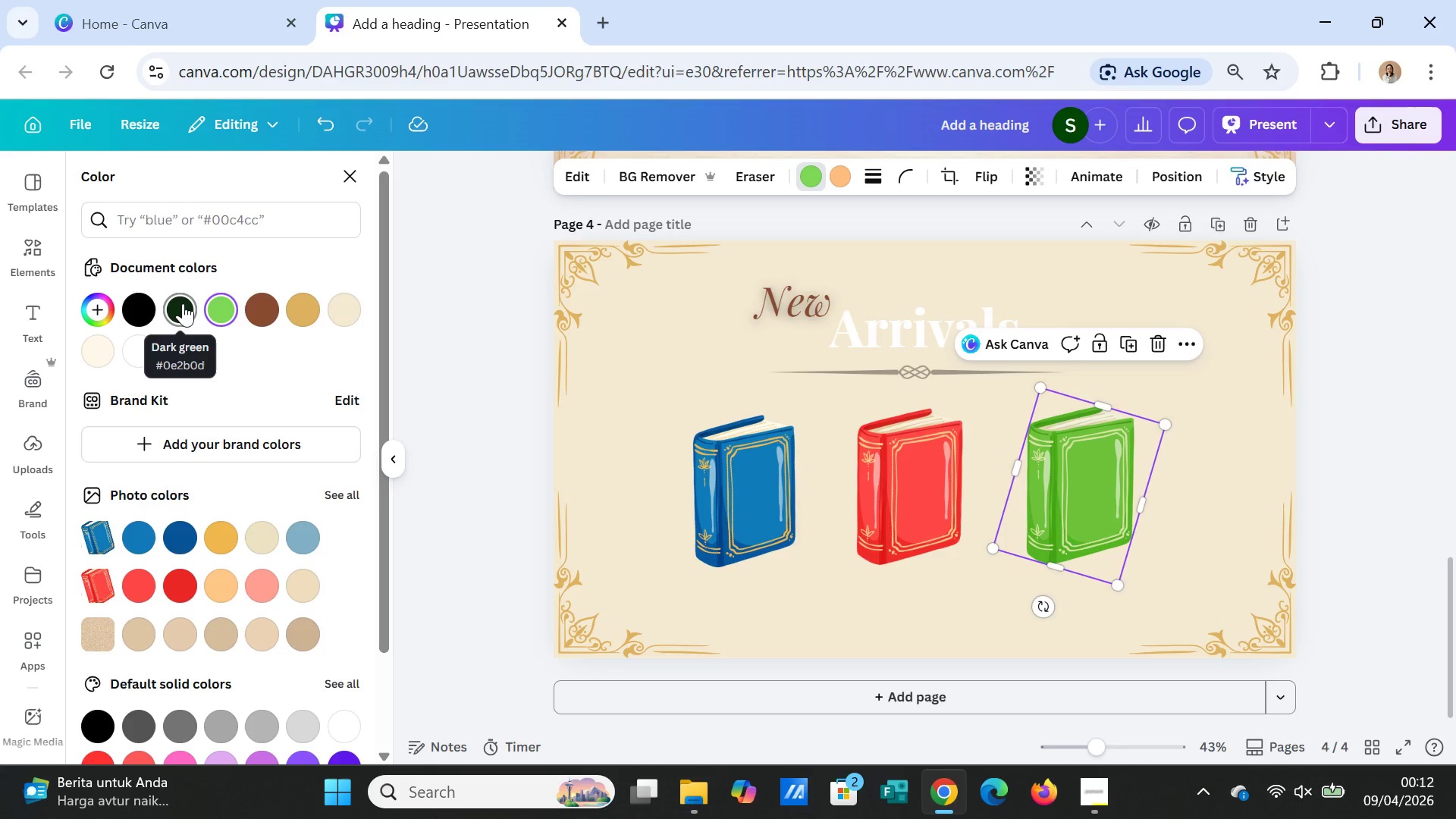 
wait(8.83)
 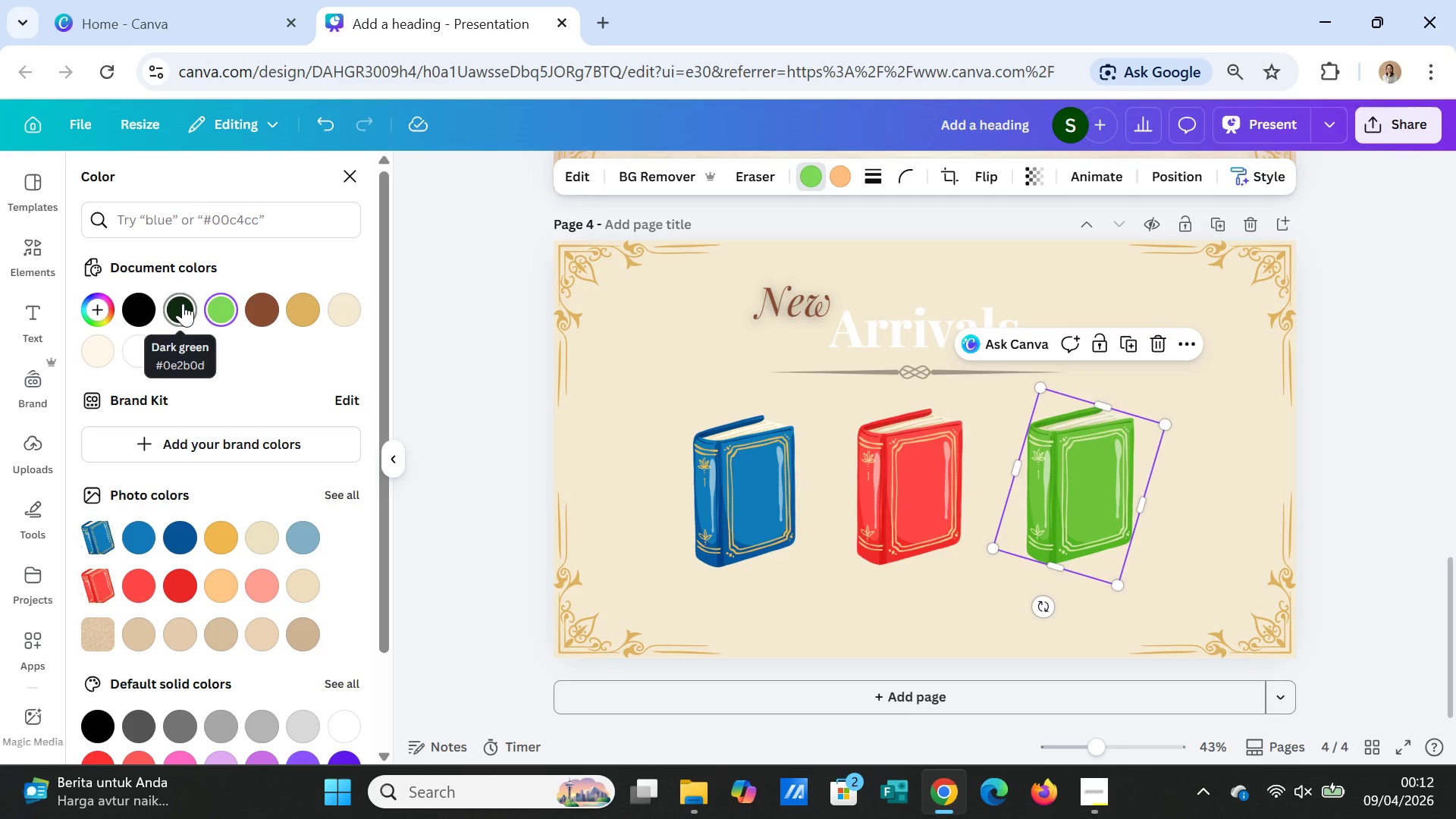 
left_click([183, 303])
 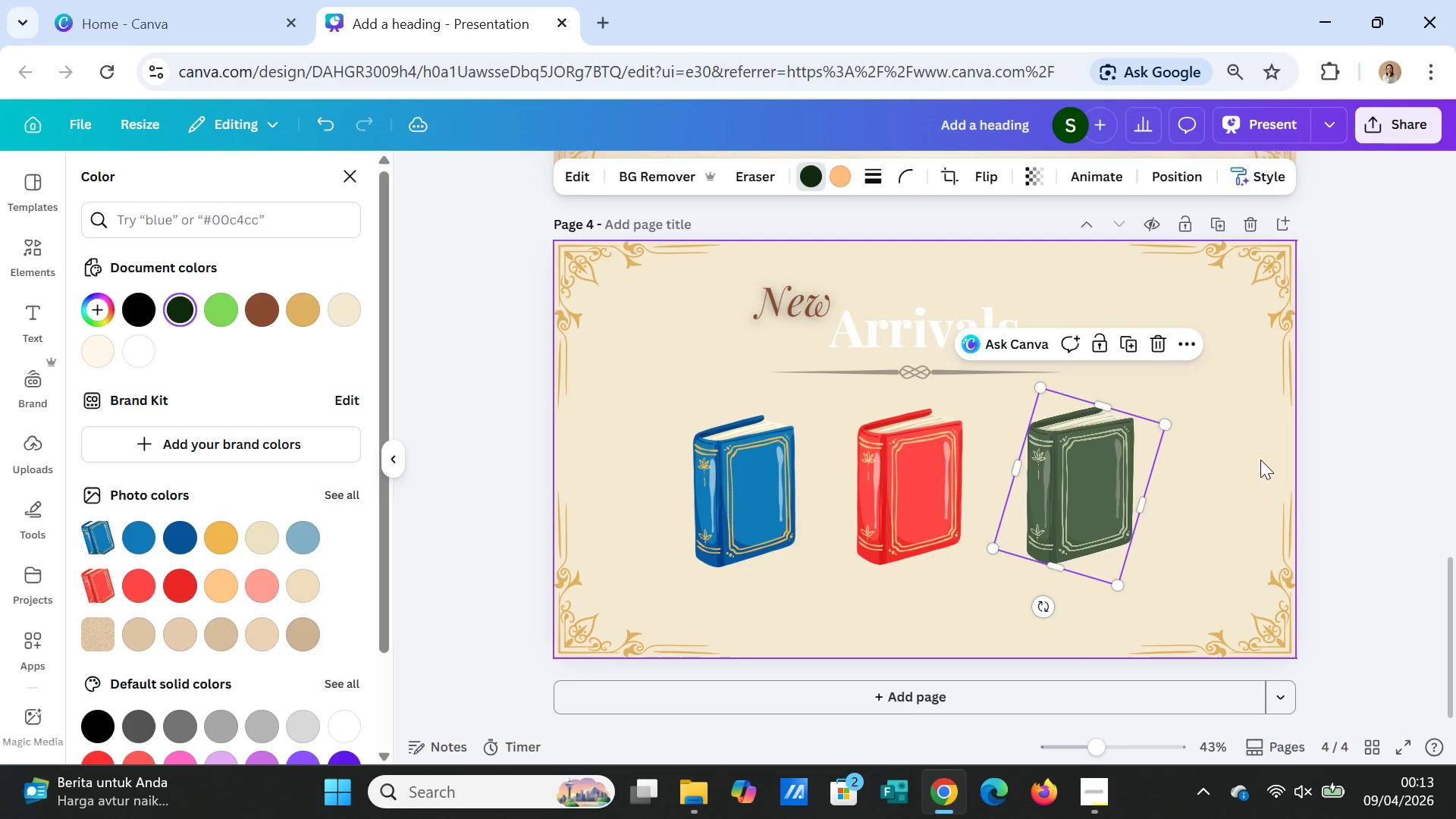 
left_click([1203, 438])
 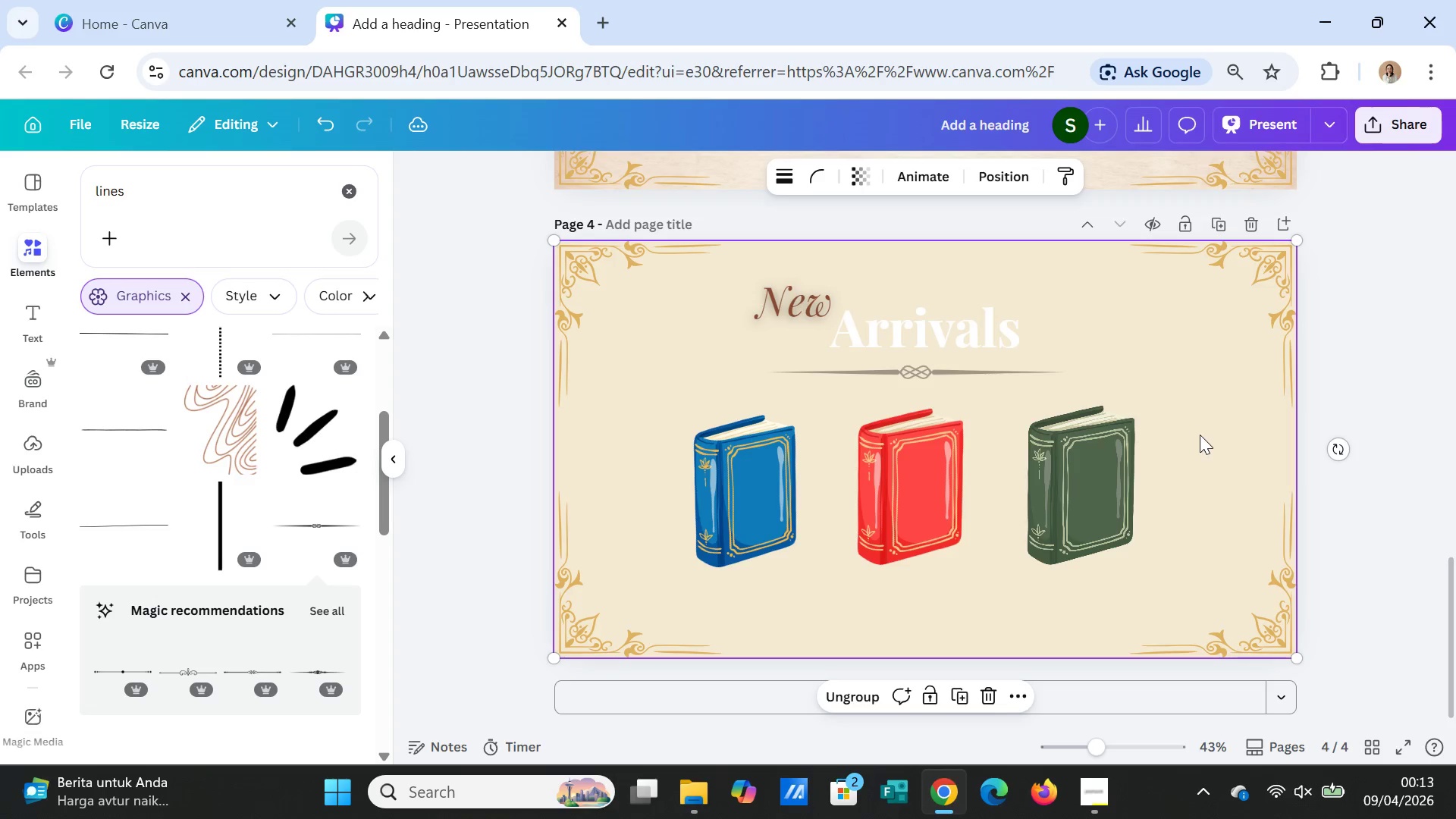 
left_click([978, 374])
 